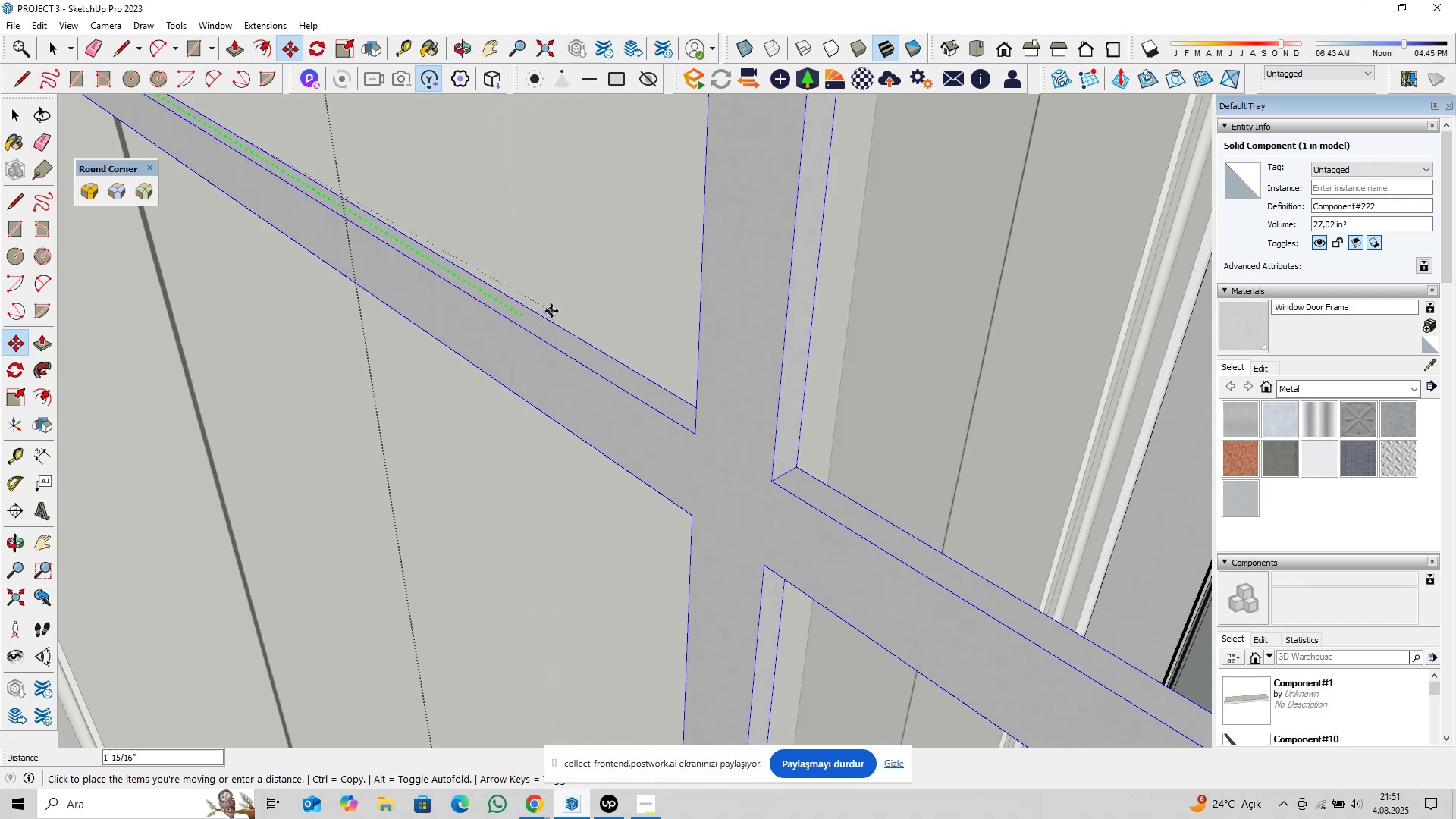 
key(ArrowRight)
 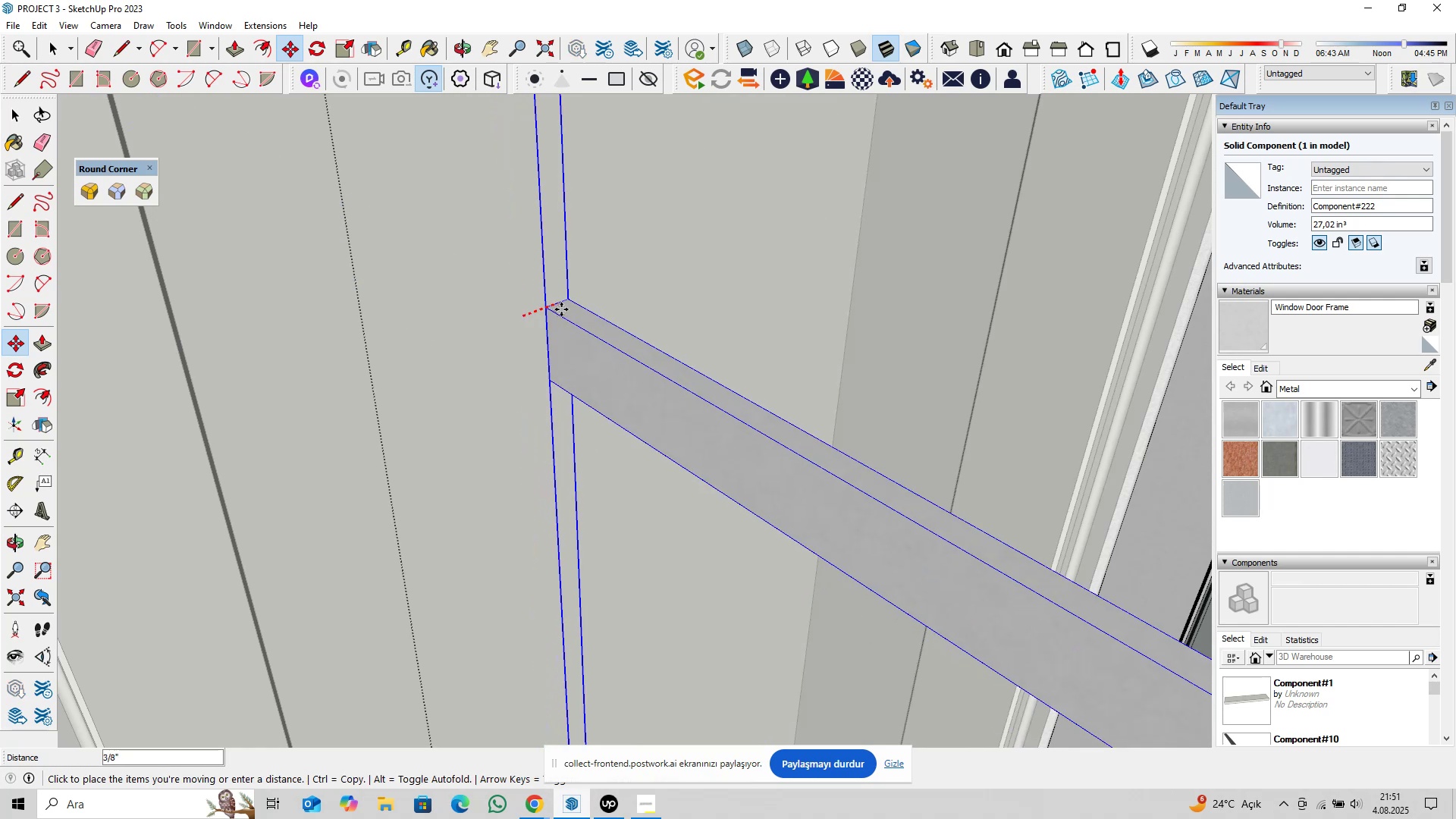 
scroll: coordinate [630, 386], scroll_direction: down, amount: 10.0
 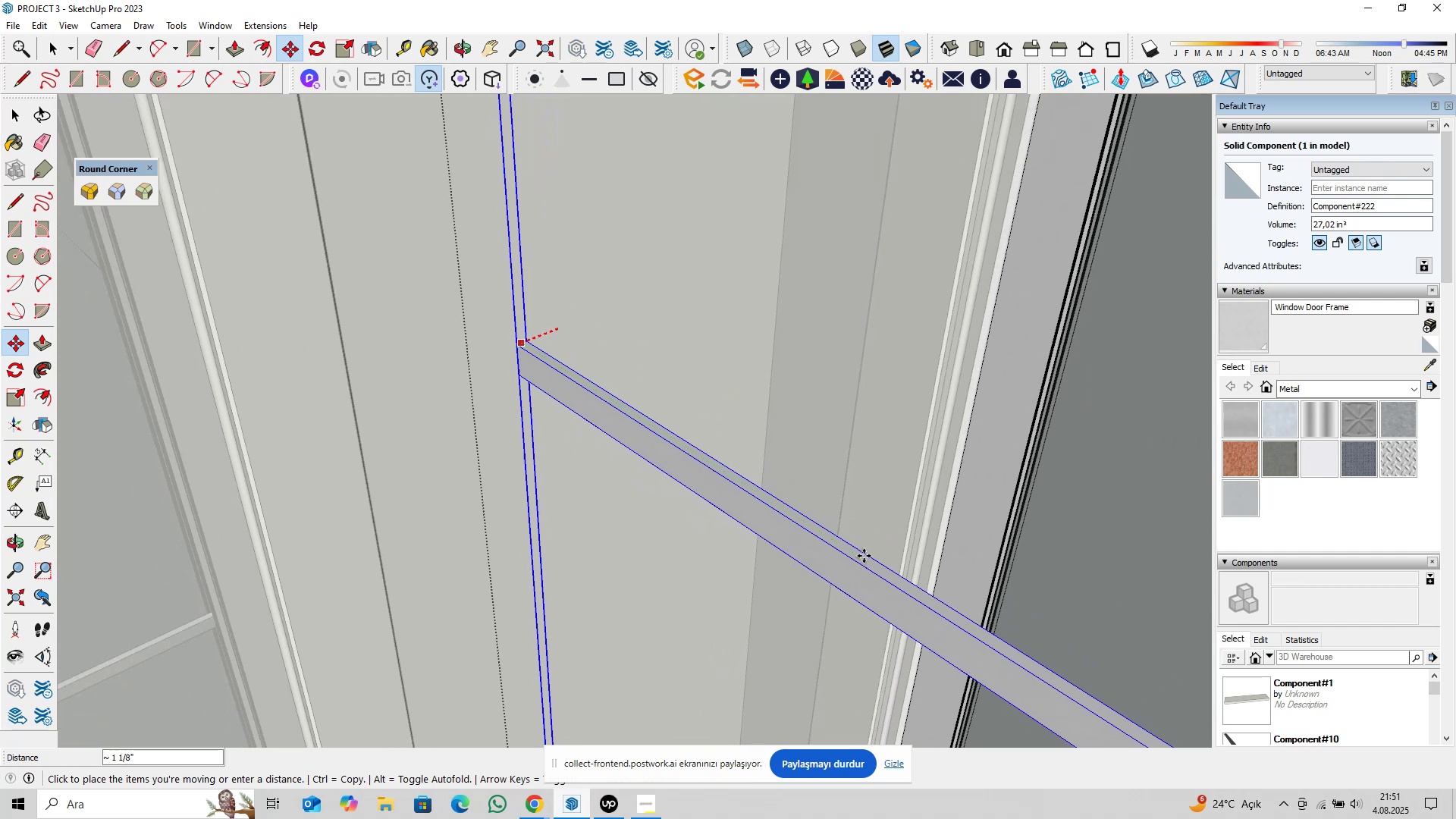 
key(Shift+ShiftLeft)
 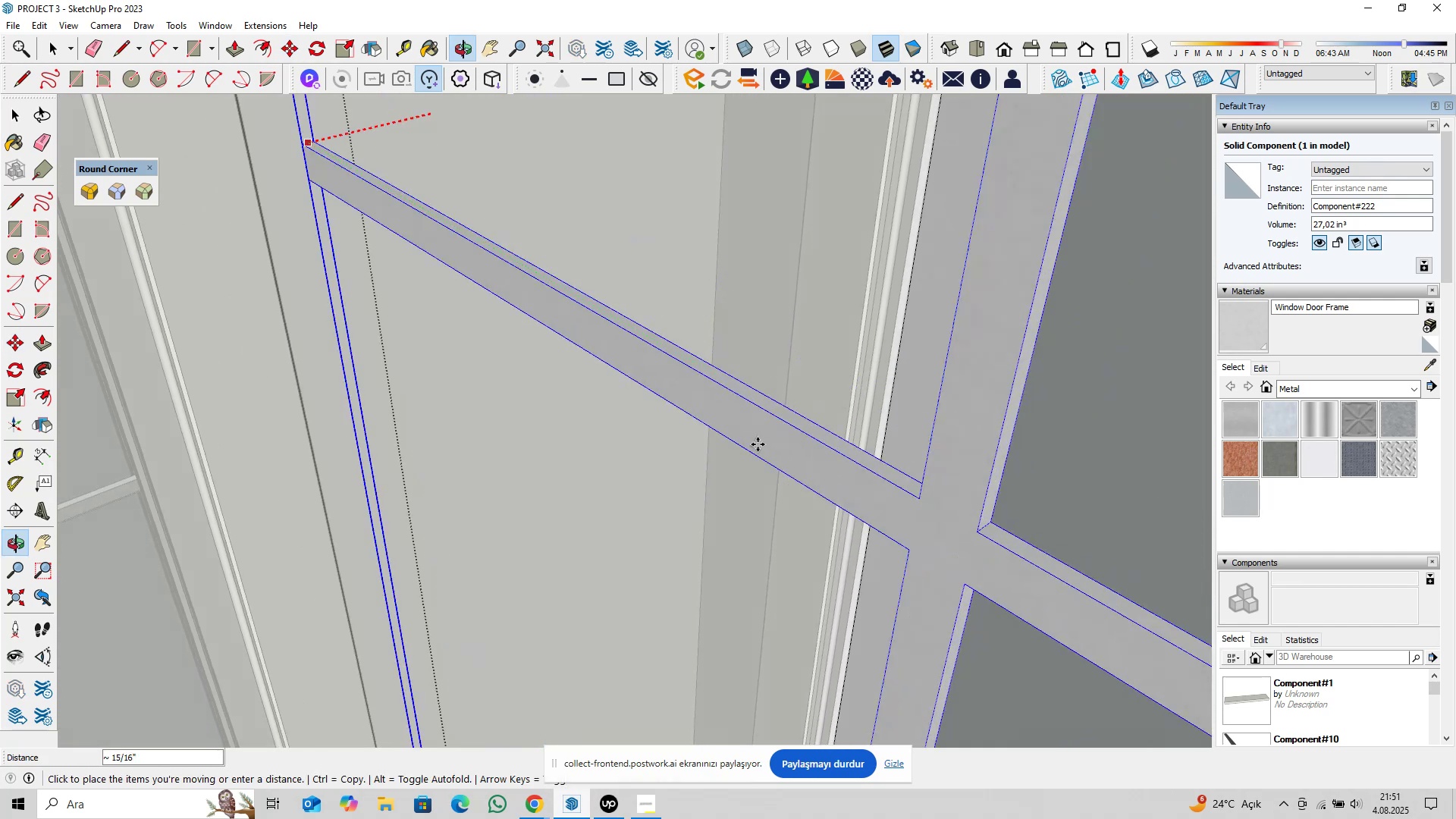 
key(Shift+ShiftLeft)
 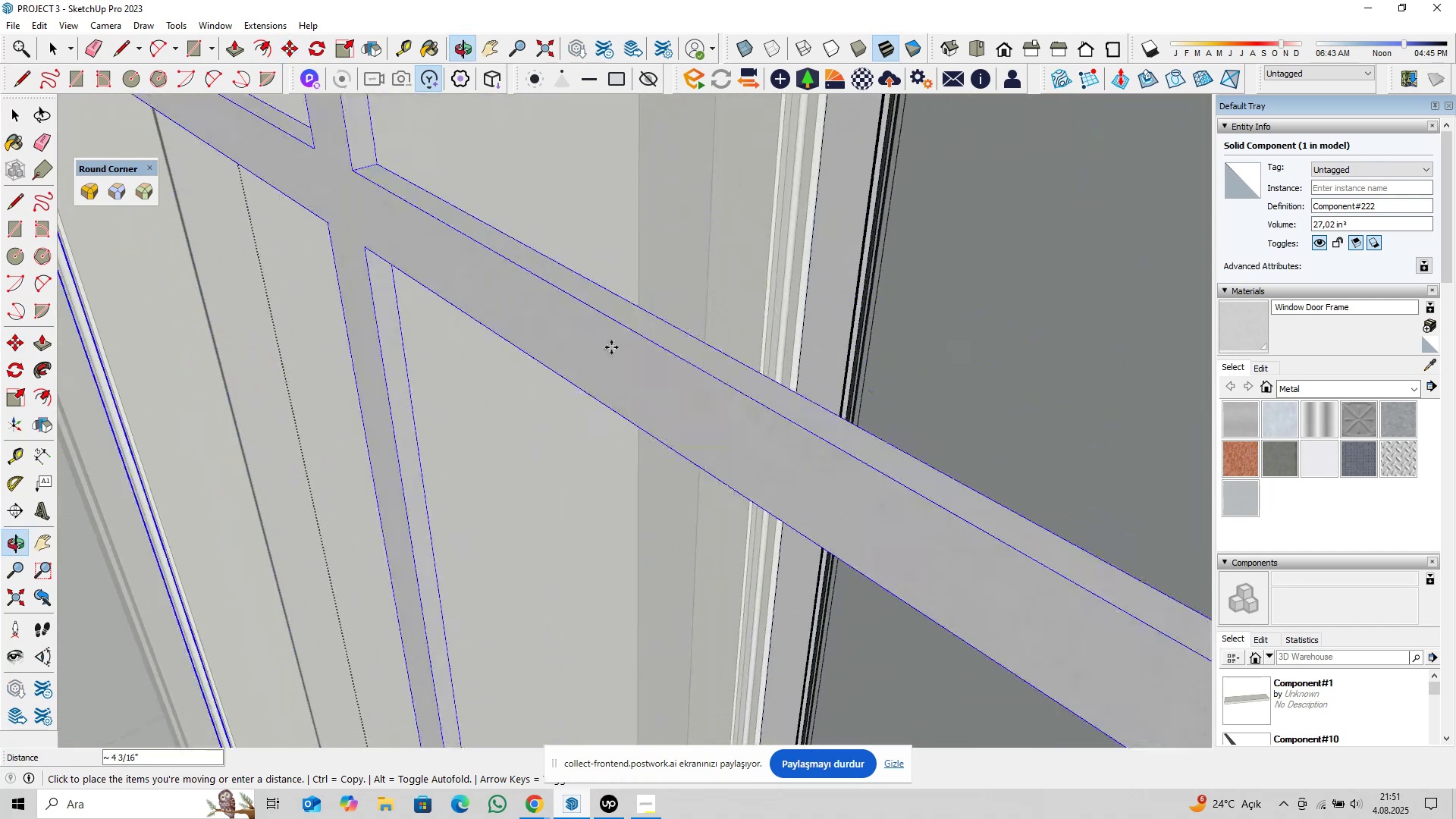 
key(Shift+ShiftLeft)
 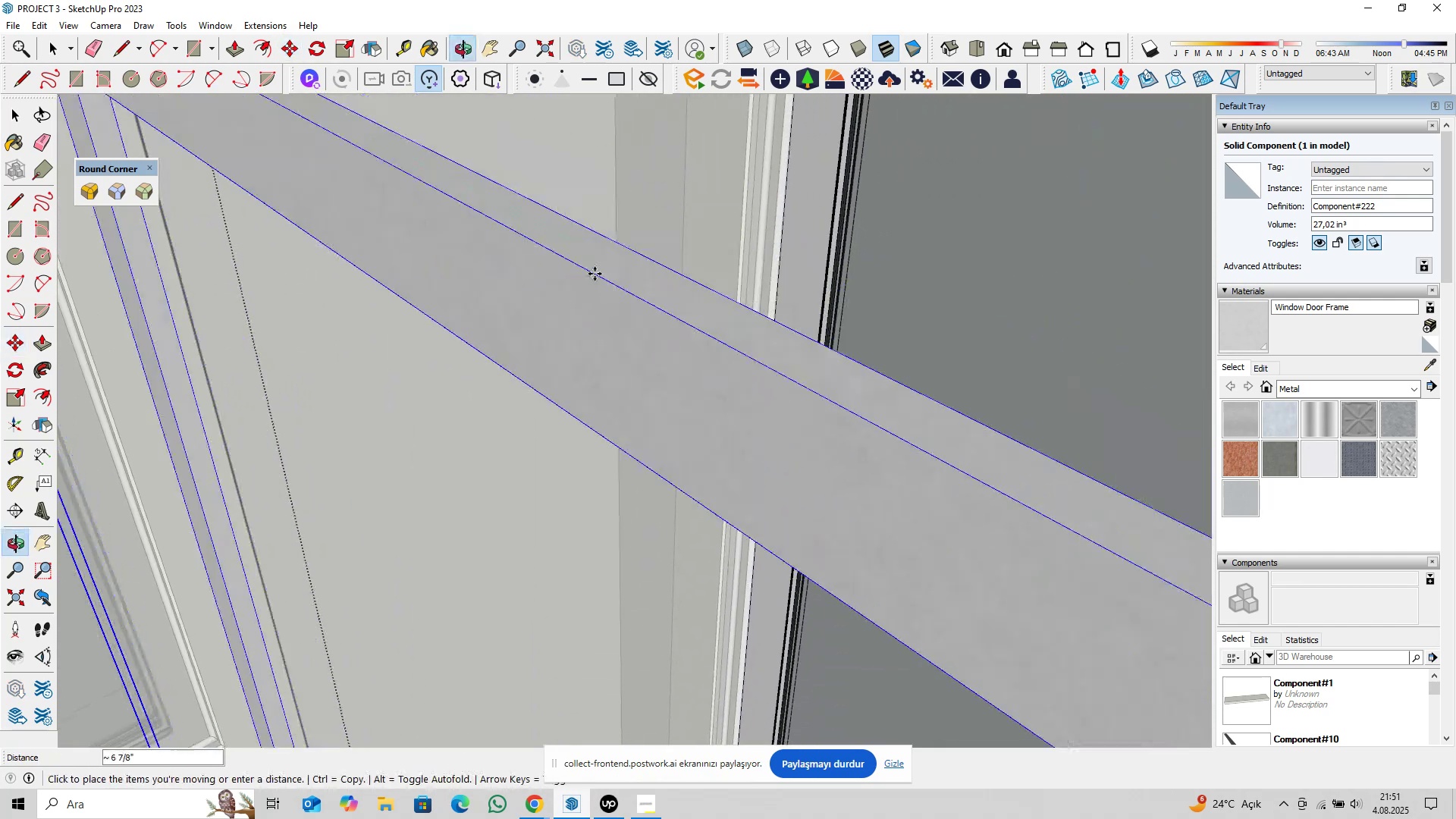 
key(Shift+ShiftLeft)
 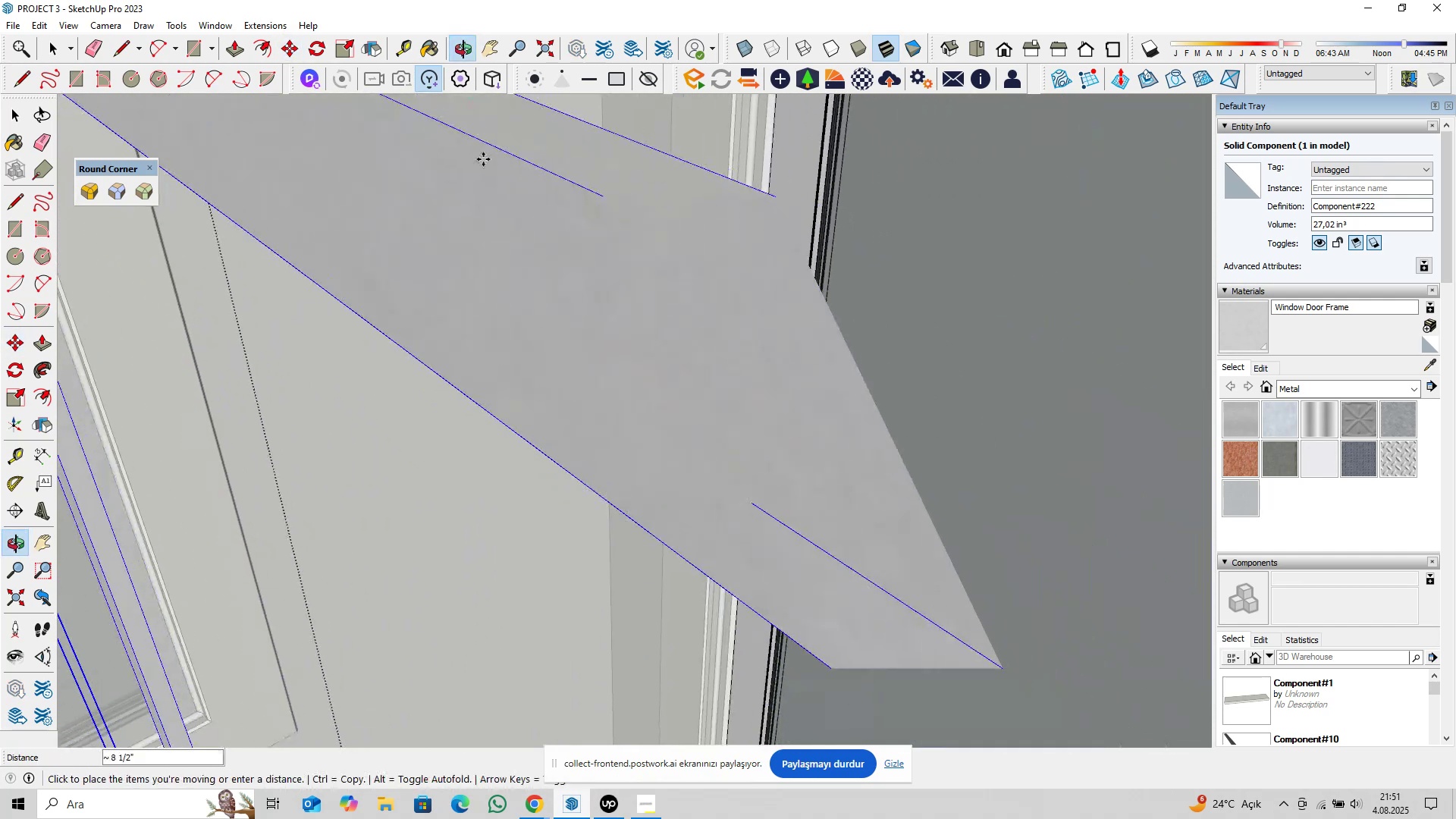 
hold_key(key=ShiftLeft, duration=0.31)
 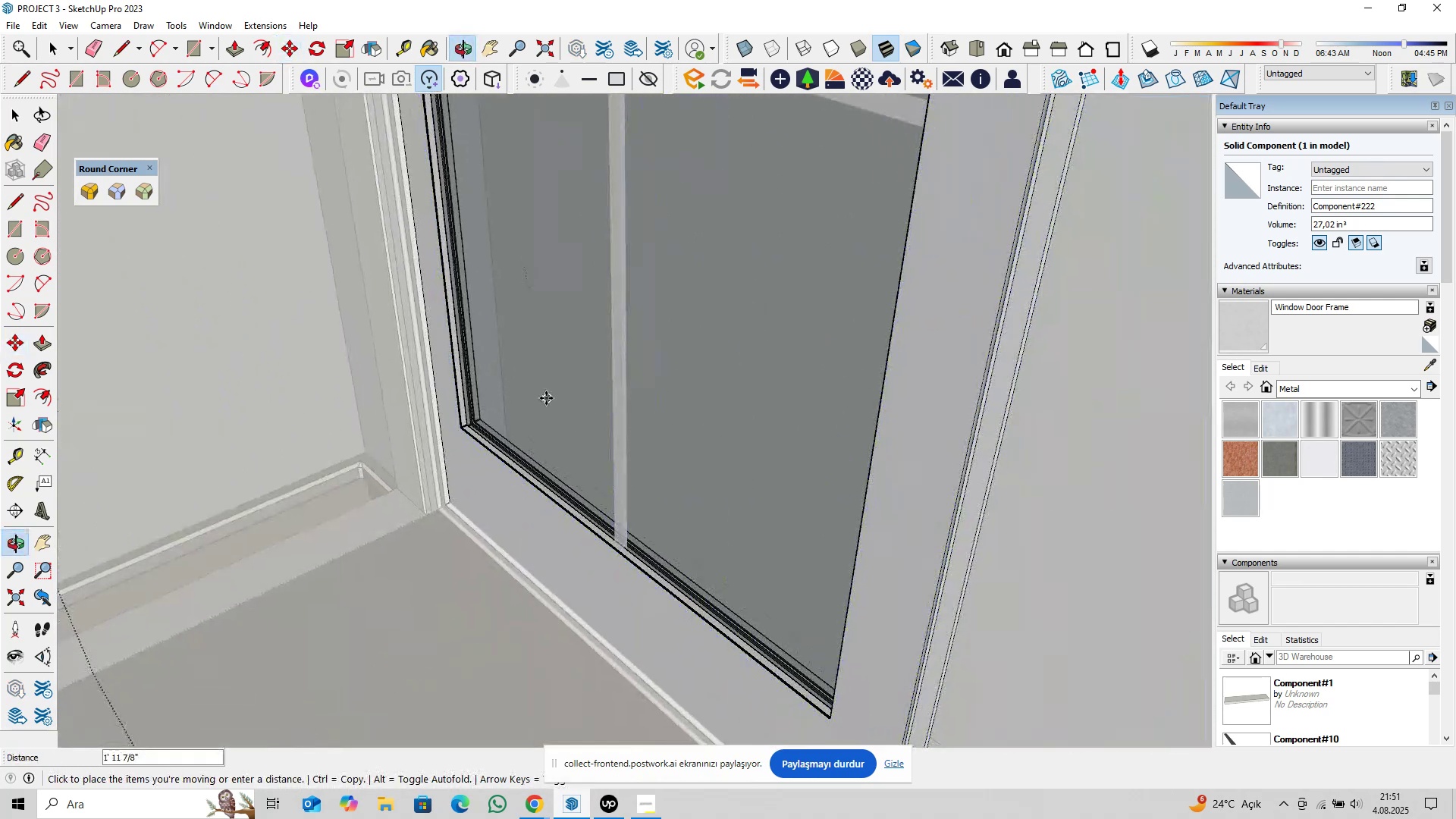 
scroll: coordinate [455, 498], scroll_direction: up, amount: 21.0
 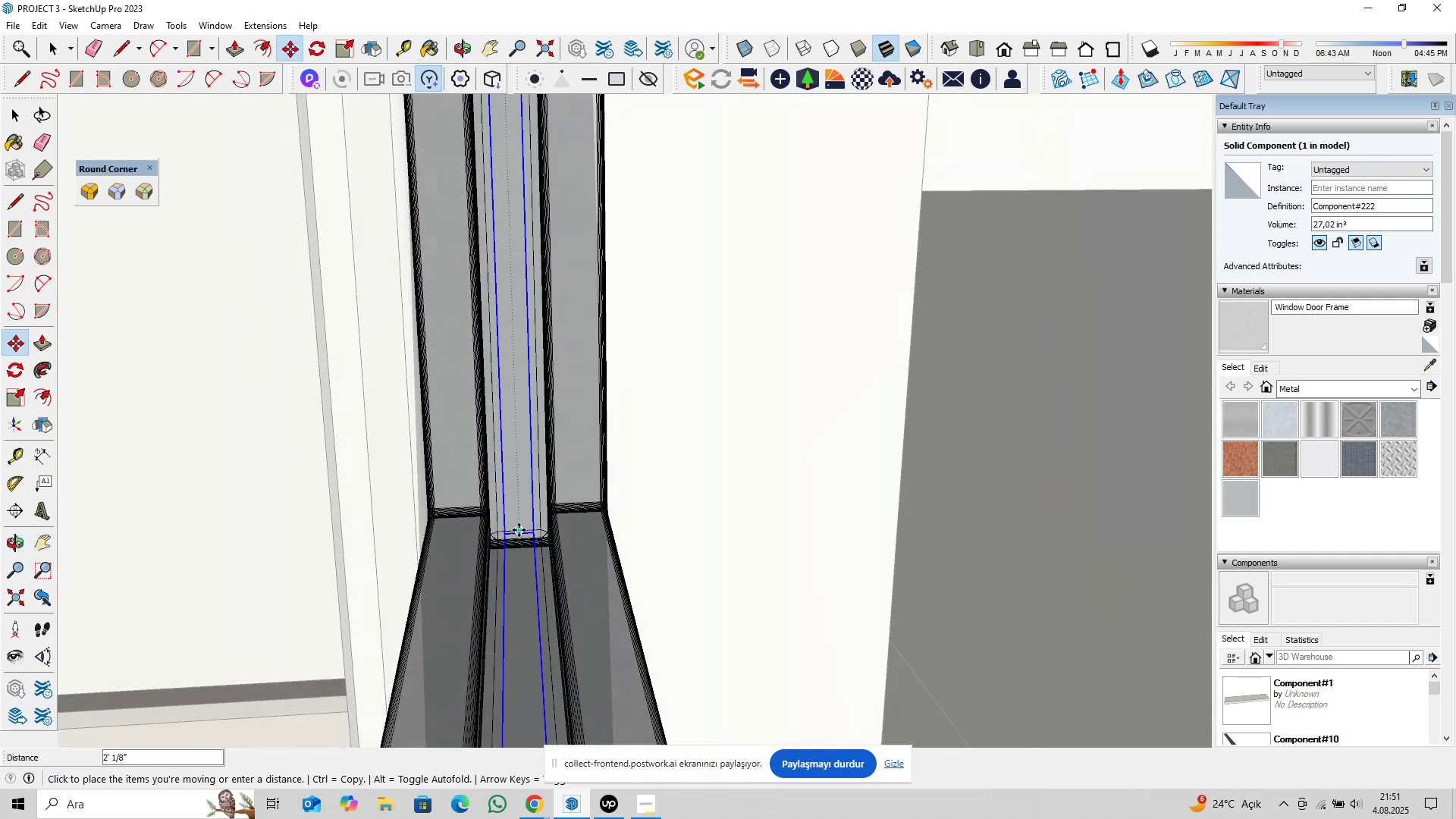 
left_click([519, 528])
 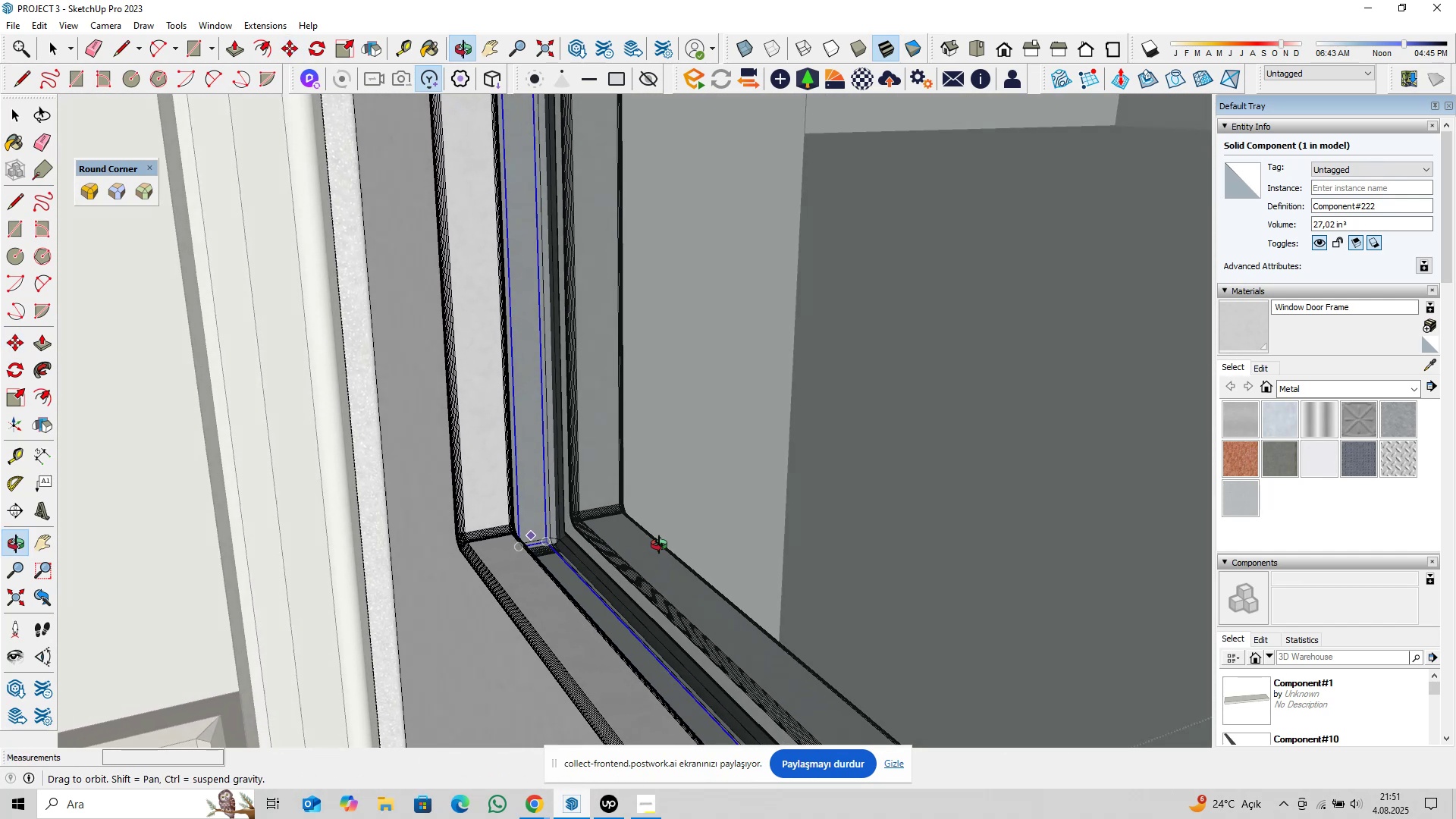 
key(Space)
 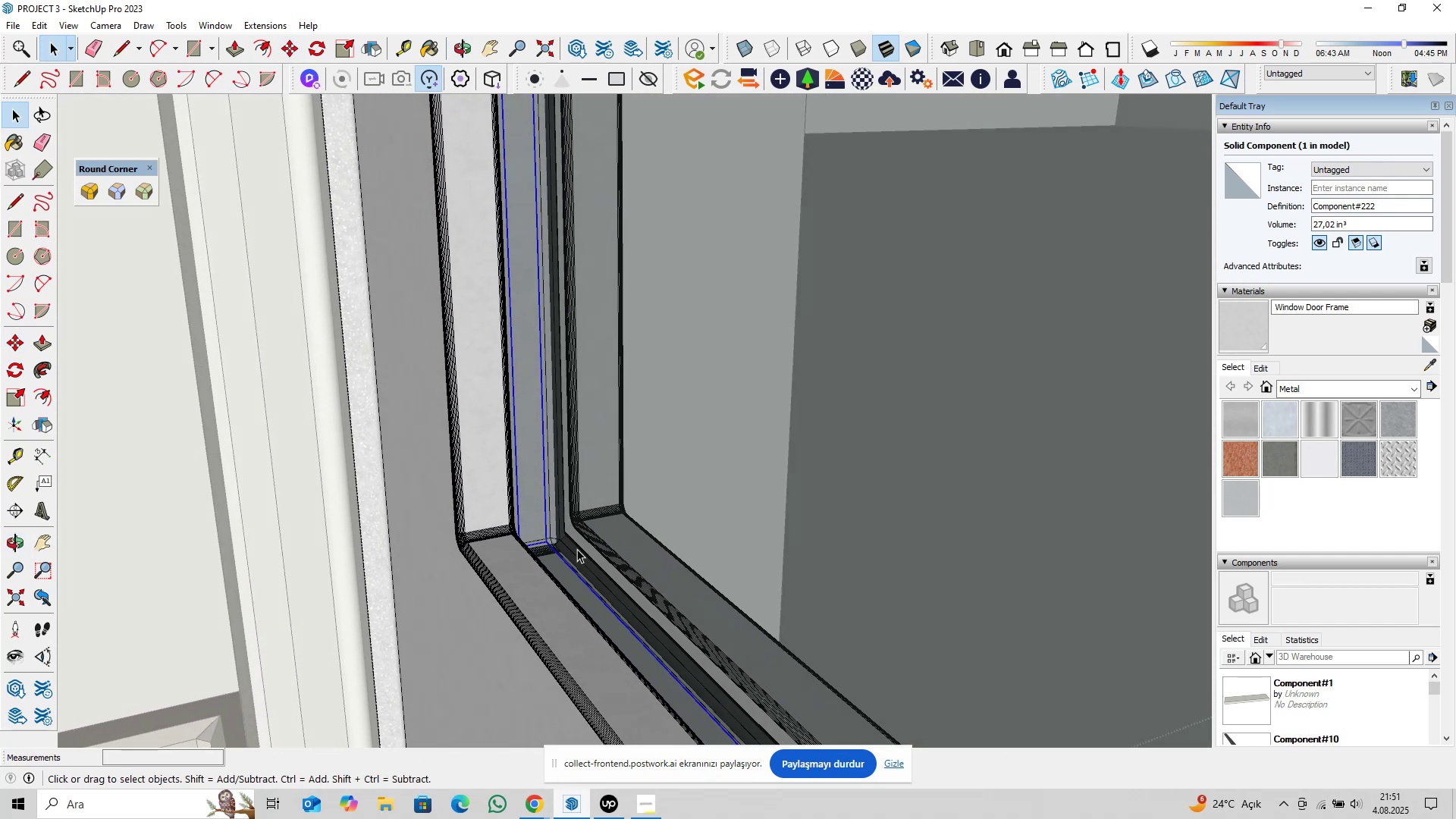 
scroll: coordinate [584, 488], scroll_direction: down, amount: 26.0
 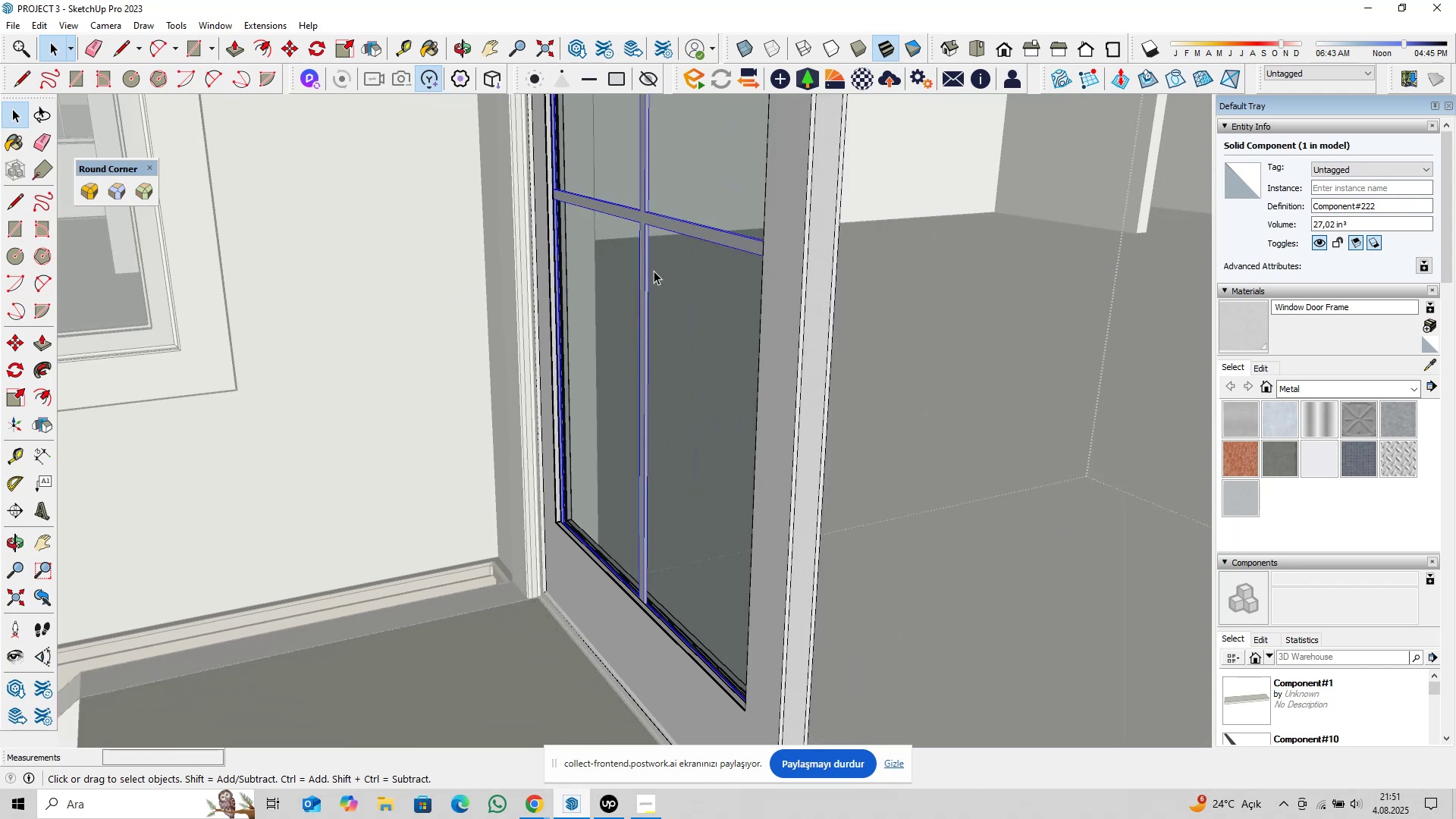 
hold_key(key=ShiftLeft, duration=0.37)
 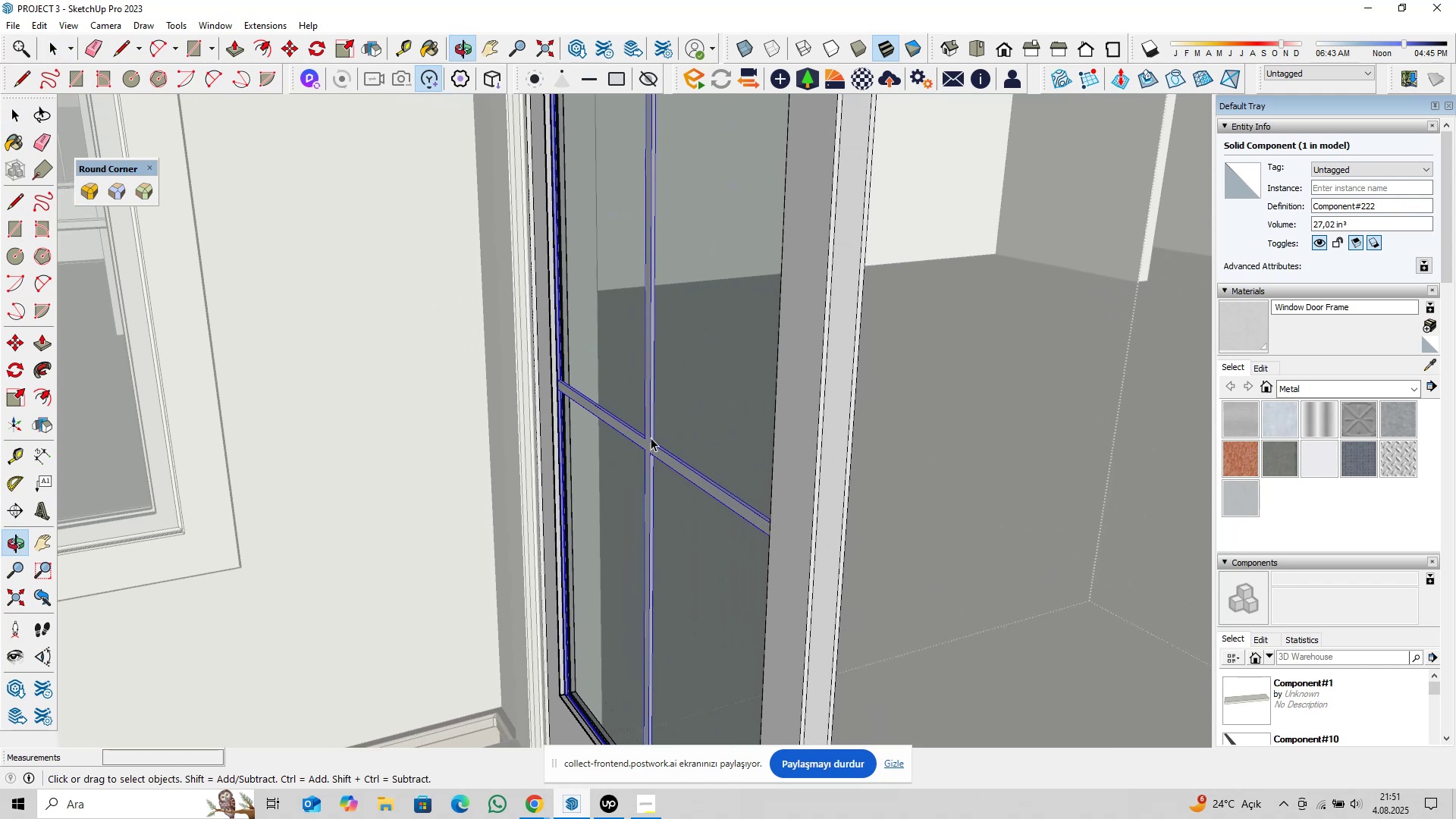 
scroll: coordinate [667, 406], scroll_direction: up, amount: 22.0
 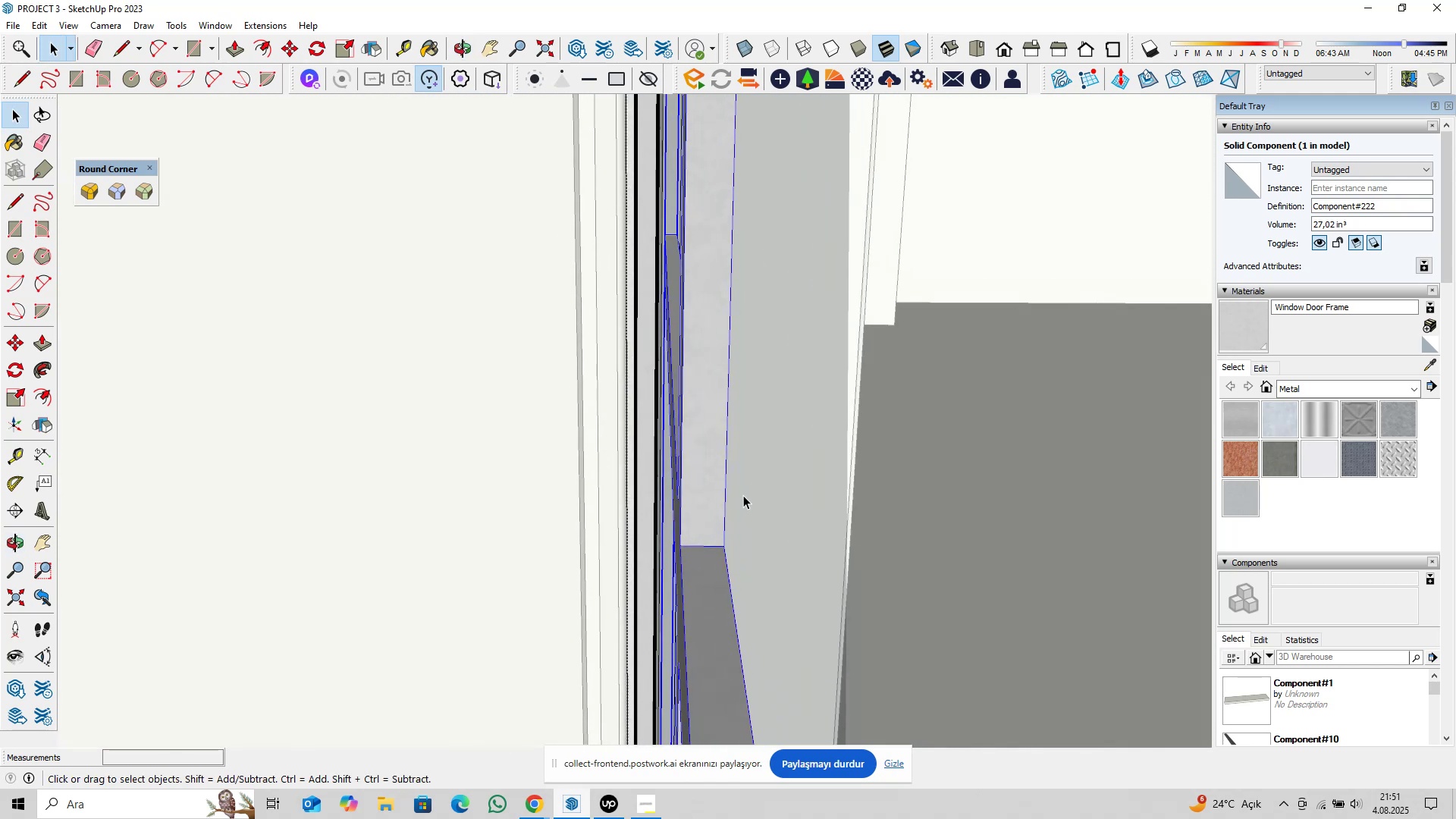 
double_click([715, 477])
 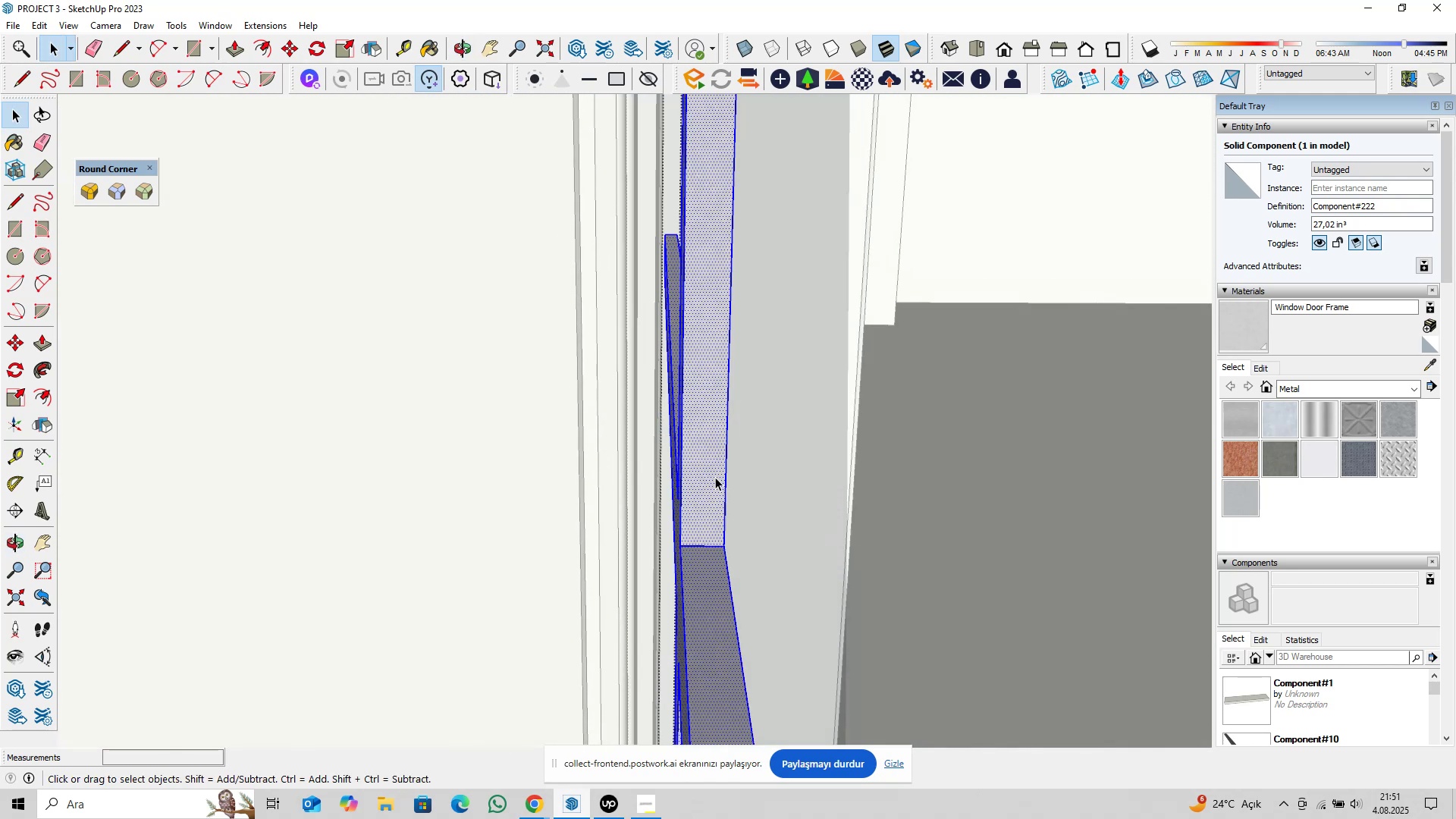 
triple_click([715, 477])
 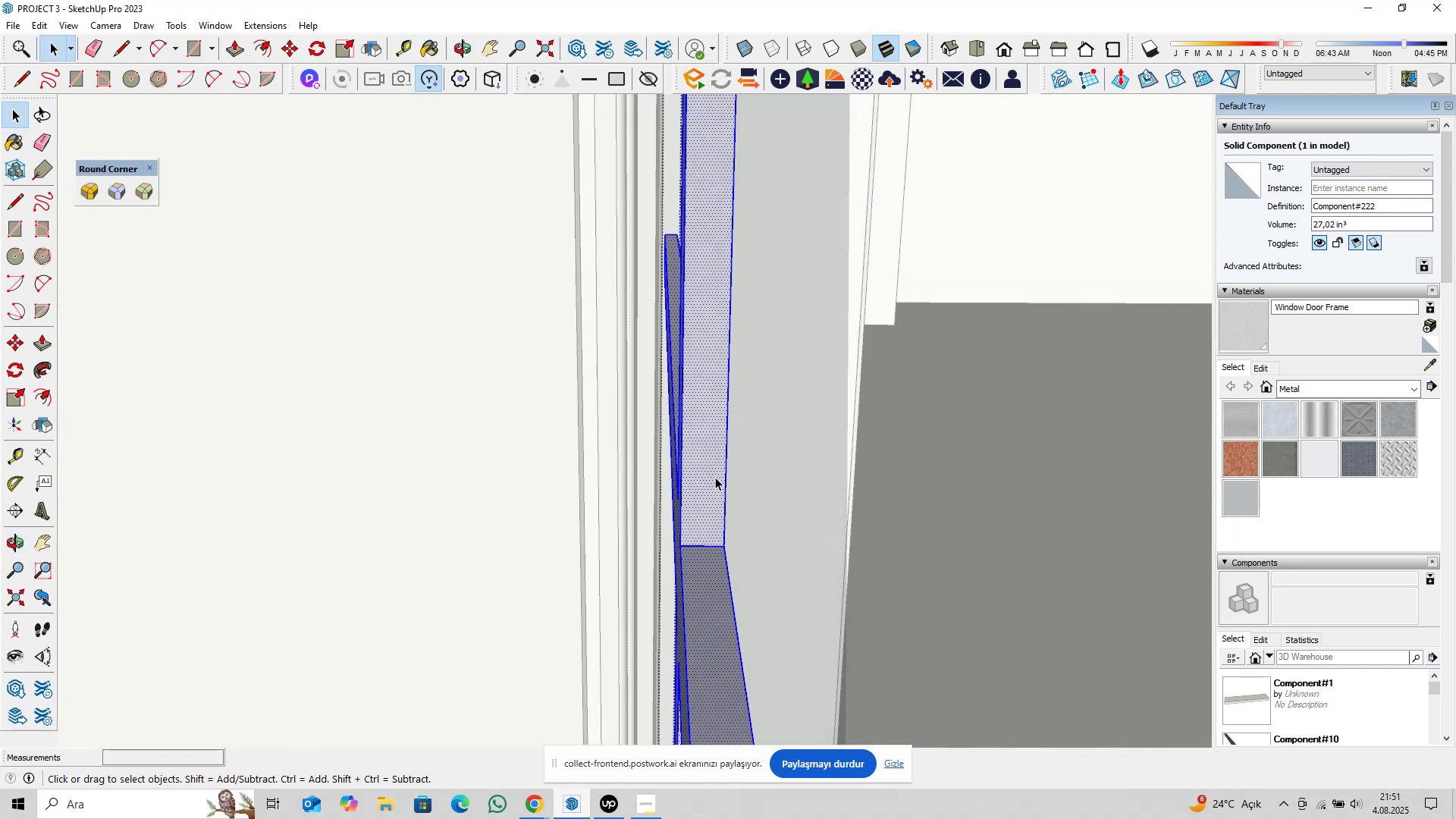 
triple_click([715, 477])
 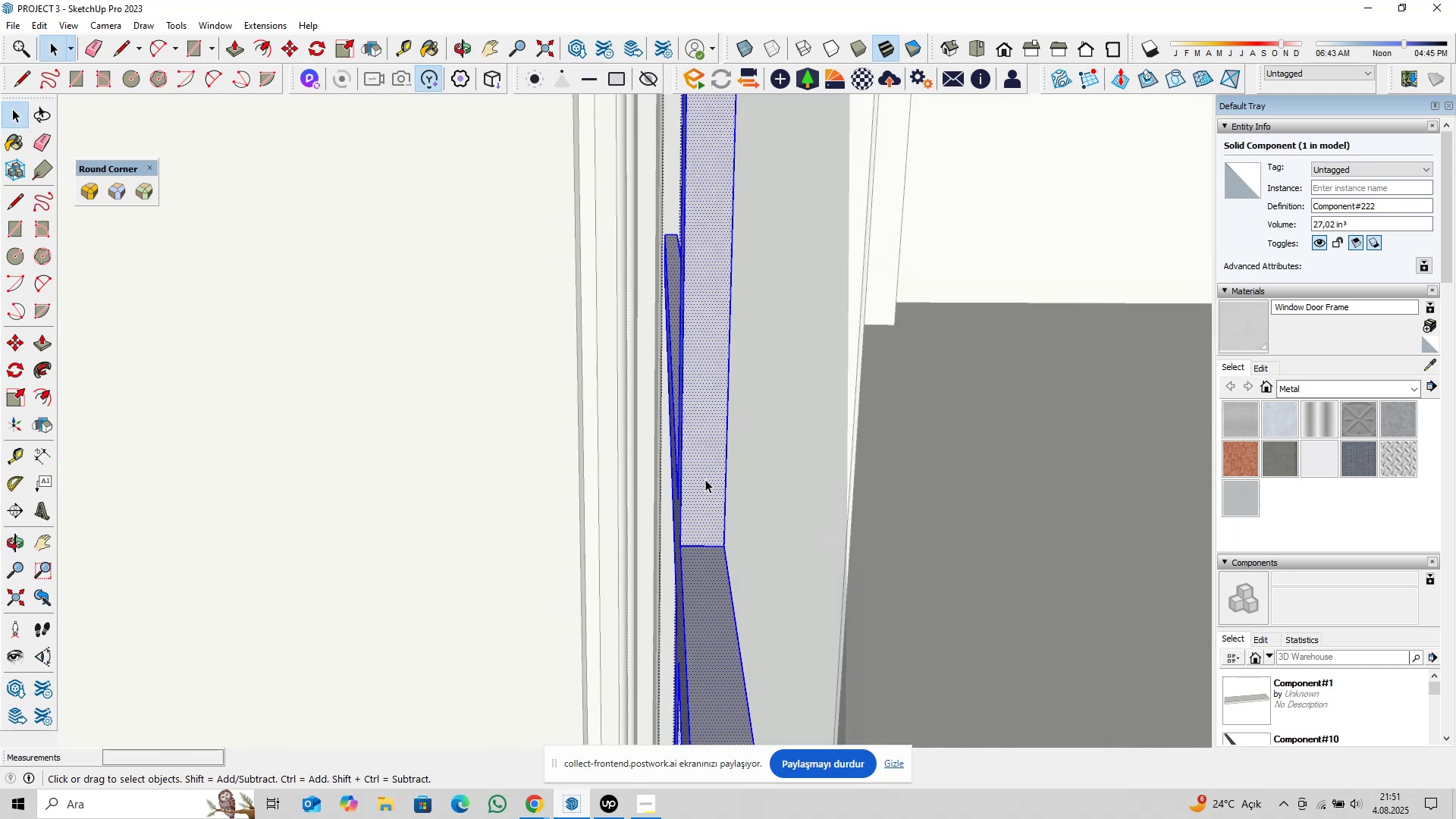 
key(Control+S)
 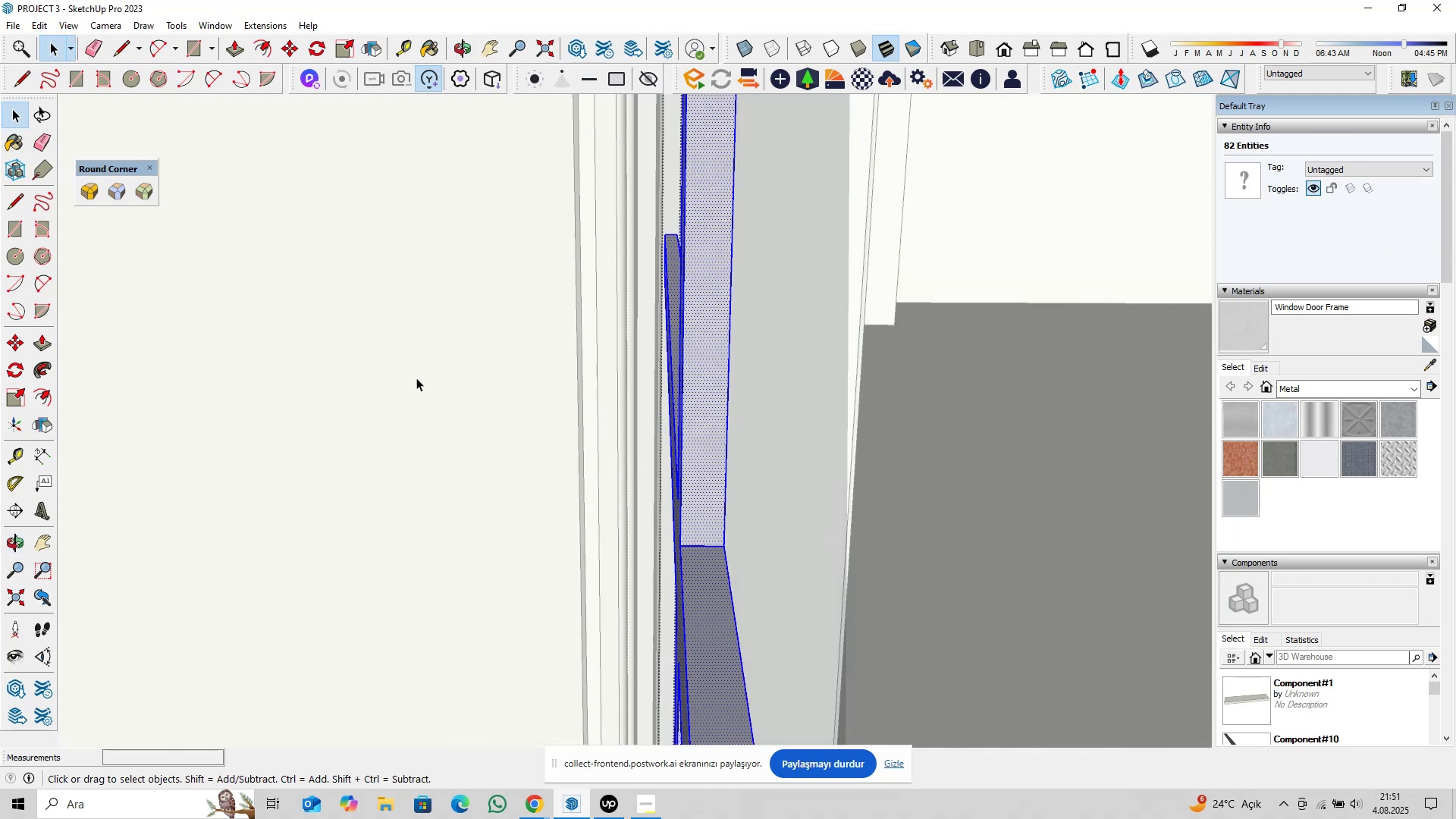 
left_click([144, 193])
 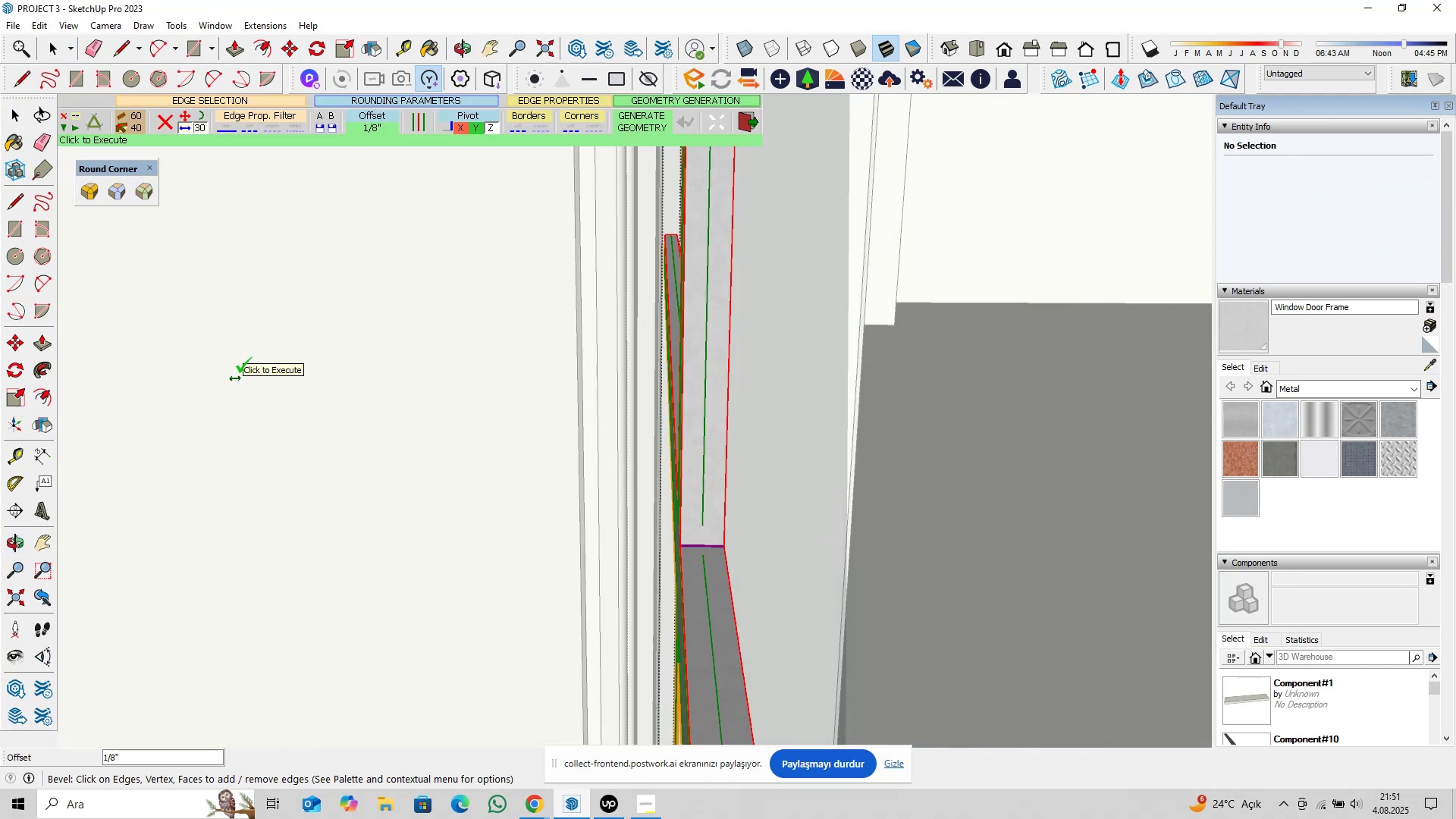 
key(Enter)
 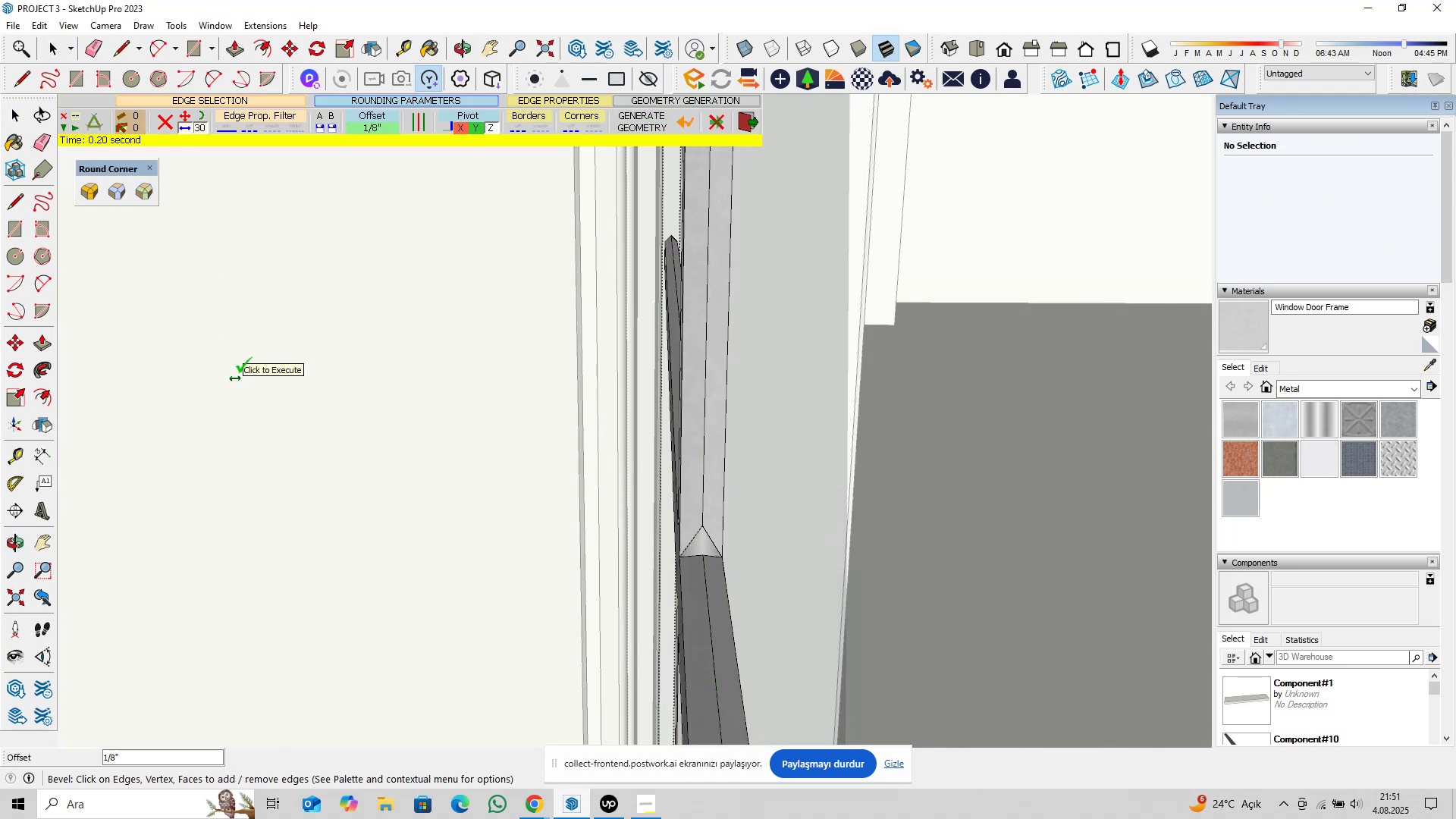 
key(Space)
 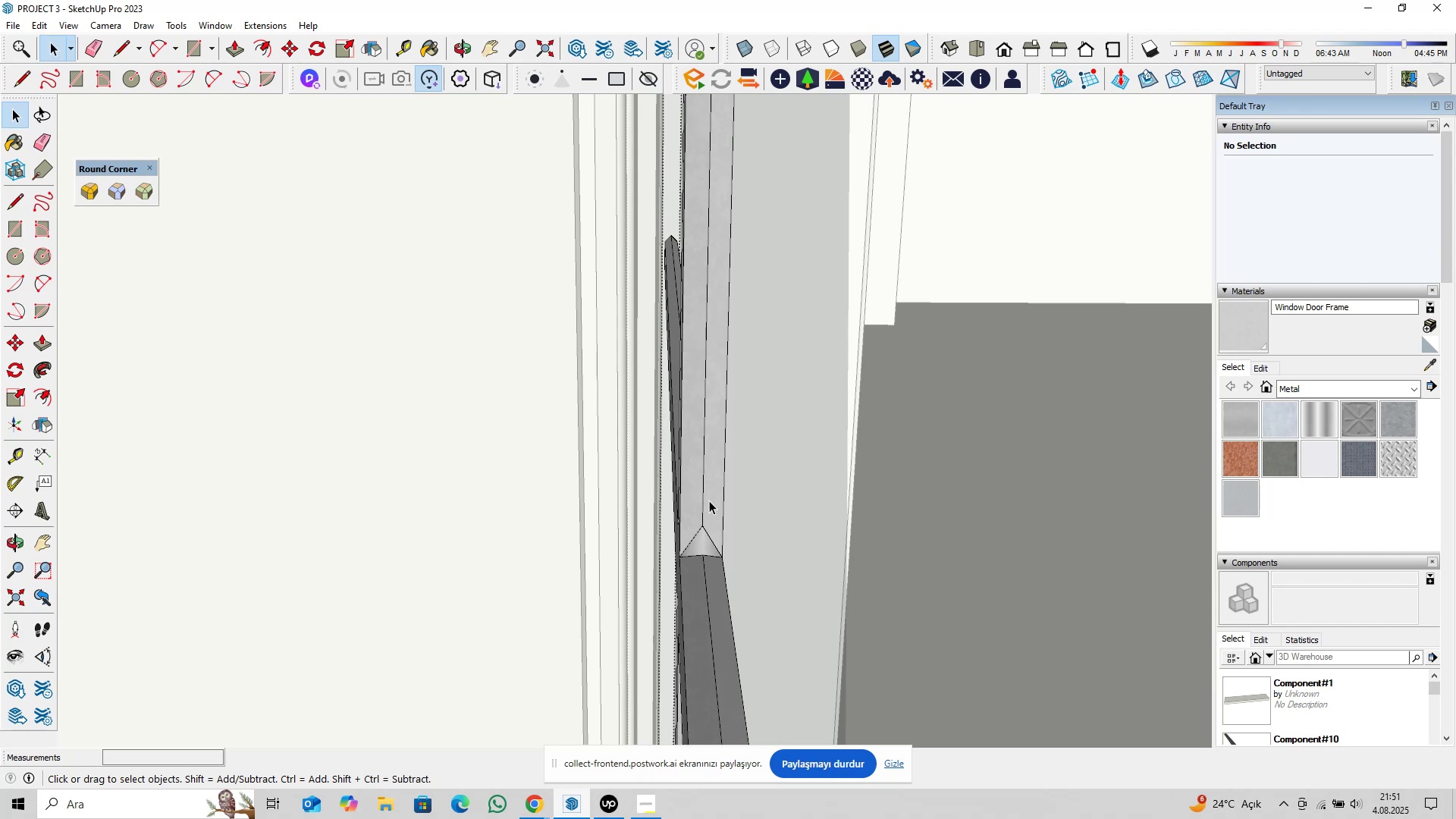 
key(Escape)
 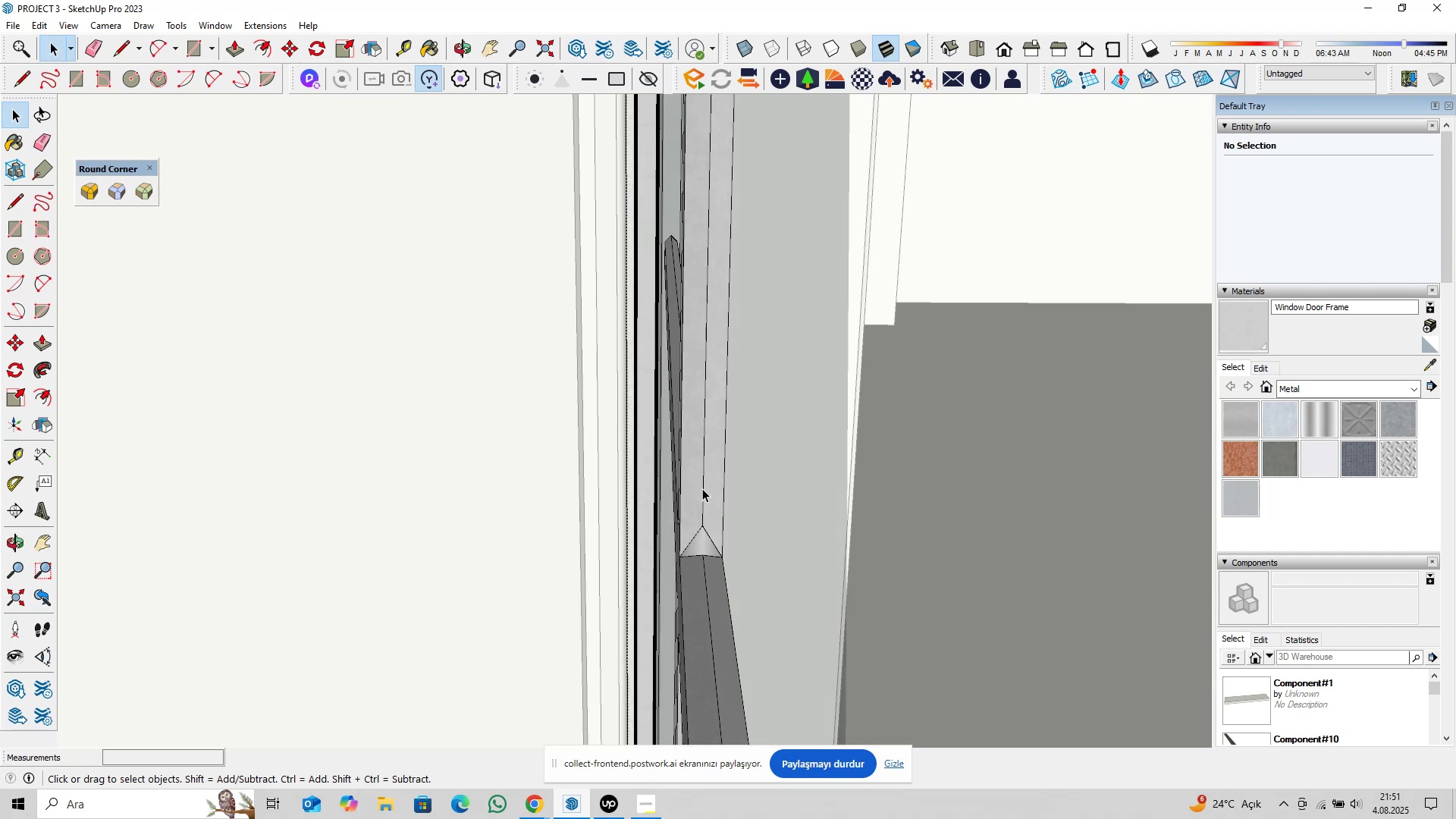 
left_click([702, 488])
 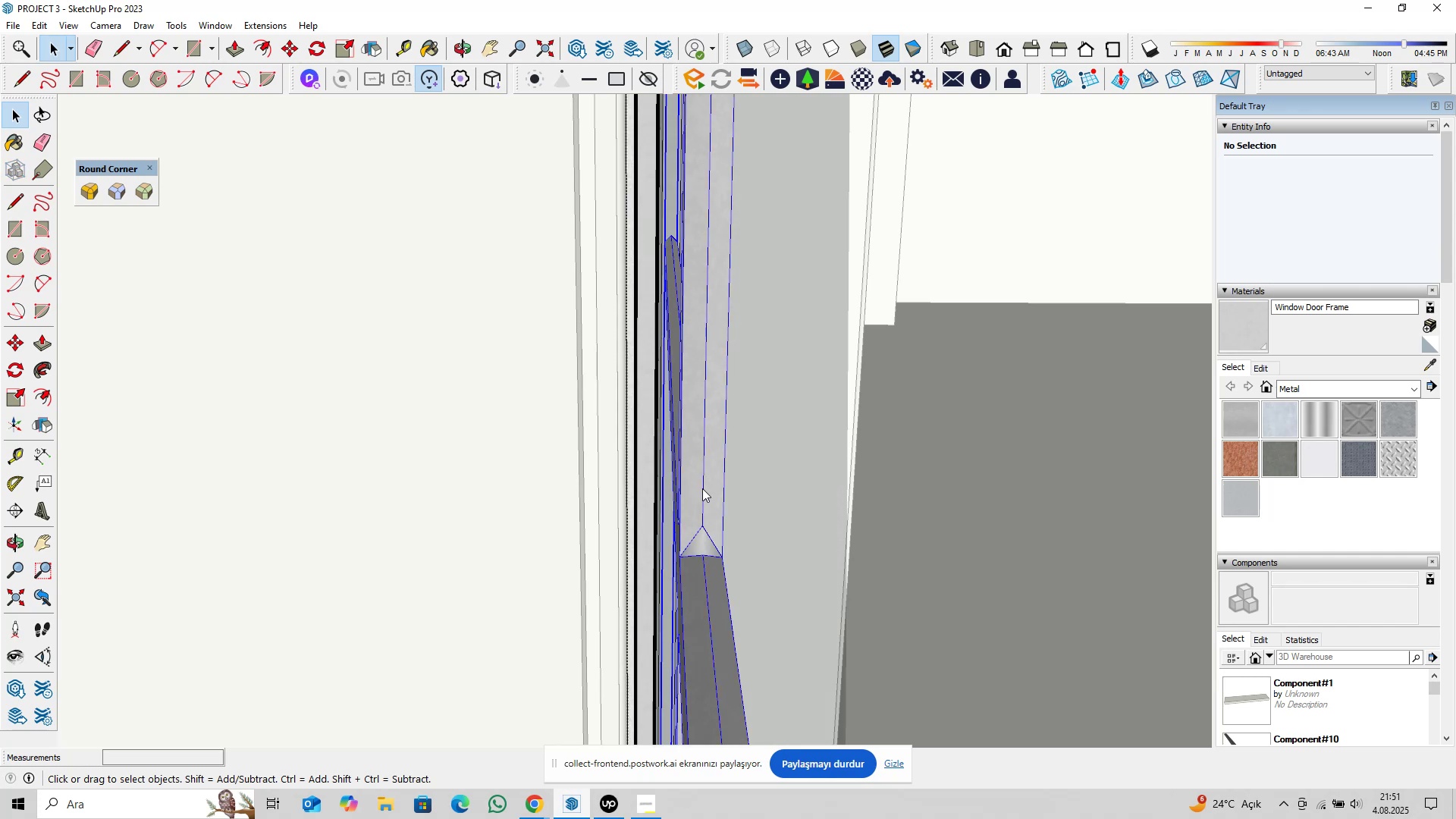 
right_click([702, 488])
 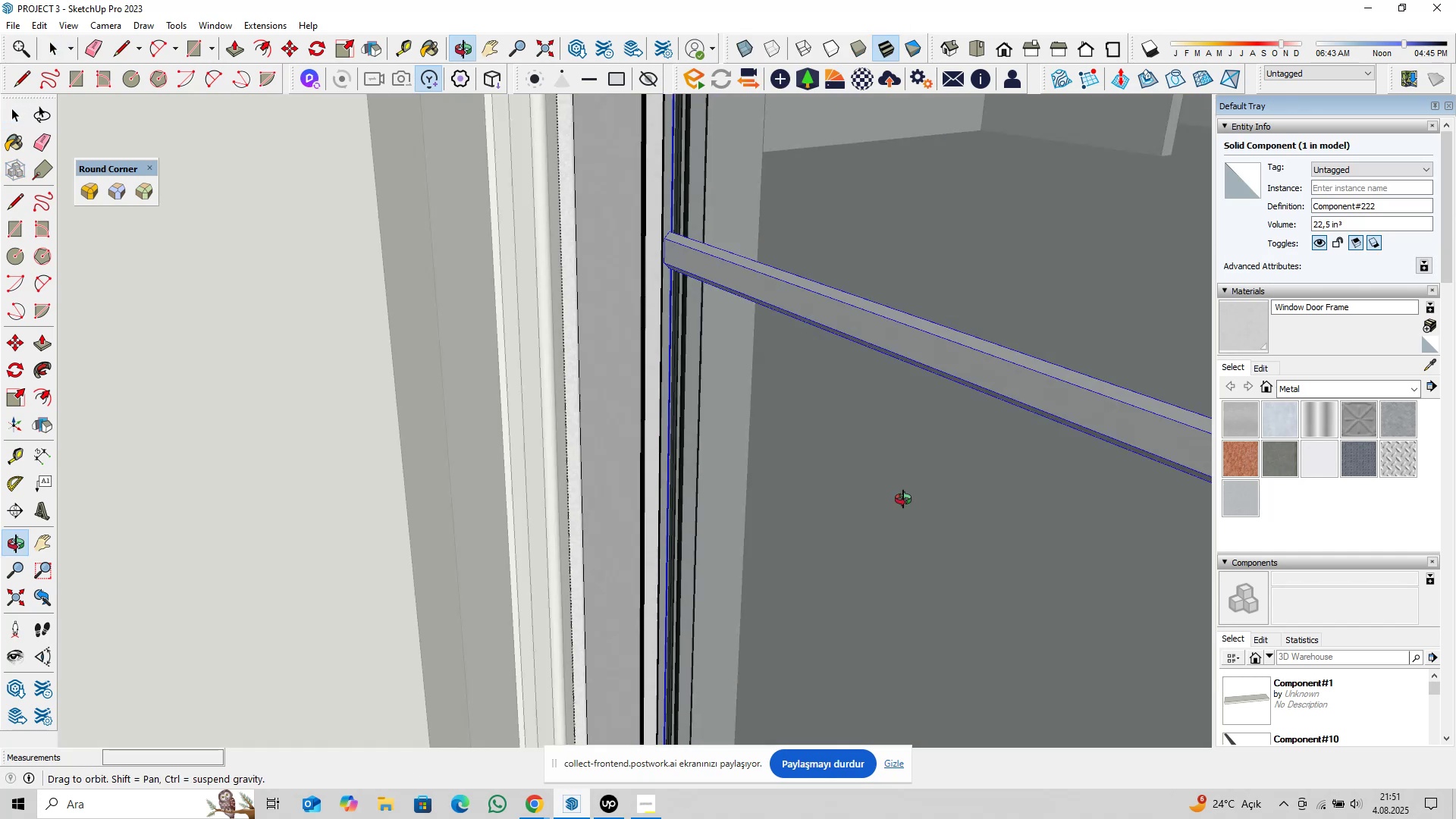 
scroll: coordinate [752, 450], scroll_direction: down, amount: 22.0
 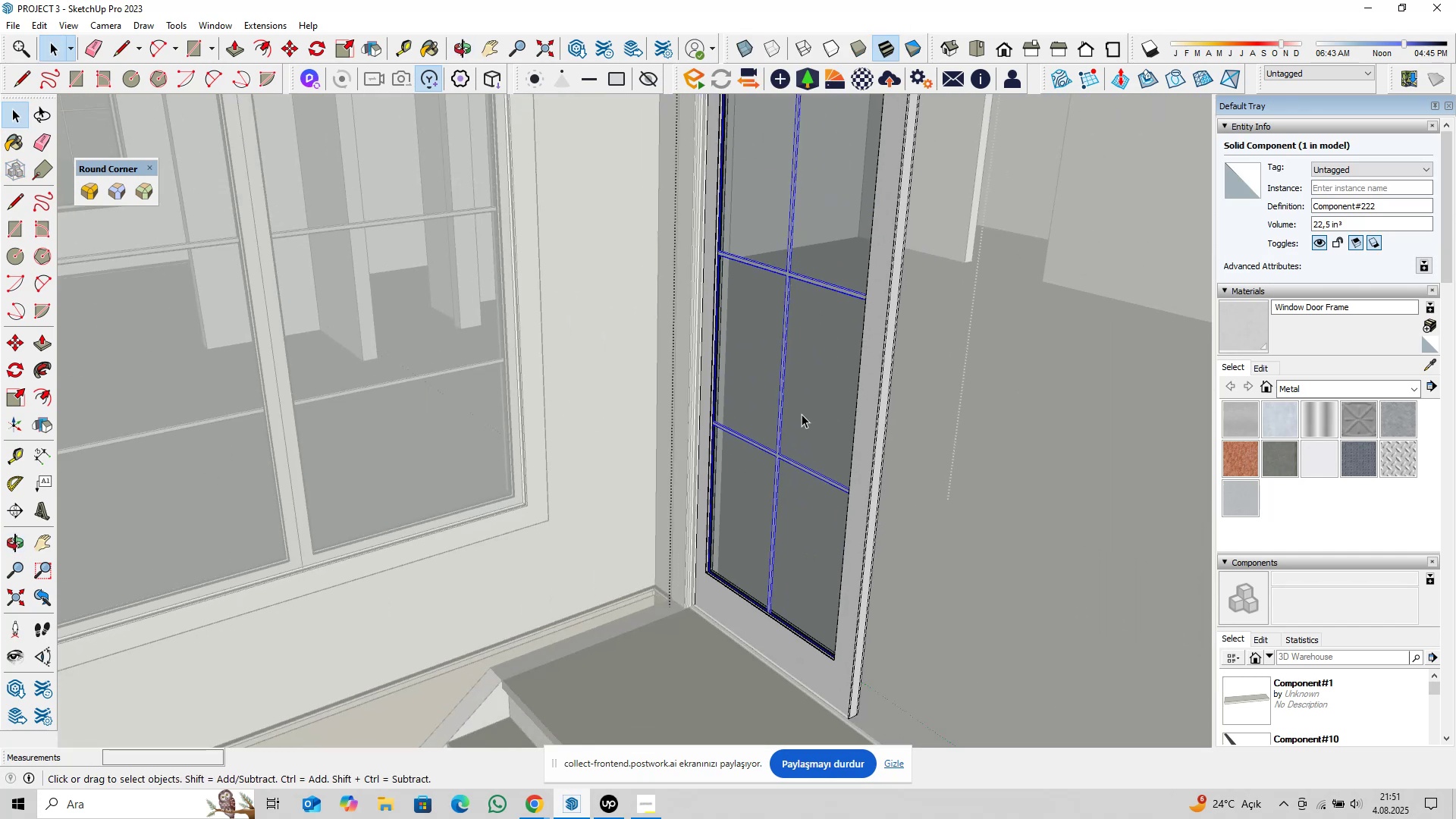 
key(Shift+ShiftLeft)
 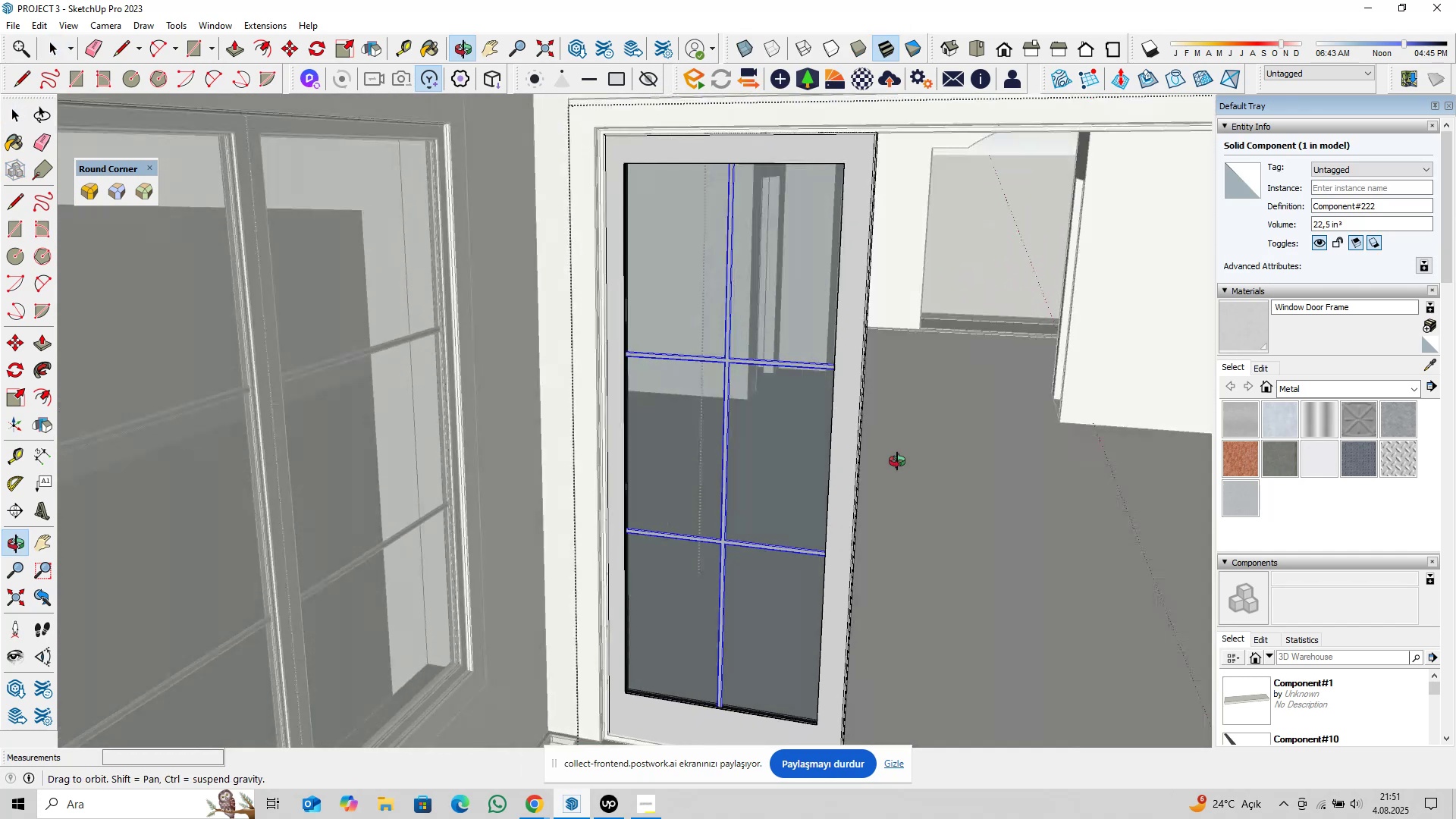 
scroll: coordinate [705, 509], scroll_direction: down, amount: 6.0
 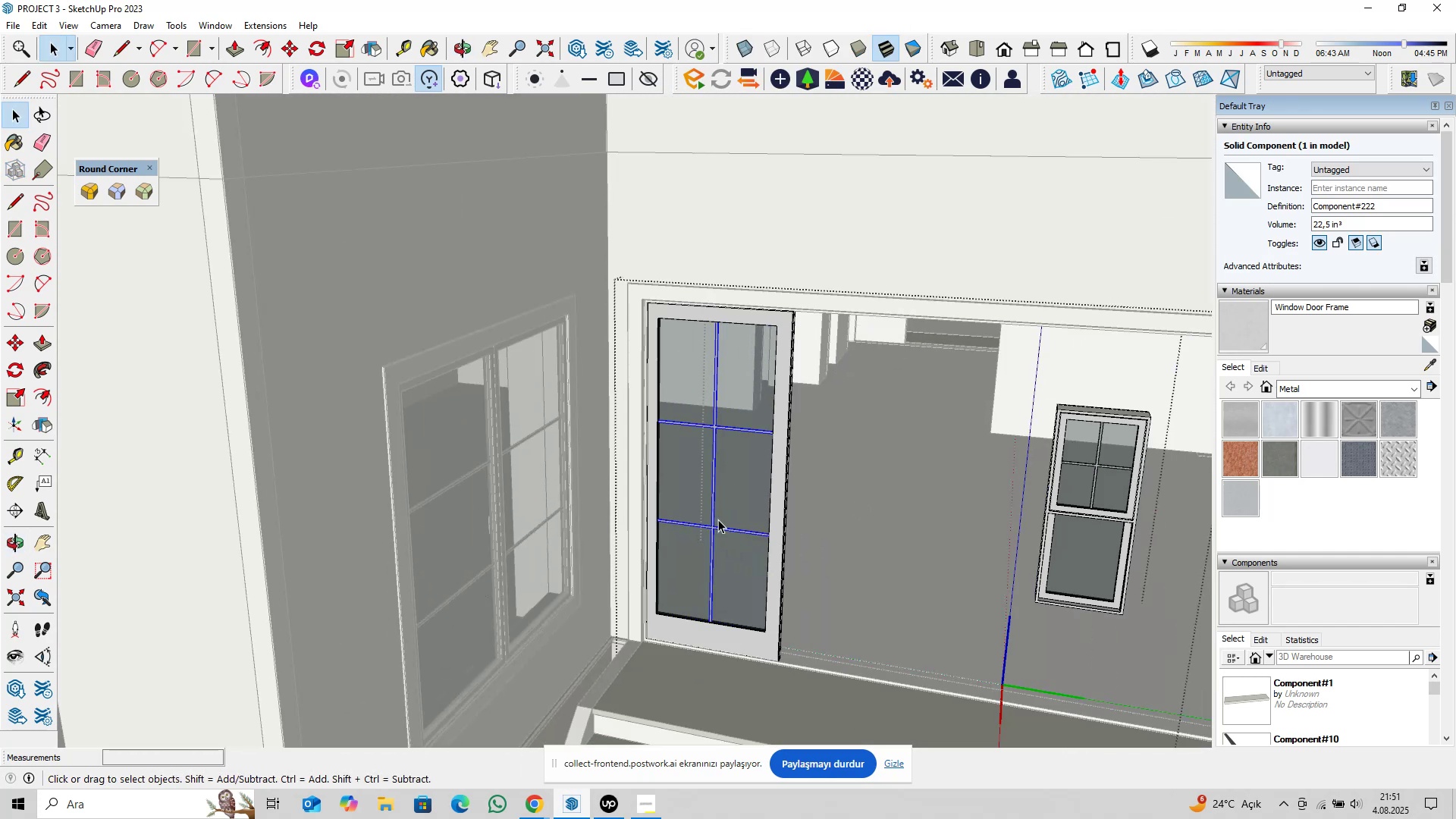 
hold_key(key=ShiftLeft, duration=0.34)
 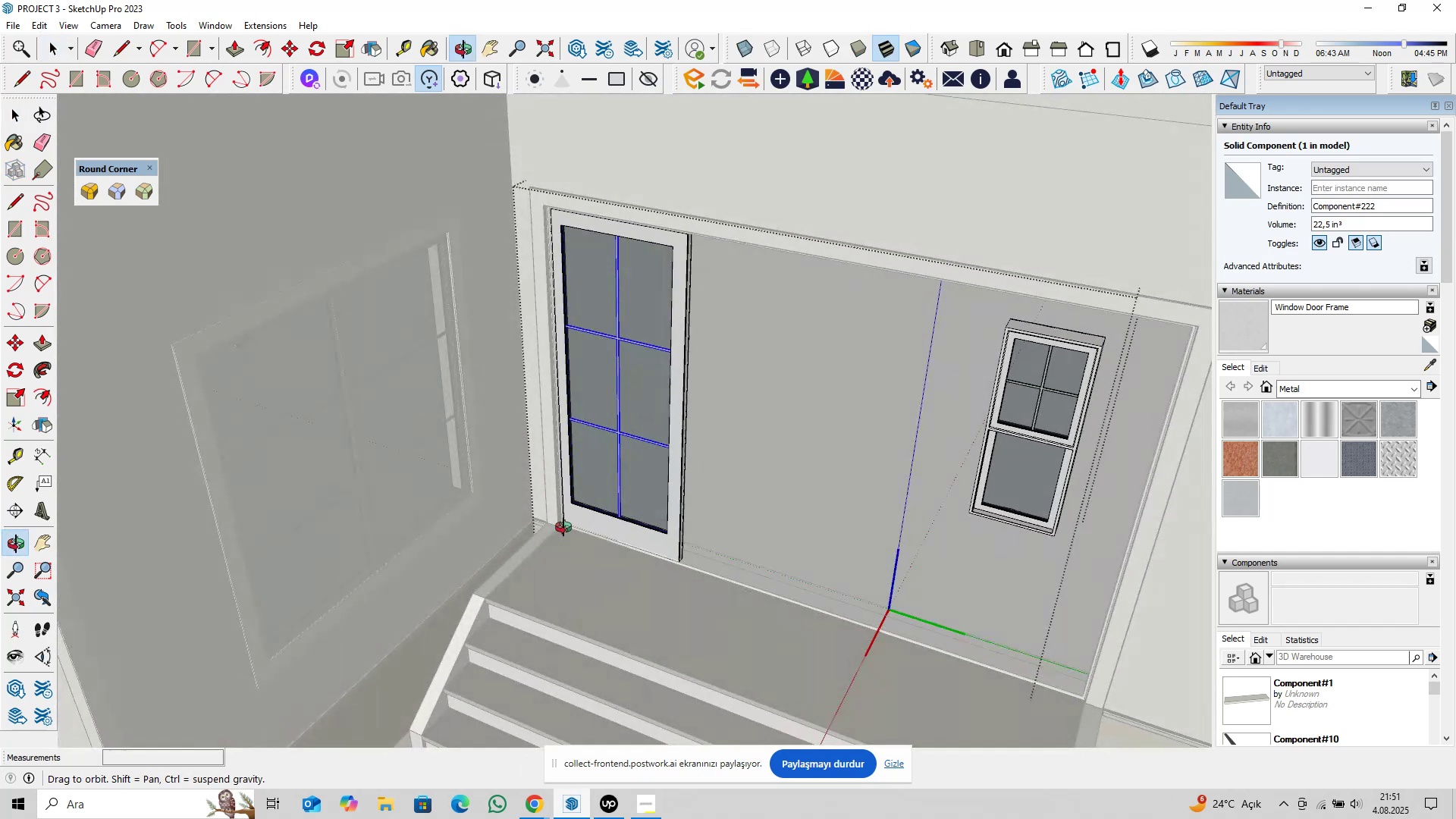 
scroll: coordinate [664, 535], scroll_direction: up, amount: 8.0
 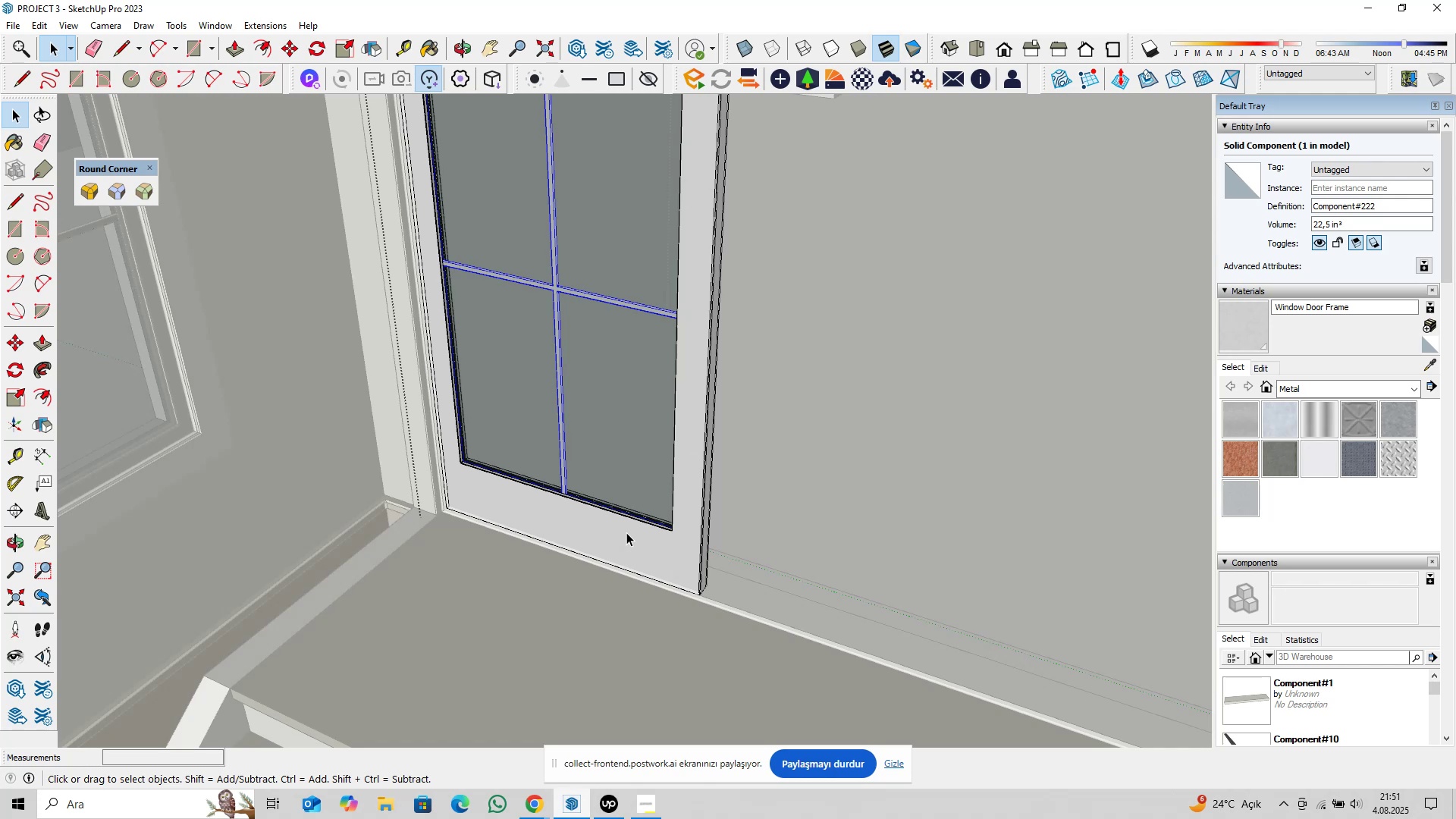 
wait(5.66)
 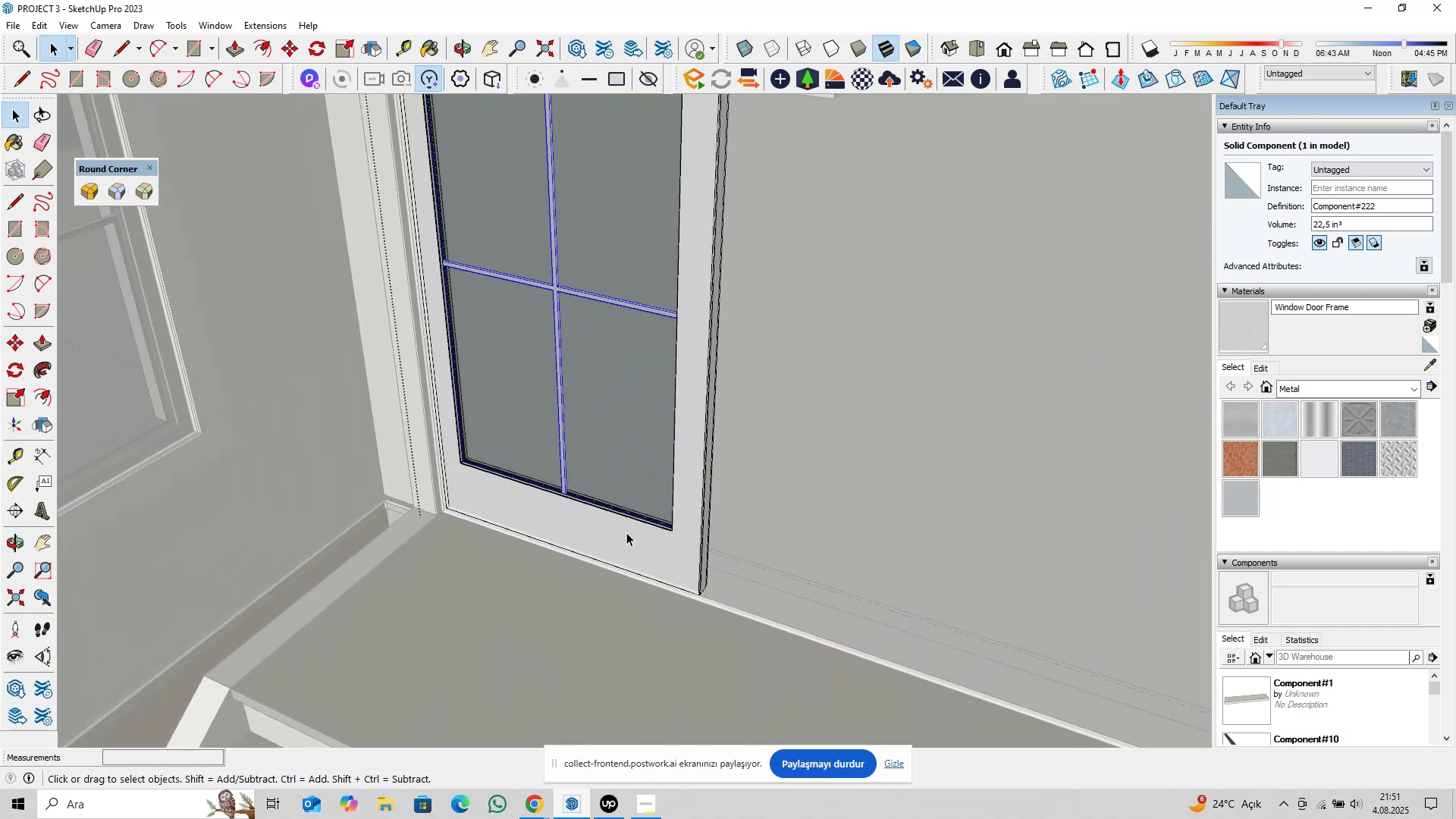 
scroll: coordinate [666, 553], scroll_direction: up, amount: 5.0
 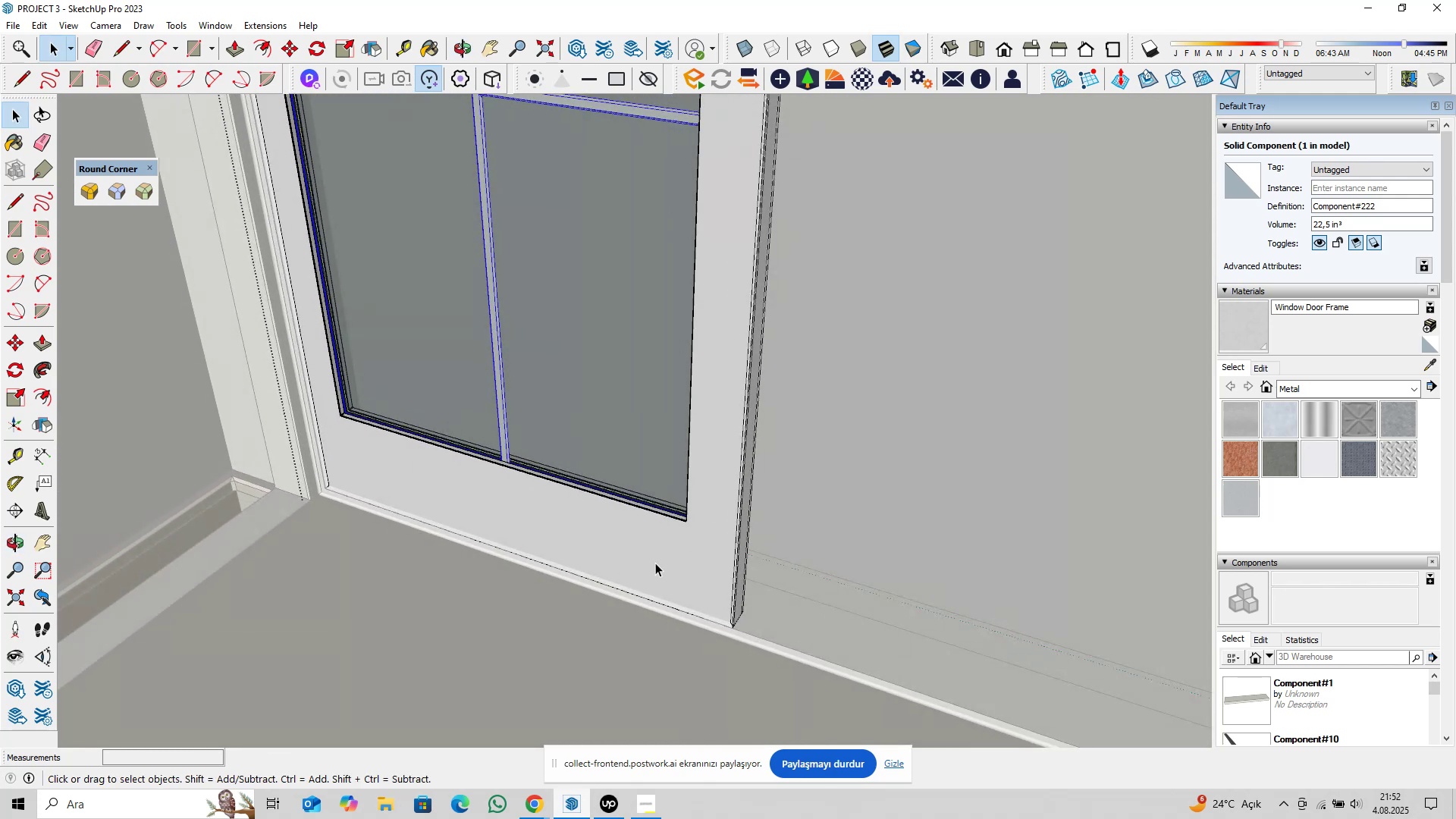 
wait(5.36)
 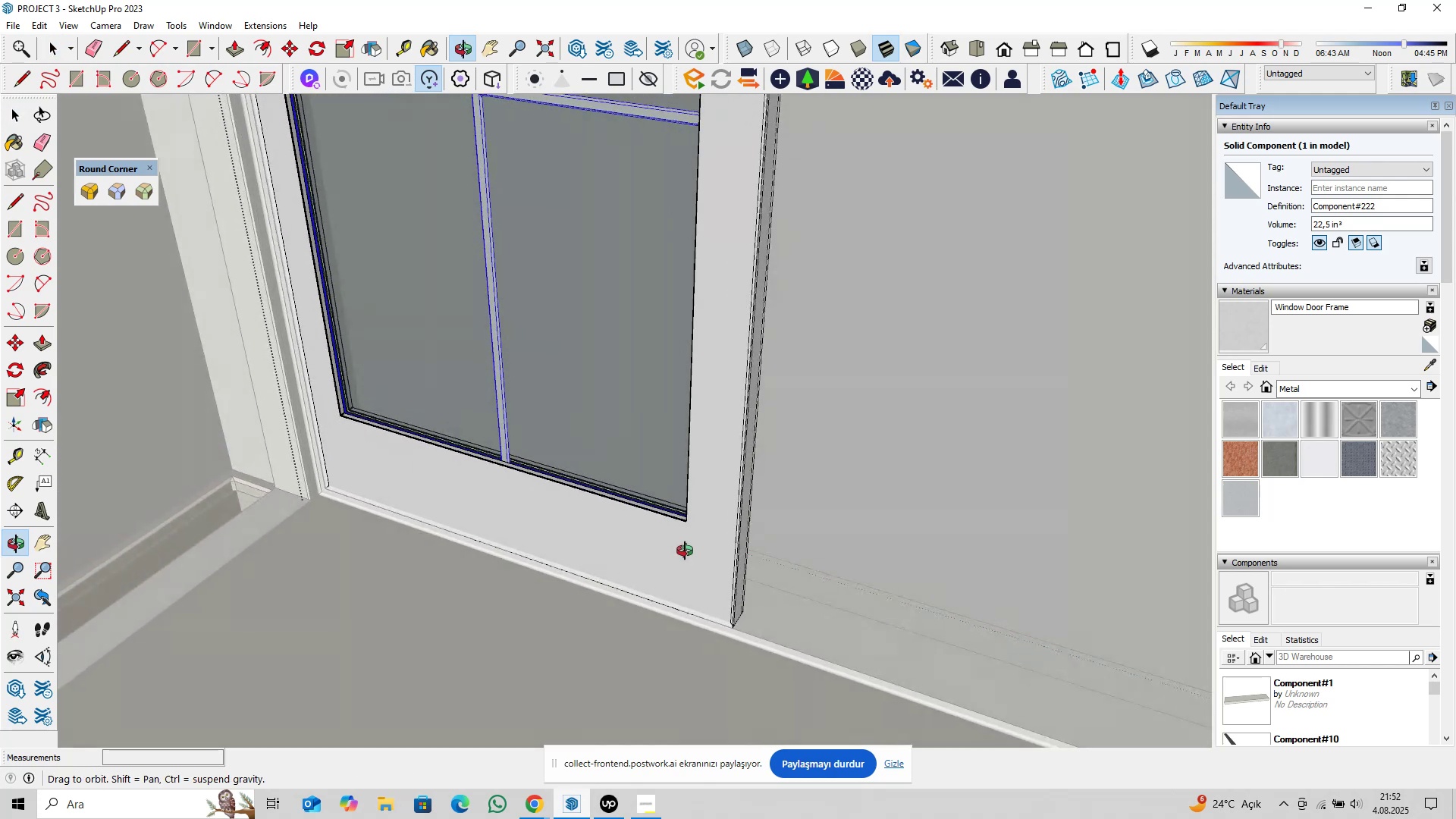 
key(Shift+ShiftLeft)
 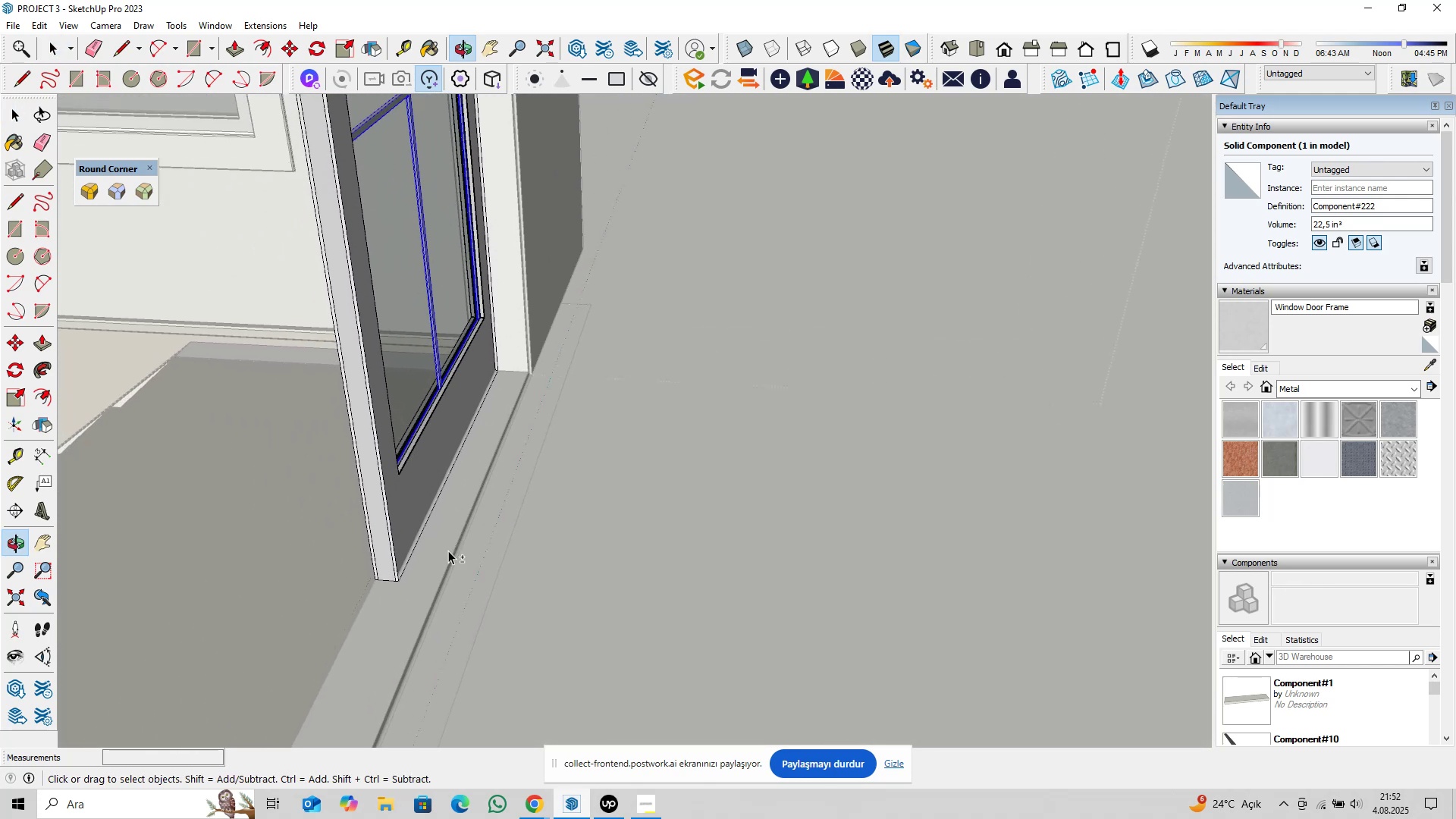 
scroll: coordinate [413, 564], scroll_direction: up, amount: 4.0
 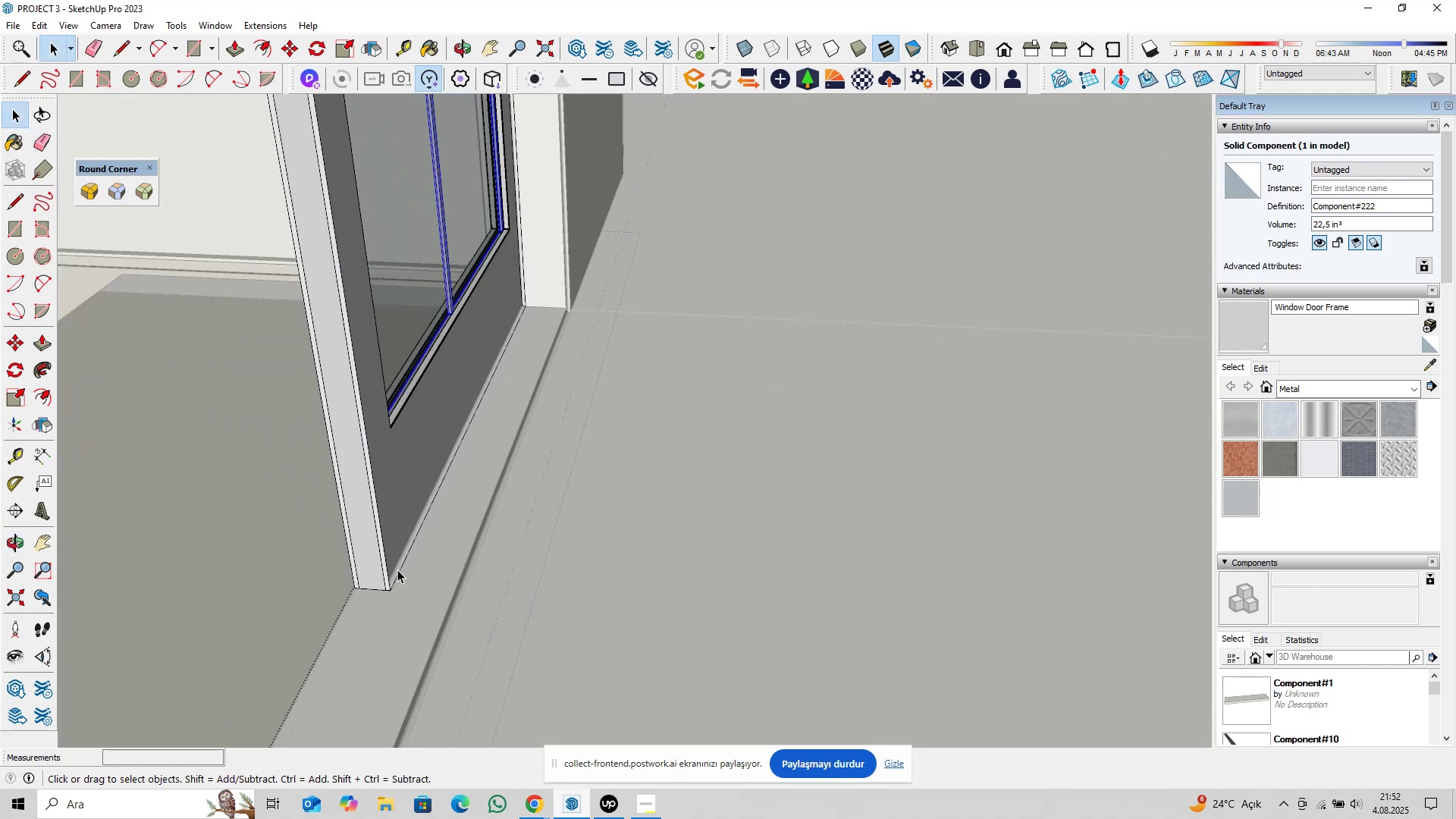 
left_click([396, 570])
 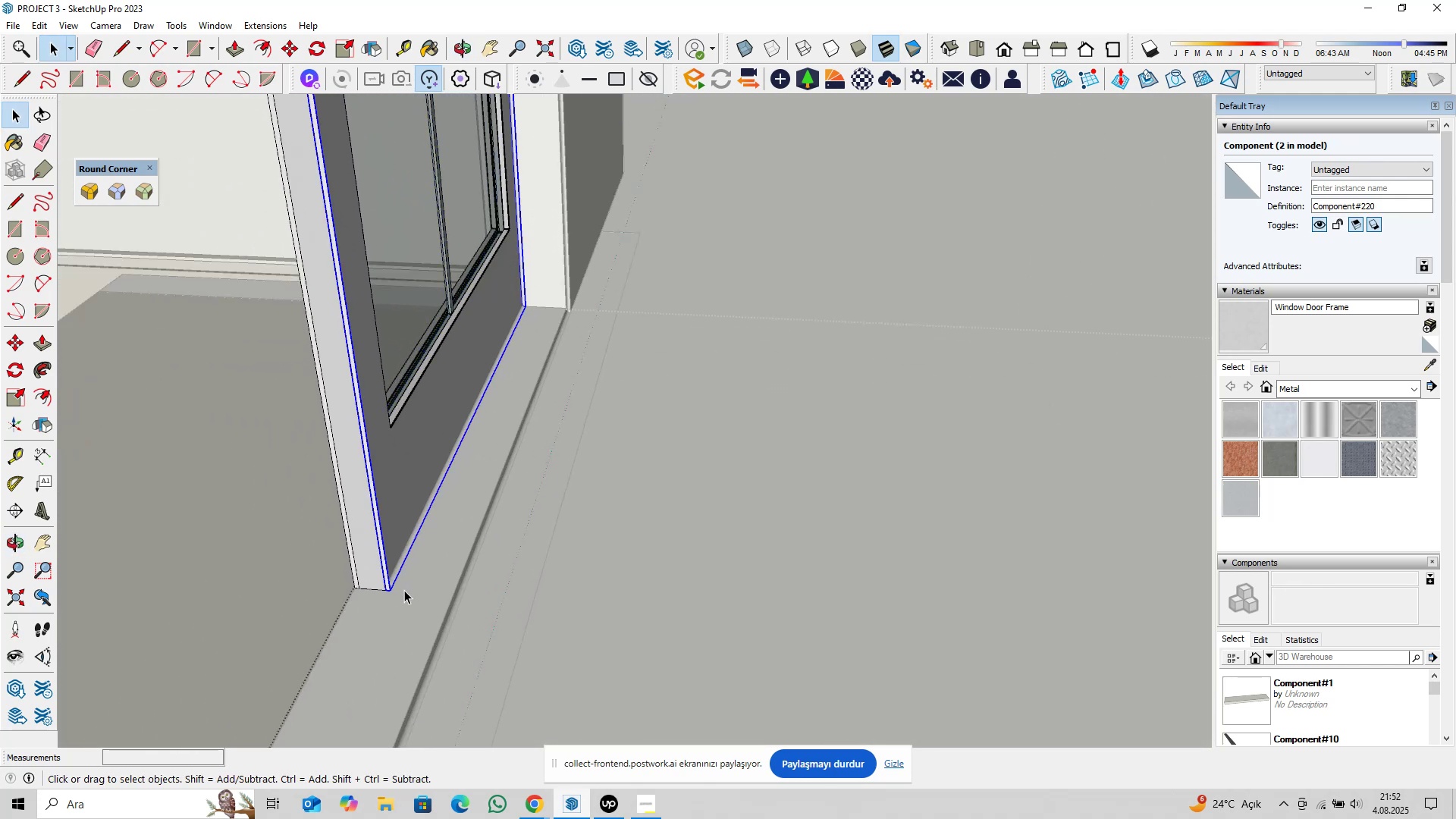 
key(Delete)
 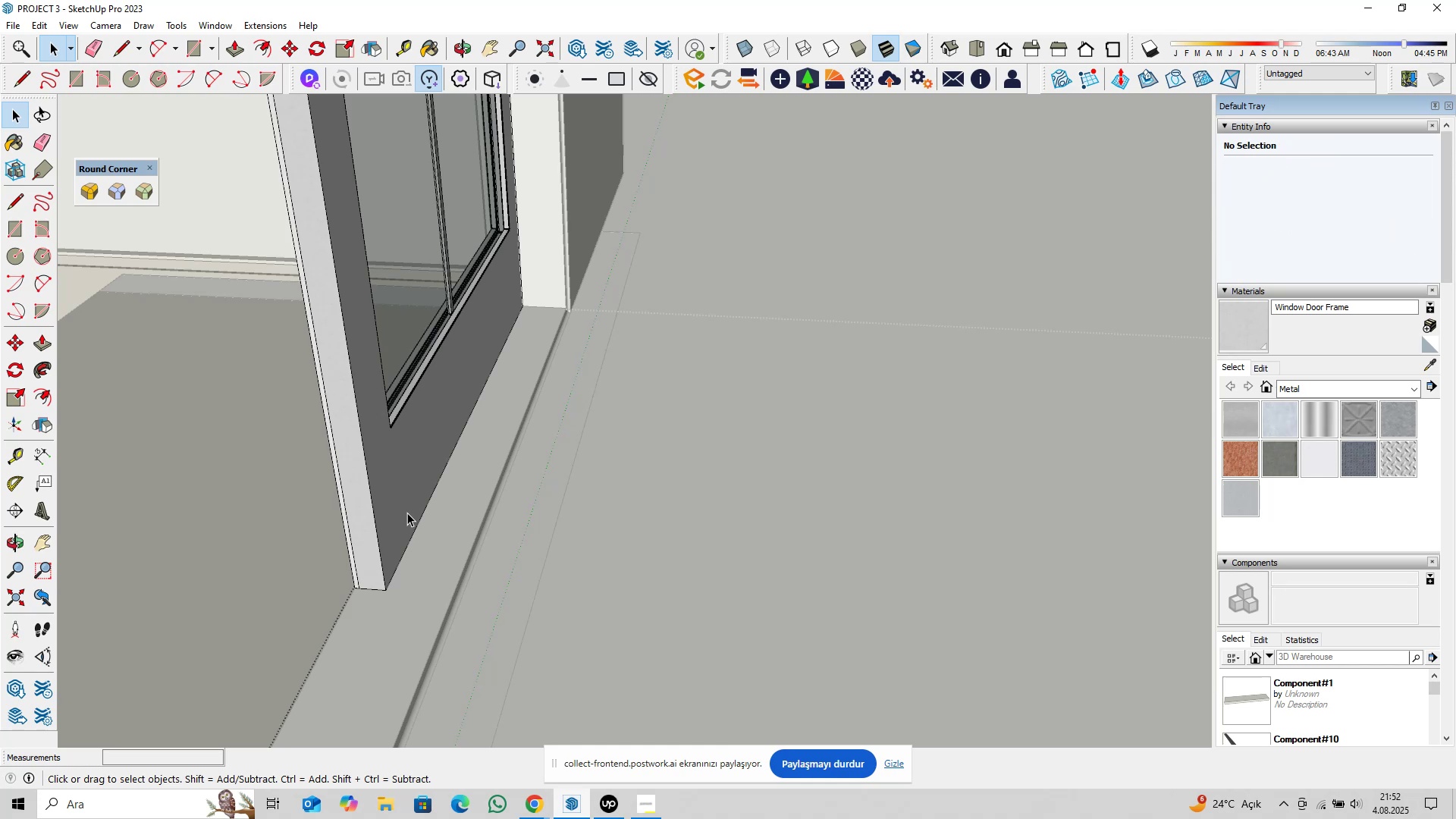 
hold_key(key=ShiftLeft, duration=0.53)
 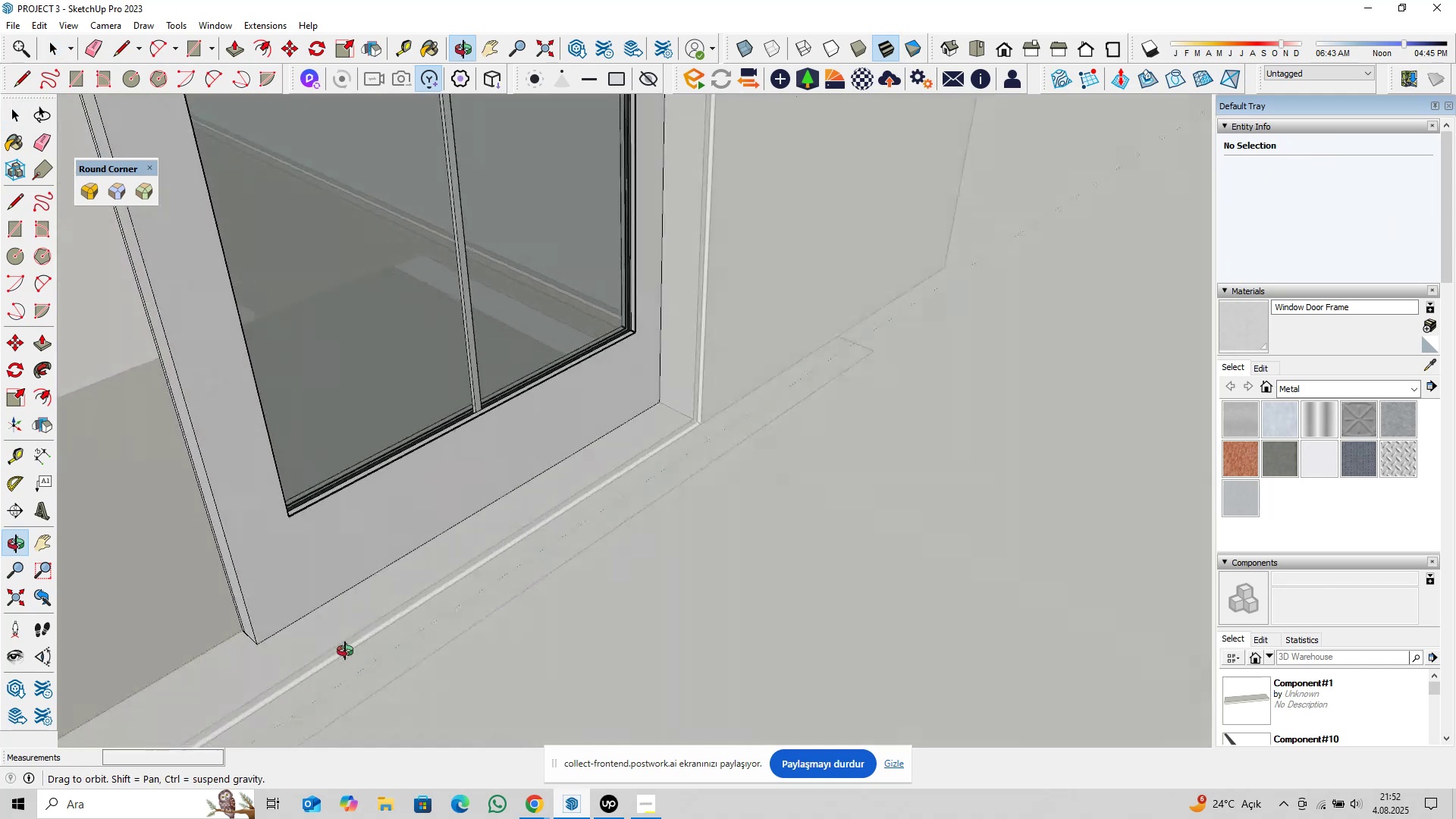 
hold_key(key=ShiftLeft, duration=0.45)
 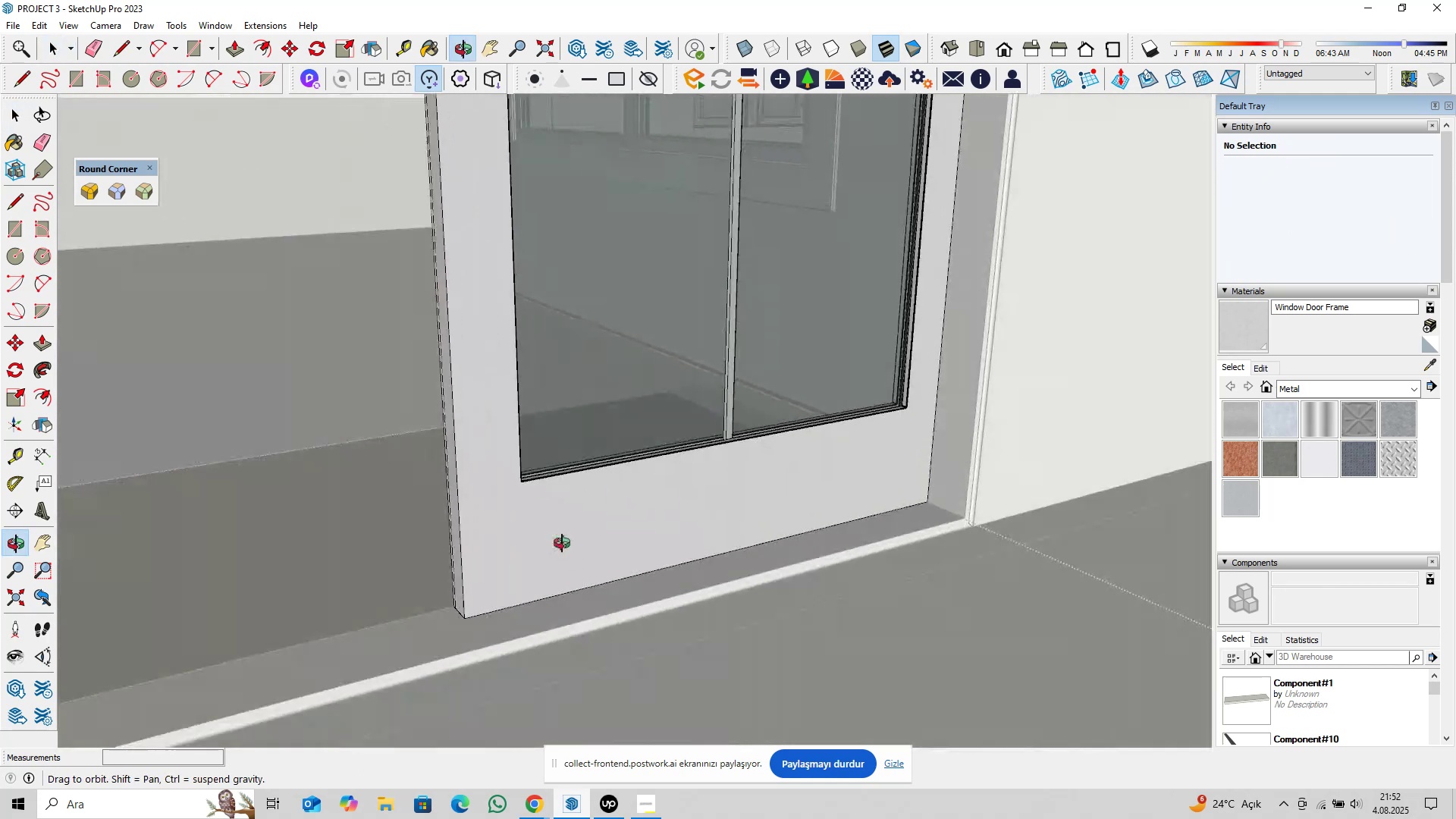 
hold_key(key=ShiftLeft, duration=0.46)
 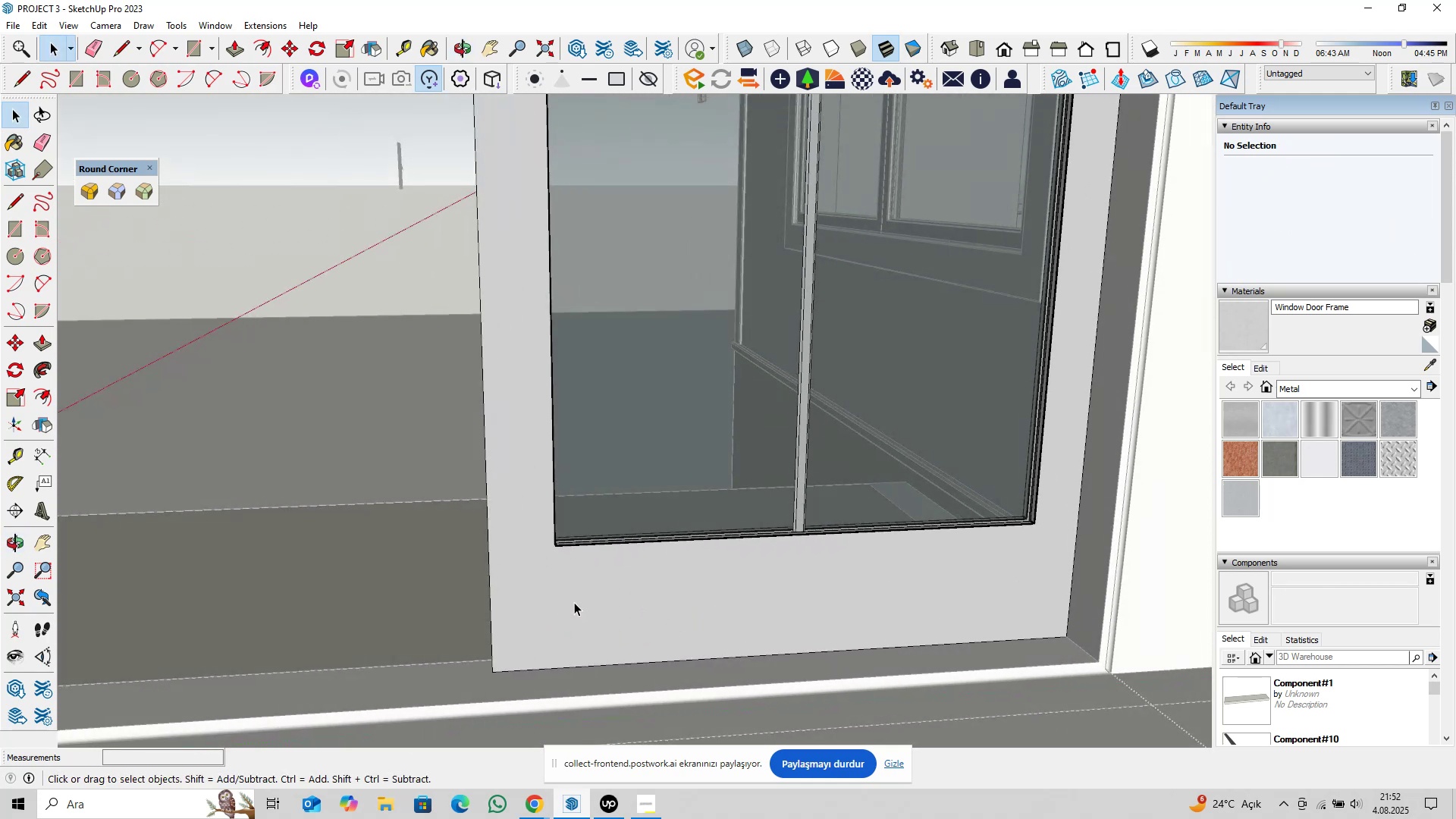 
scroll: coordinate [570, 600], scroll_direction: down, amount: 3.0
 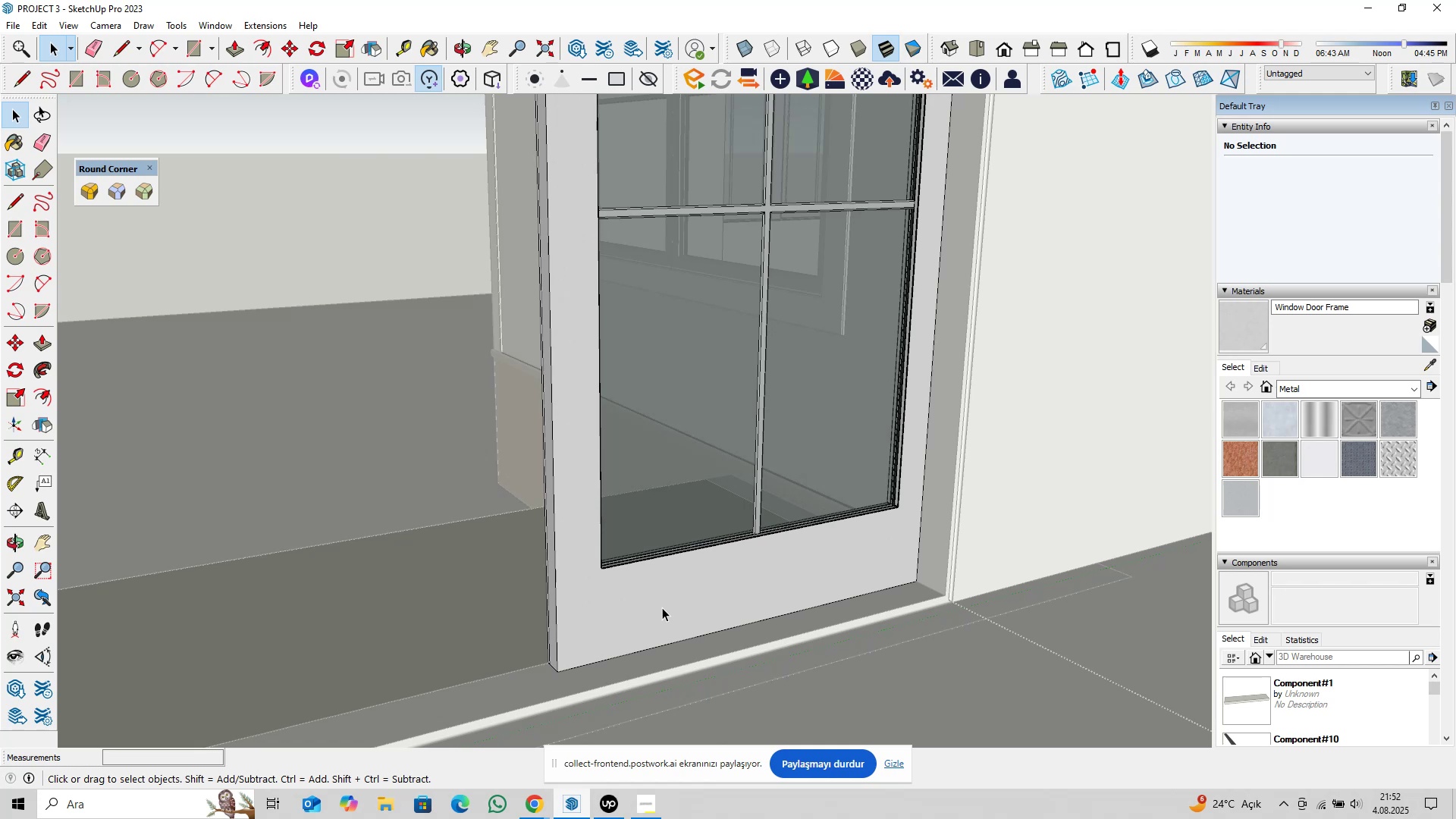 
wait(31.14)
 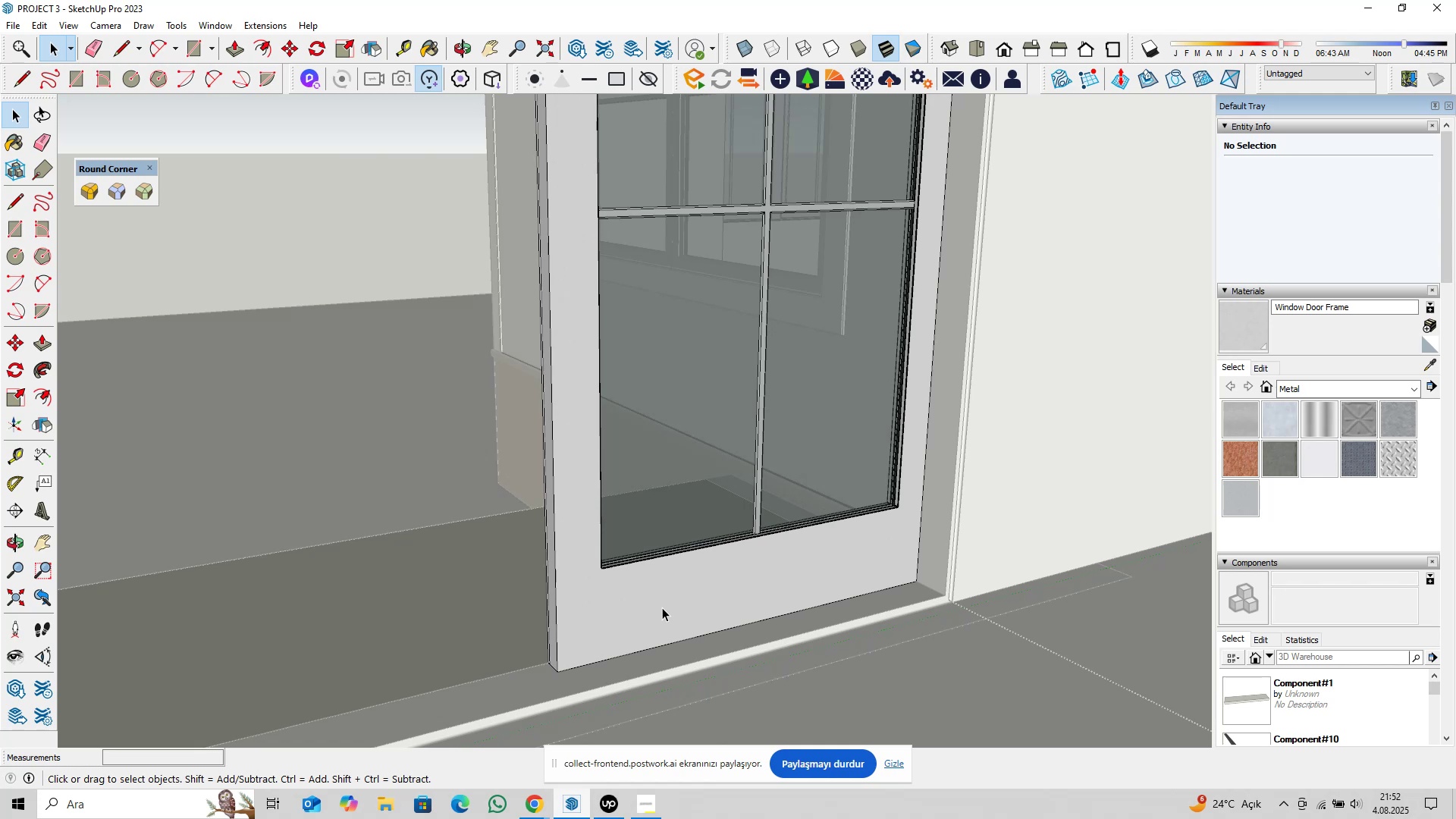 
left_click_drag(start_coordinate=[663, 605], to_coordinate=[670, 608])
 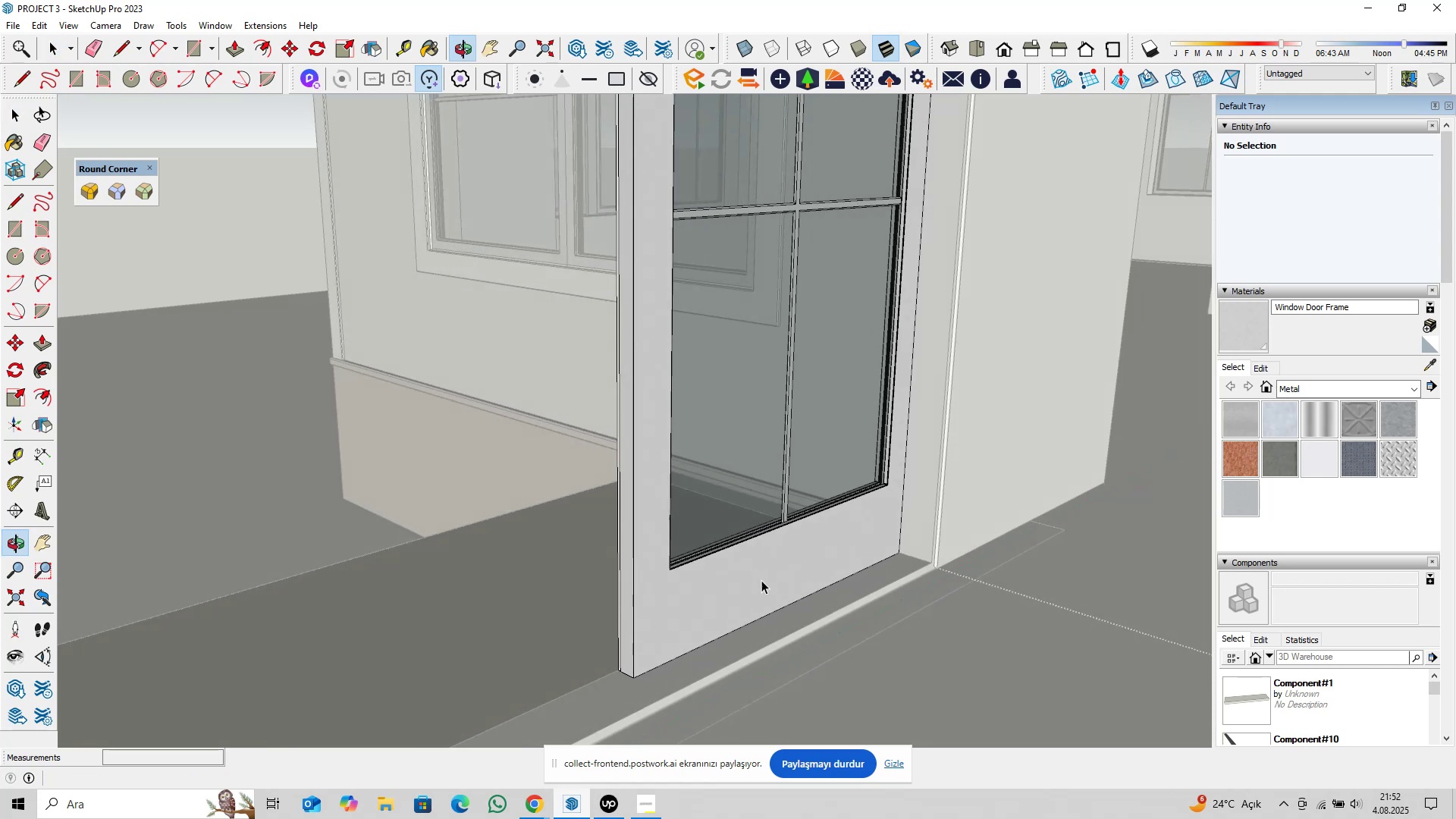 
left_click([705, 592])
 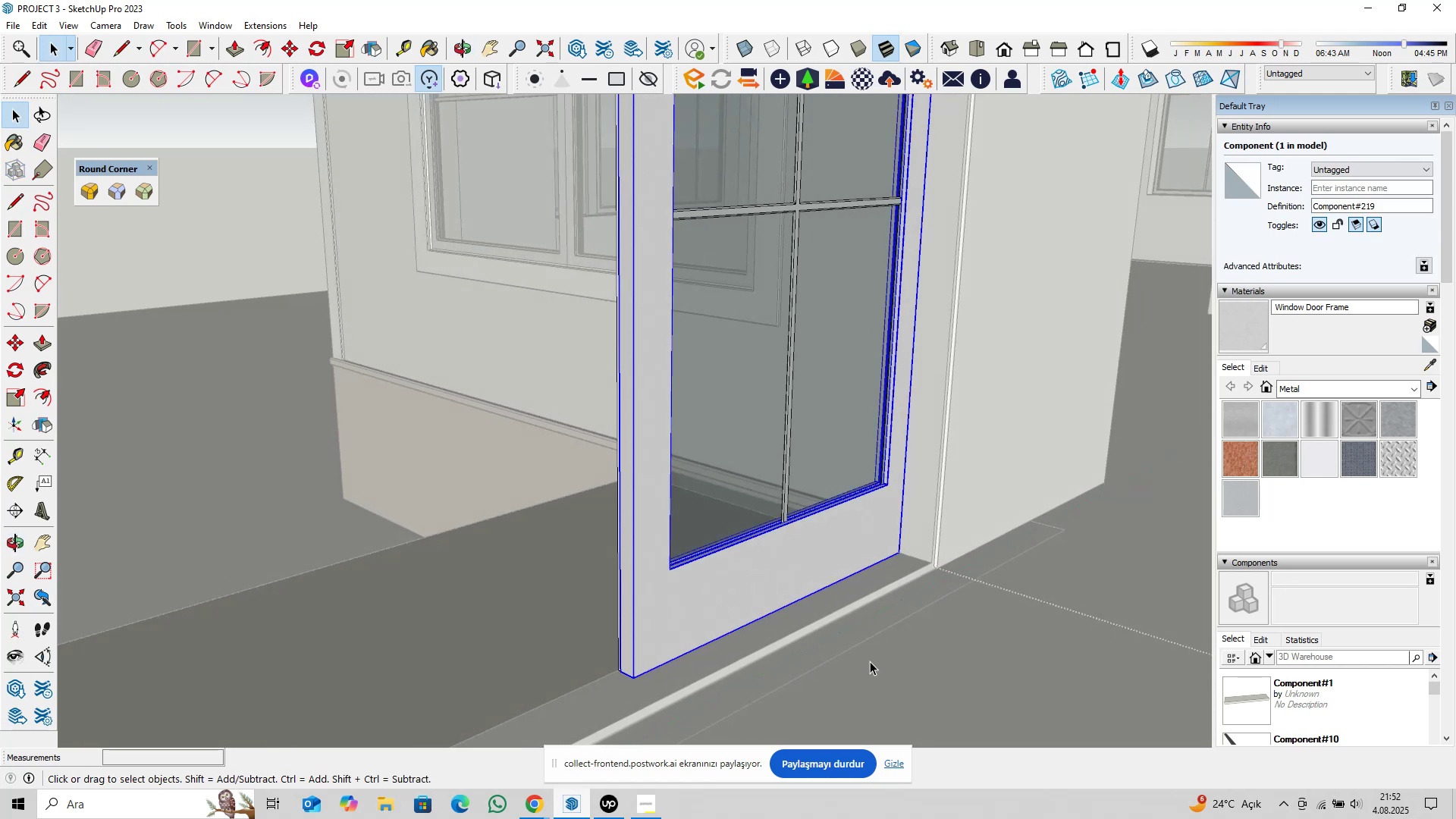 
right_click([875, 659])
 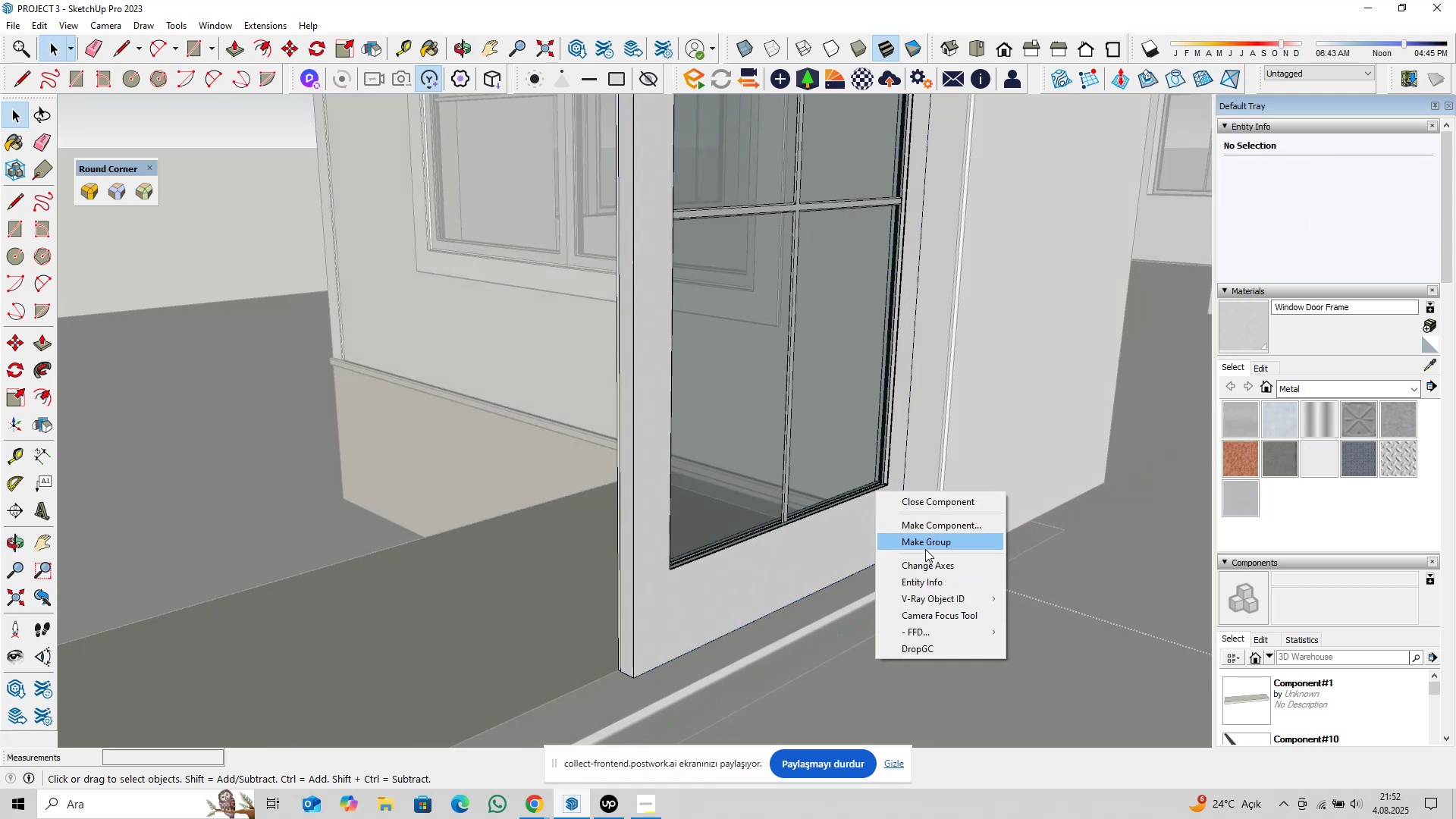 
left_click([925, 549])
 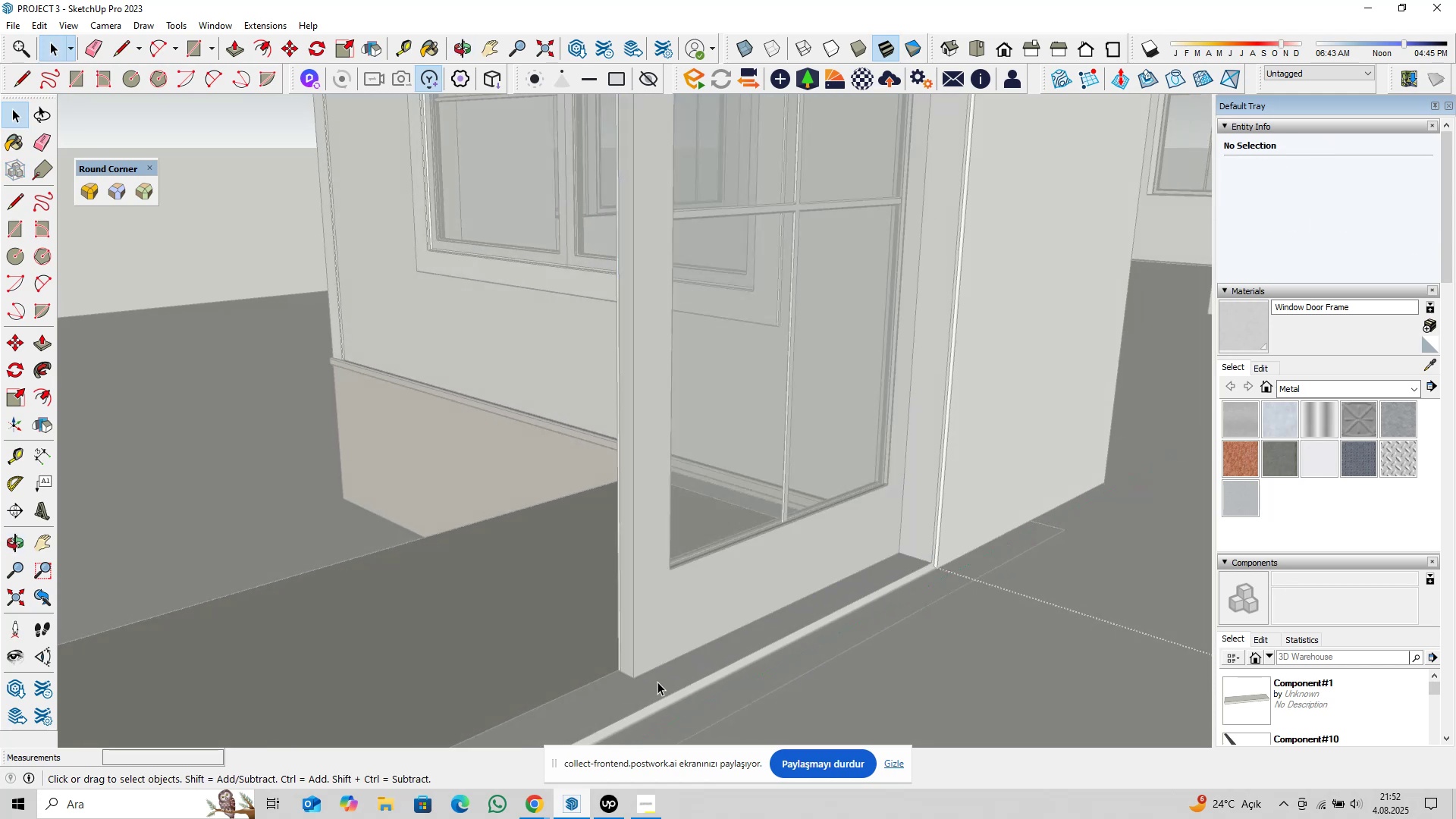 
scroll: coordinate [645, 677], scroll_direction: up, amount: 9.0
 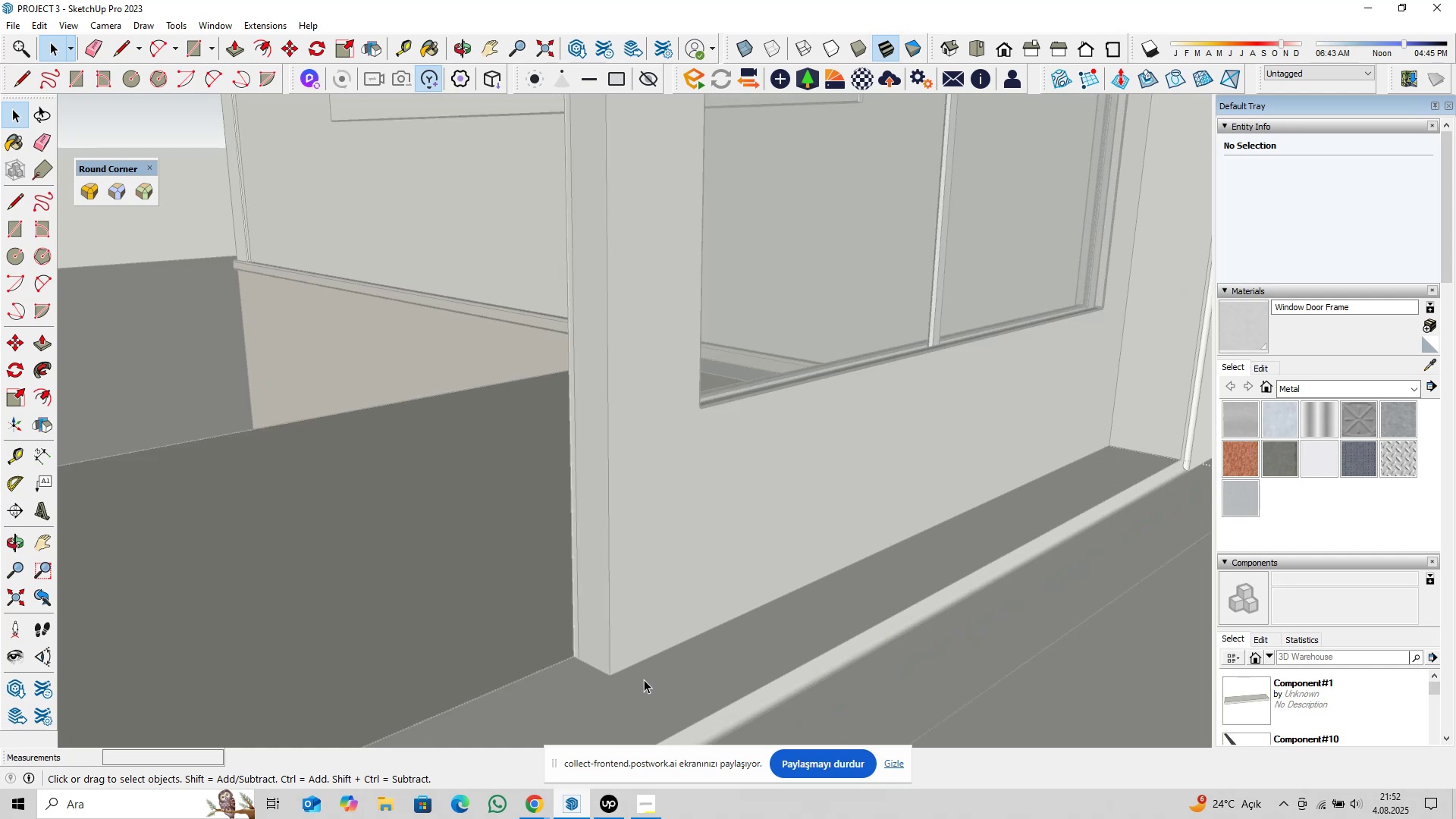 
type(pl)
 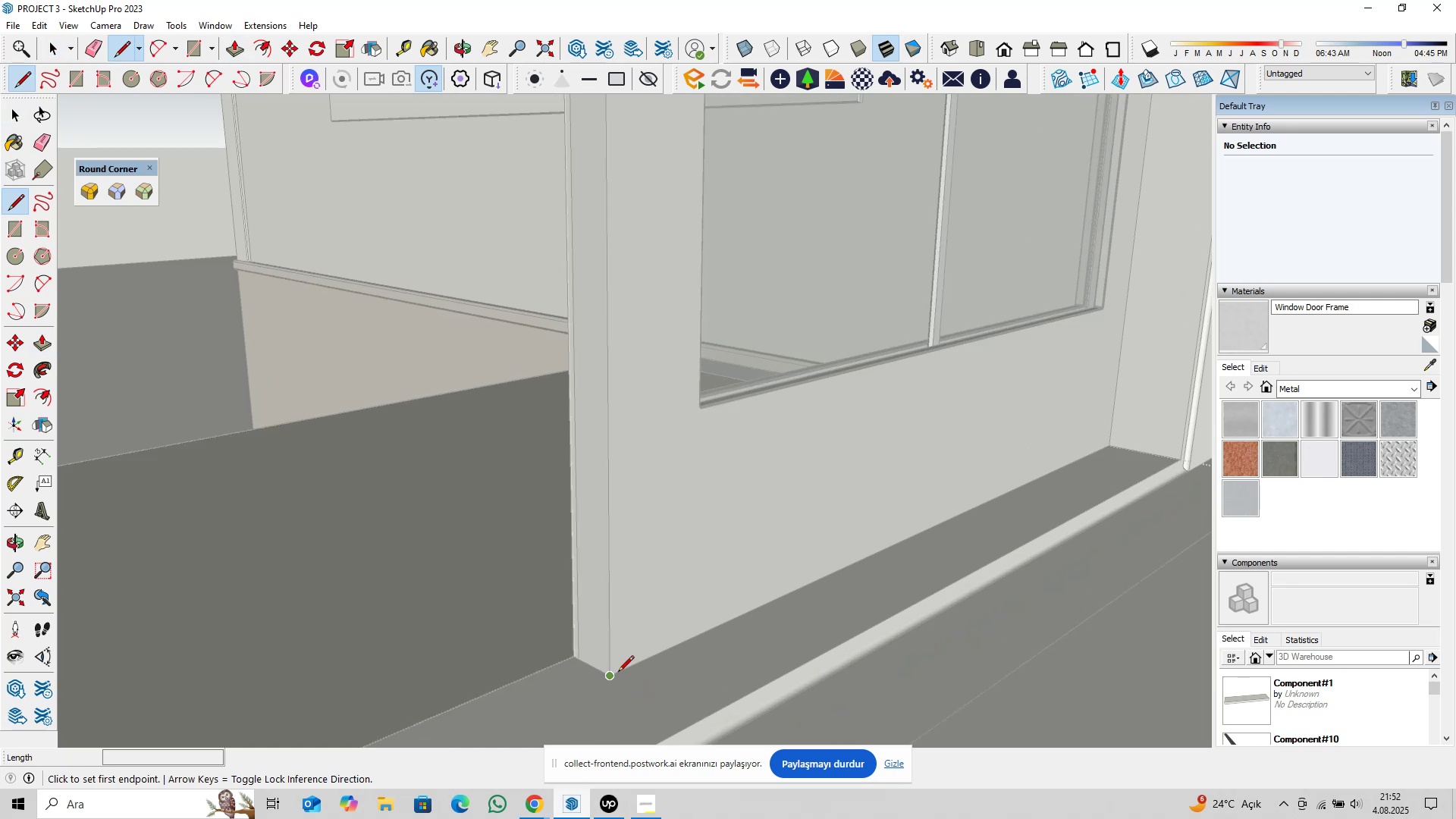 
left_click([618, 673])
 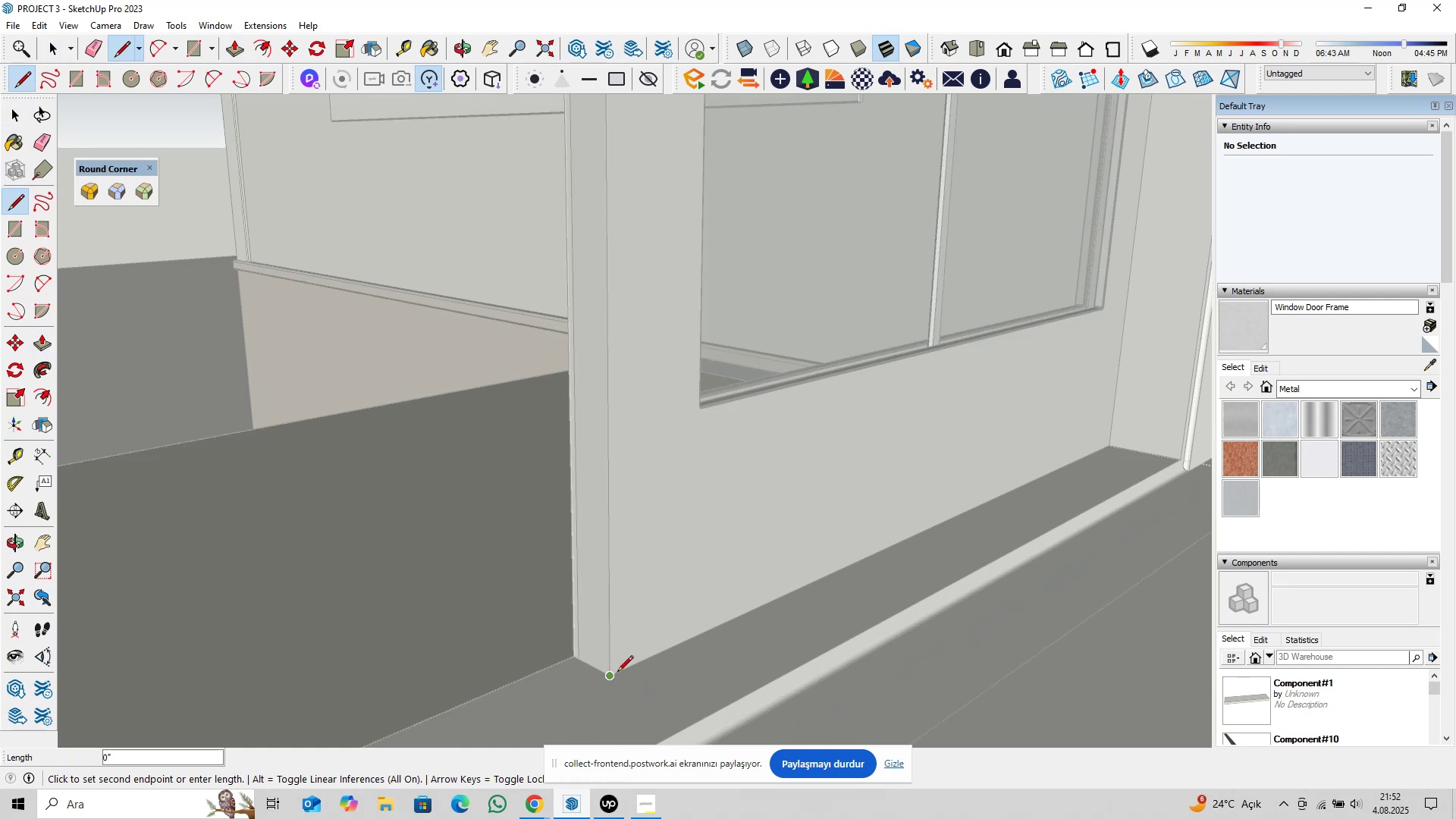 
key(ArrowLeft)
 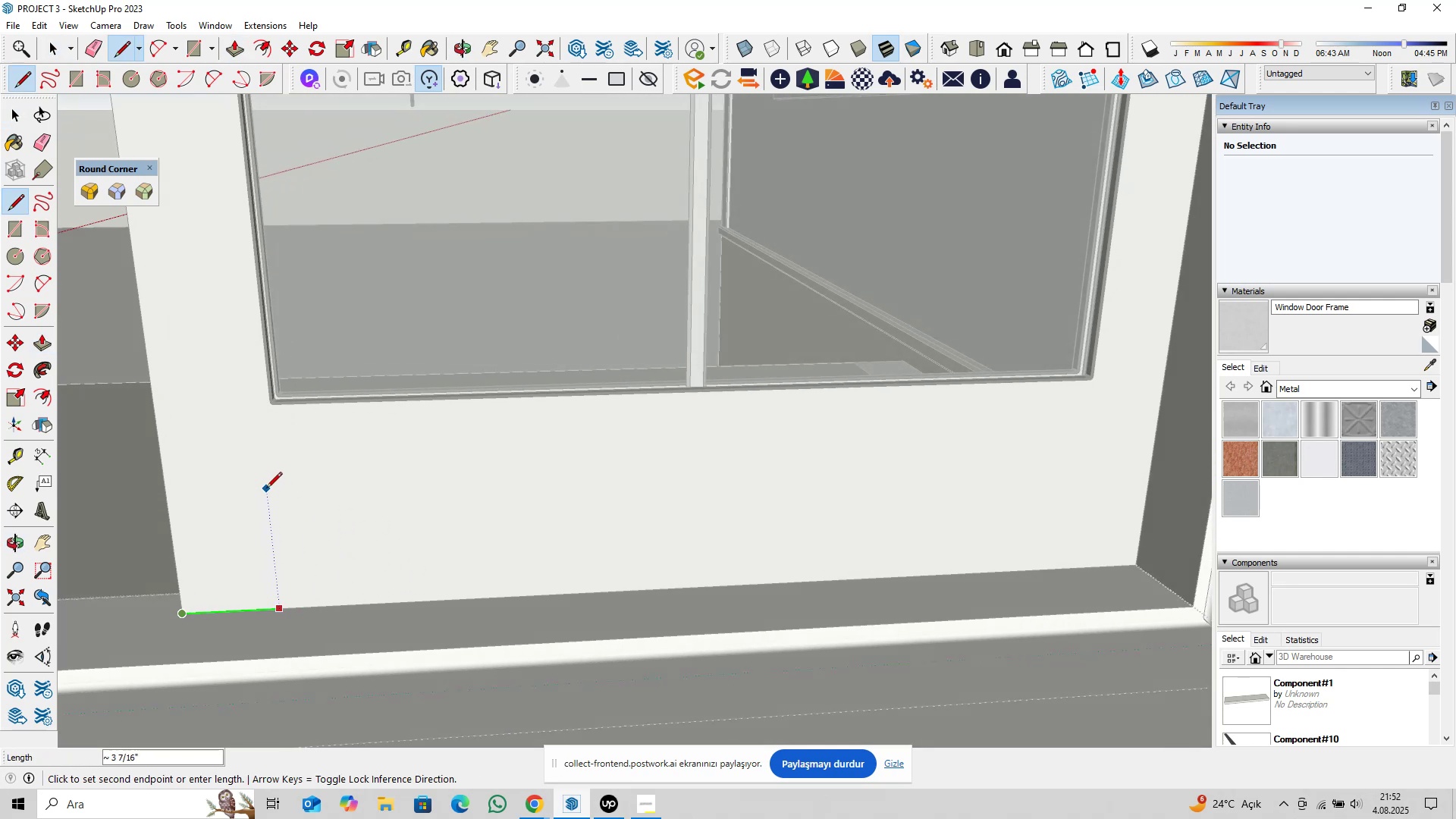 
key(4)
 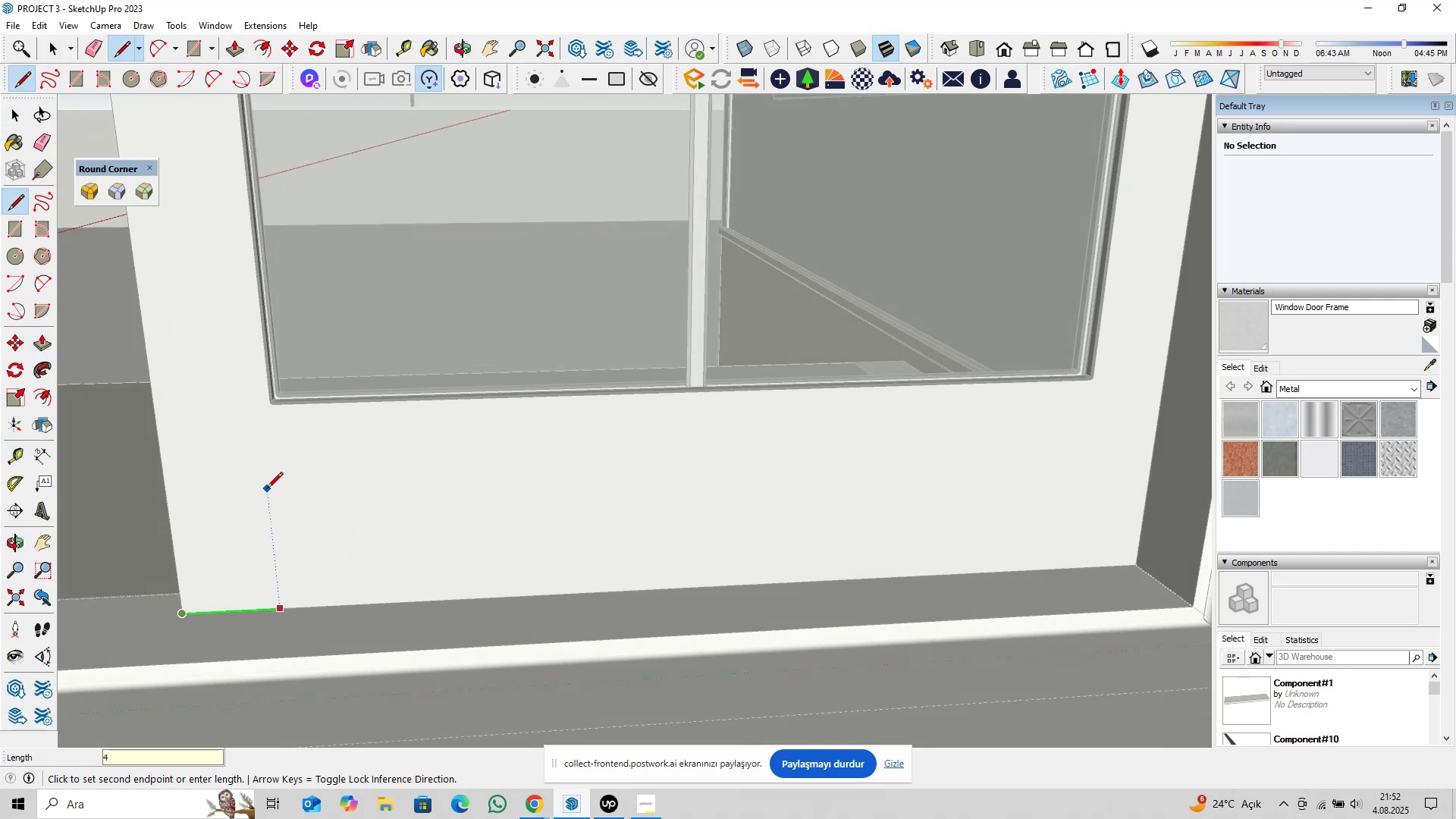 
key(Enter)
 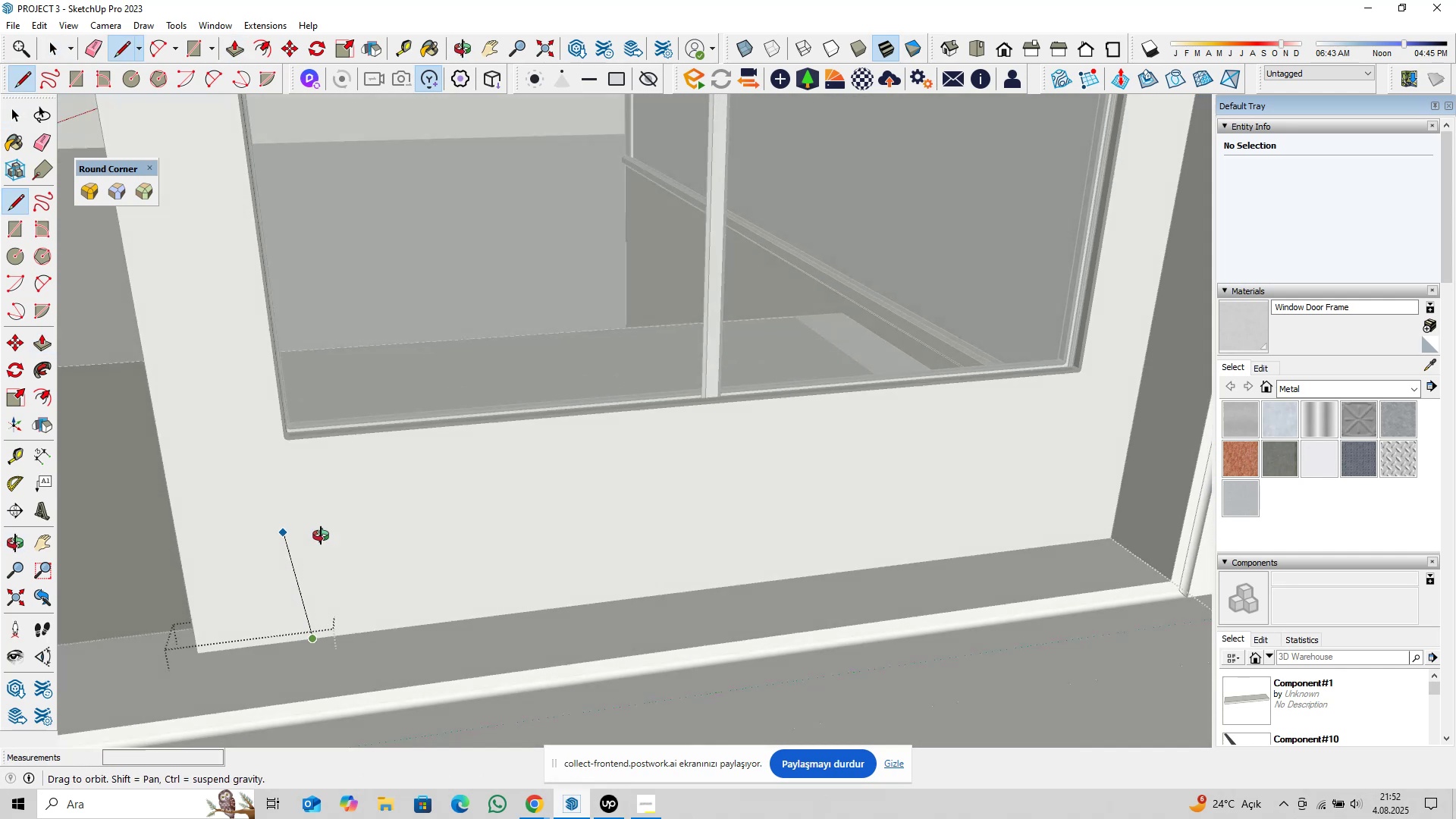 
hold_key(key=ShiftLeft, duration=0.37)
 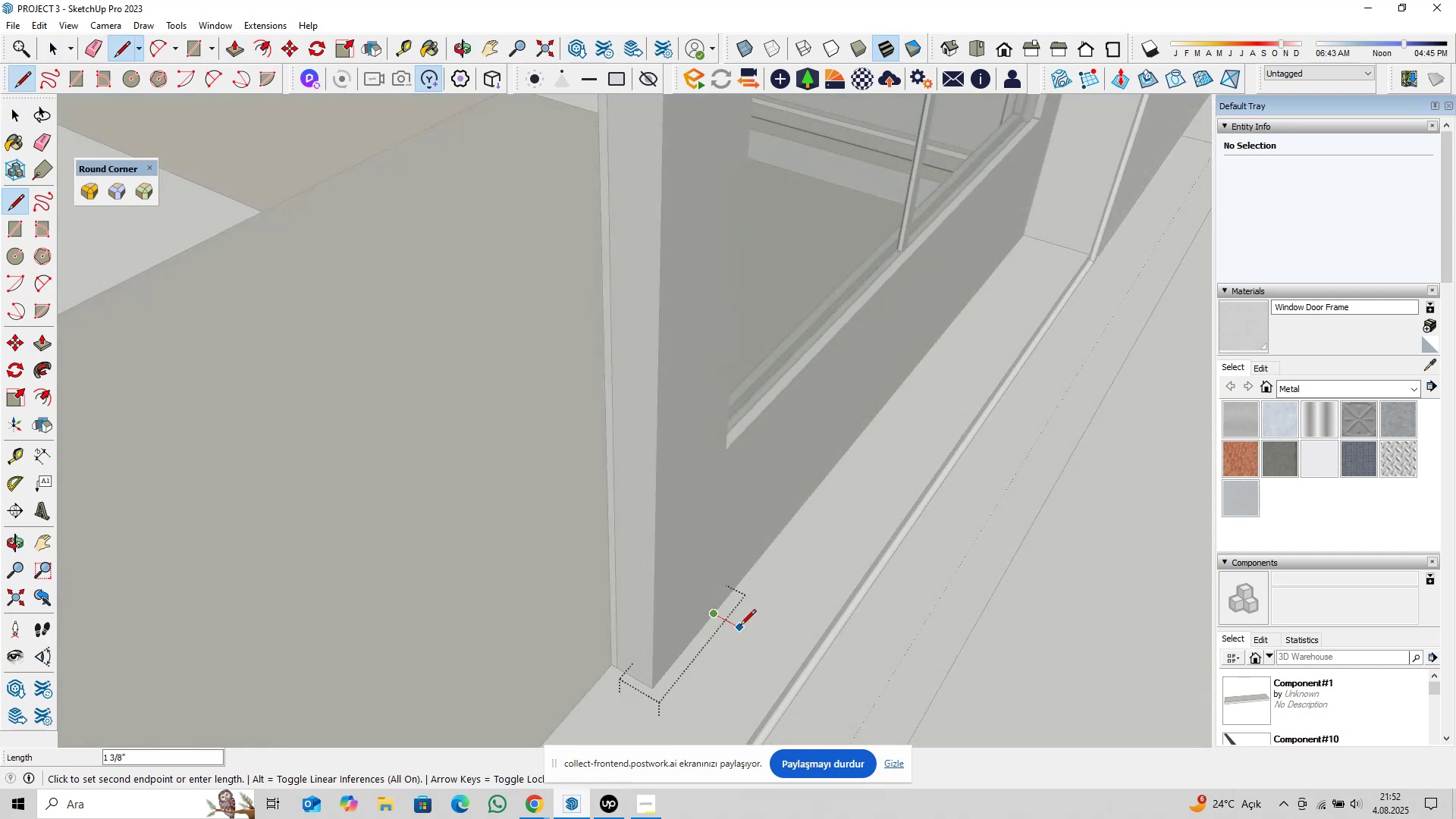 
scroll: coordinate [722, 617], scroll_direction: up, amount: 6.0
 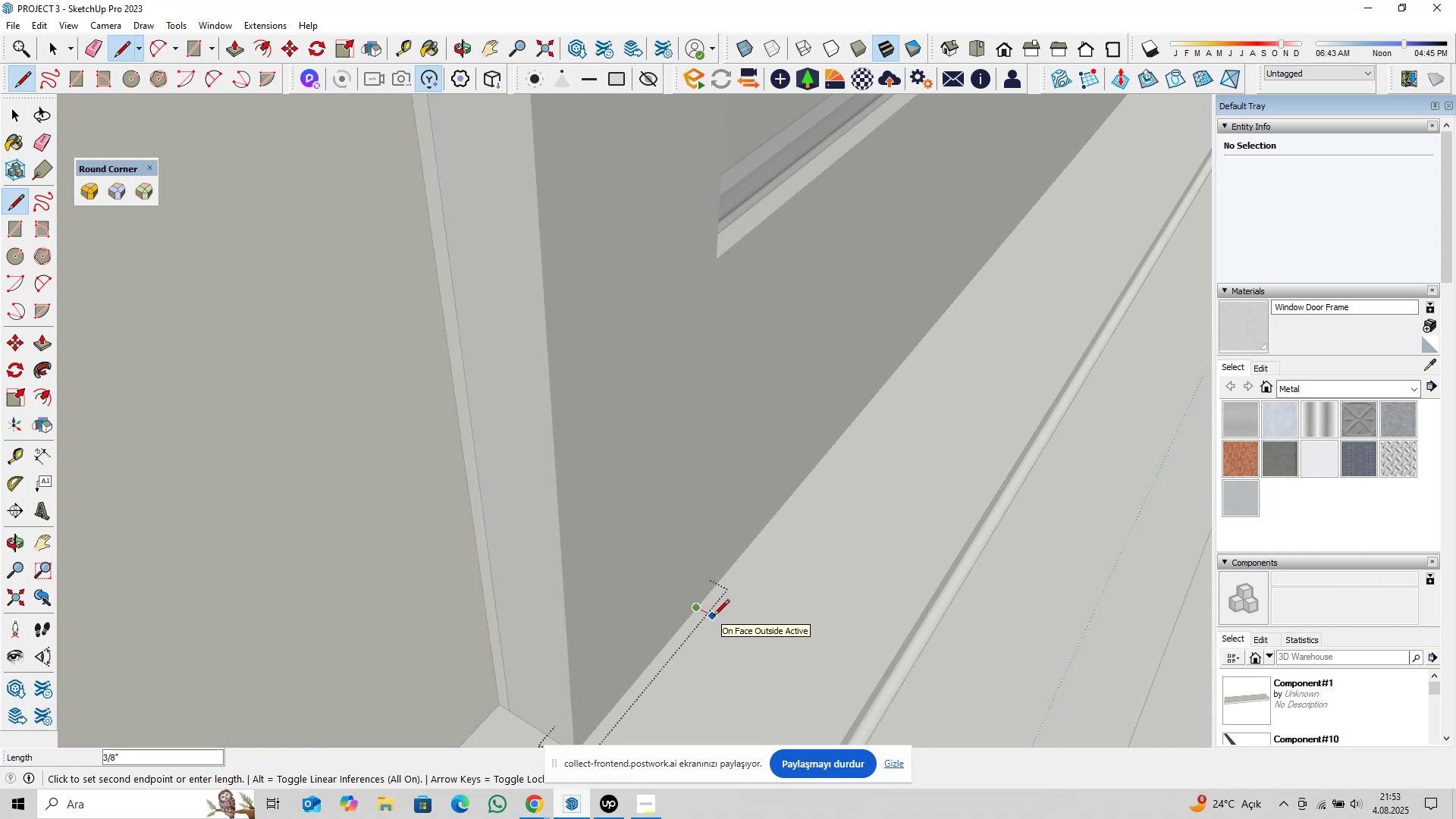 
wait(5.86)
 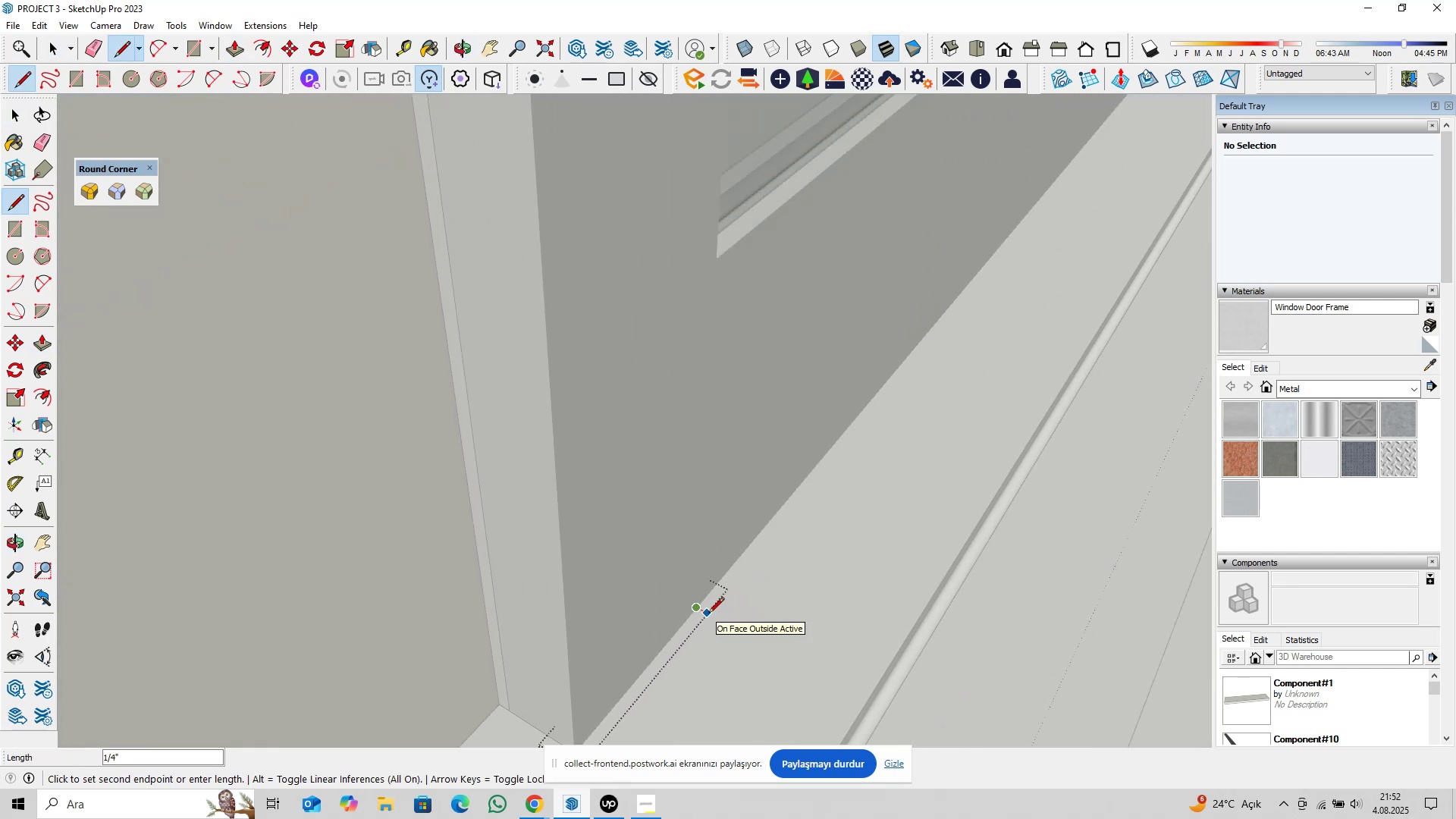 
key(0)
 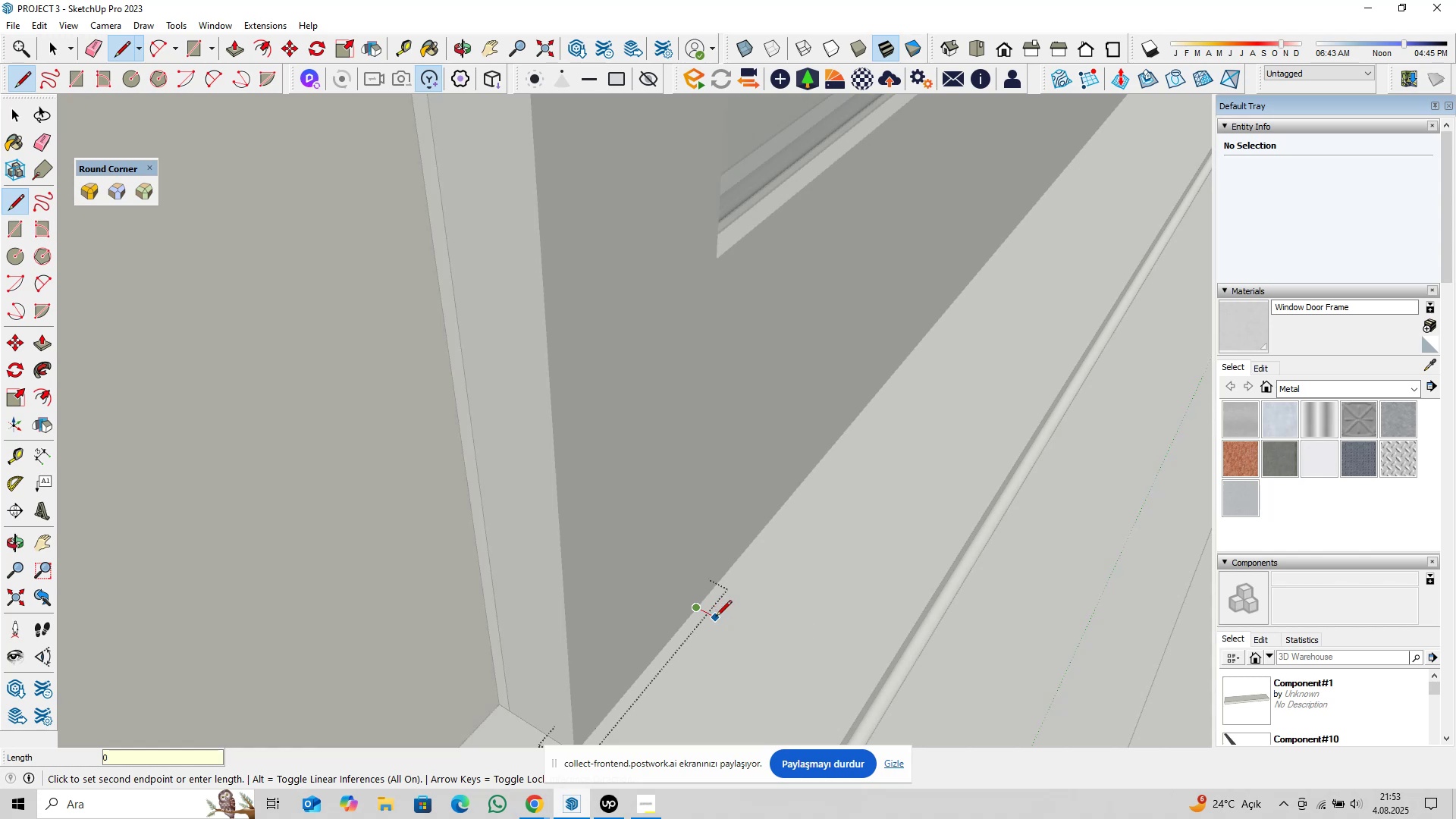 
key(Comma)
 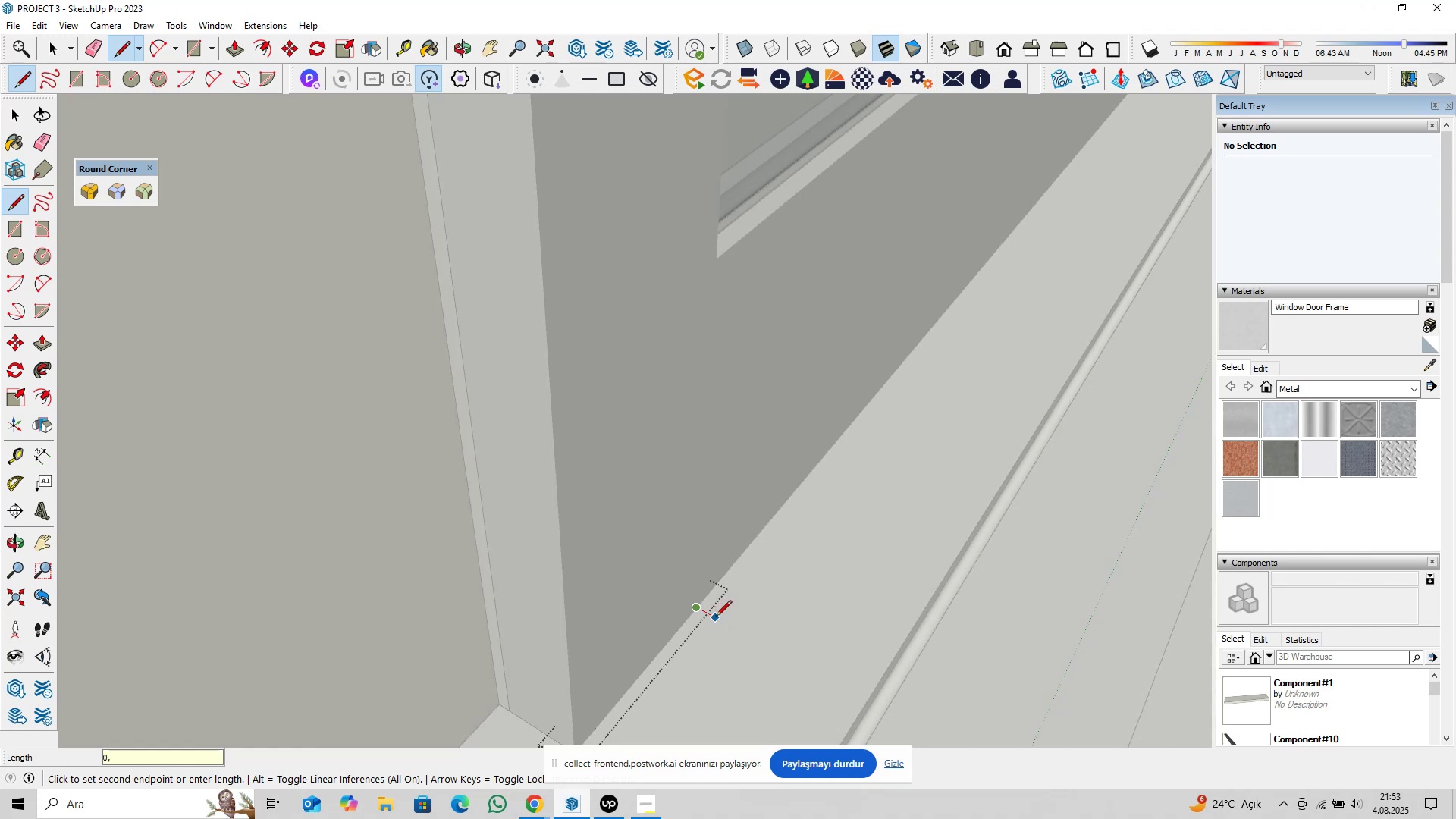 
key(5)
 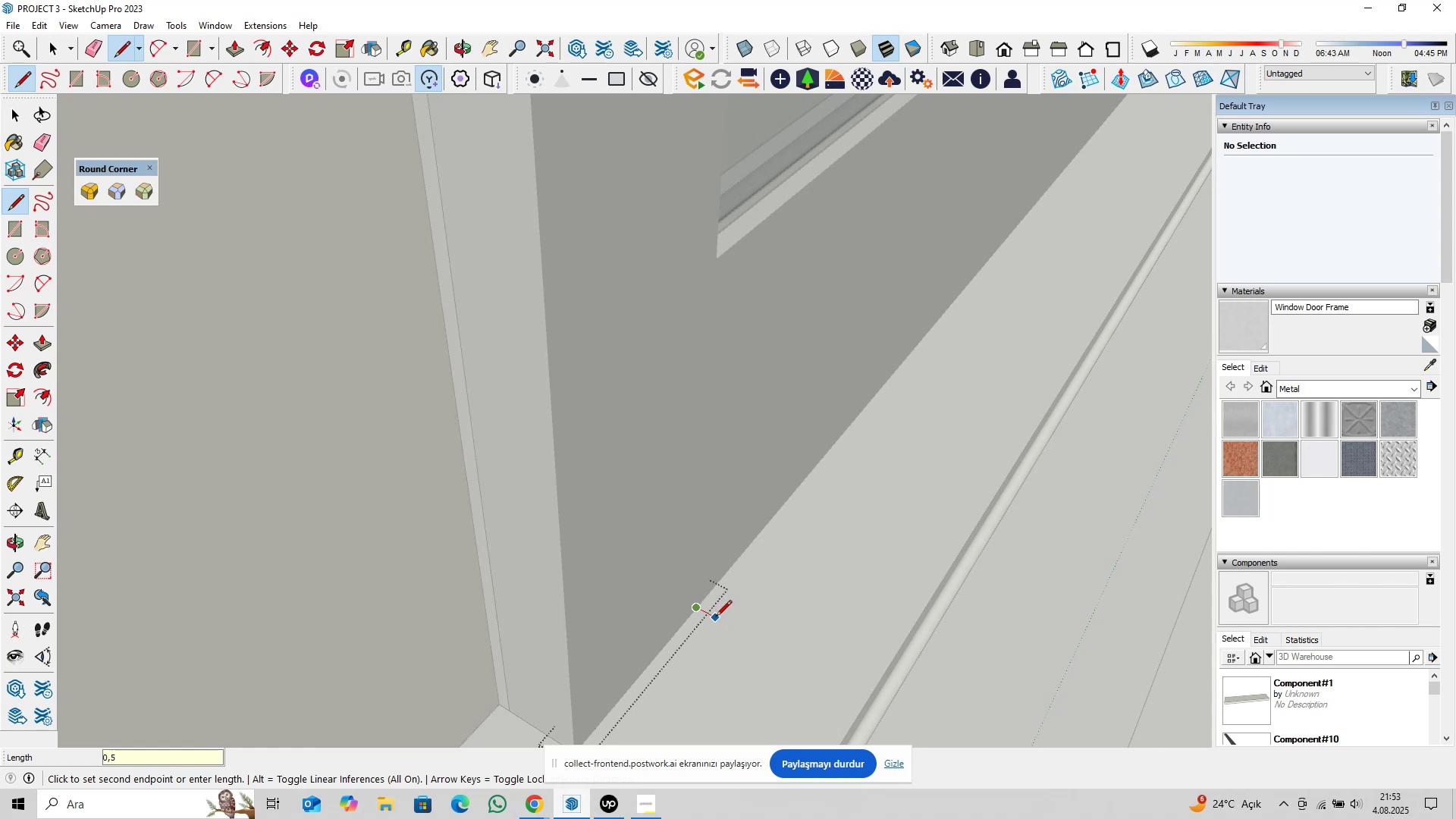 
key(Enter)
 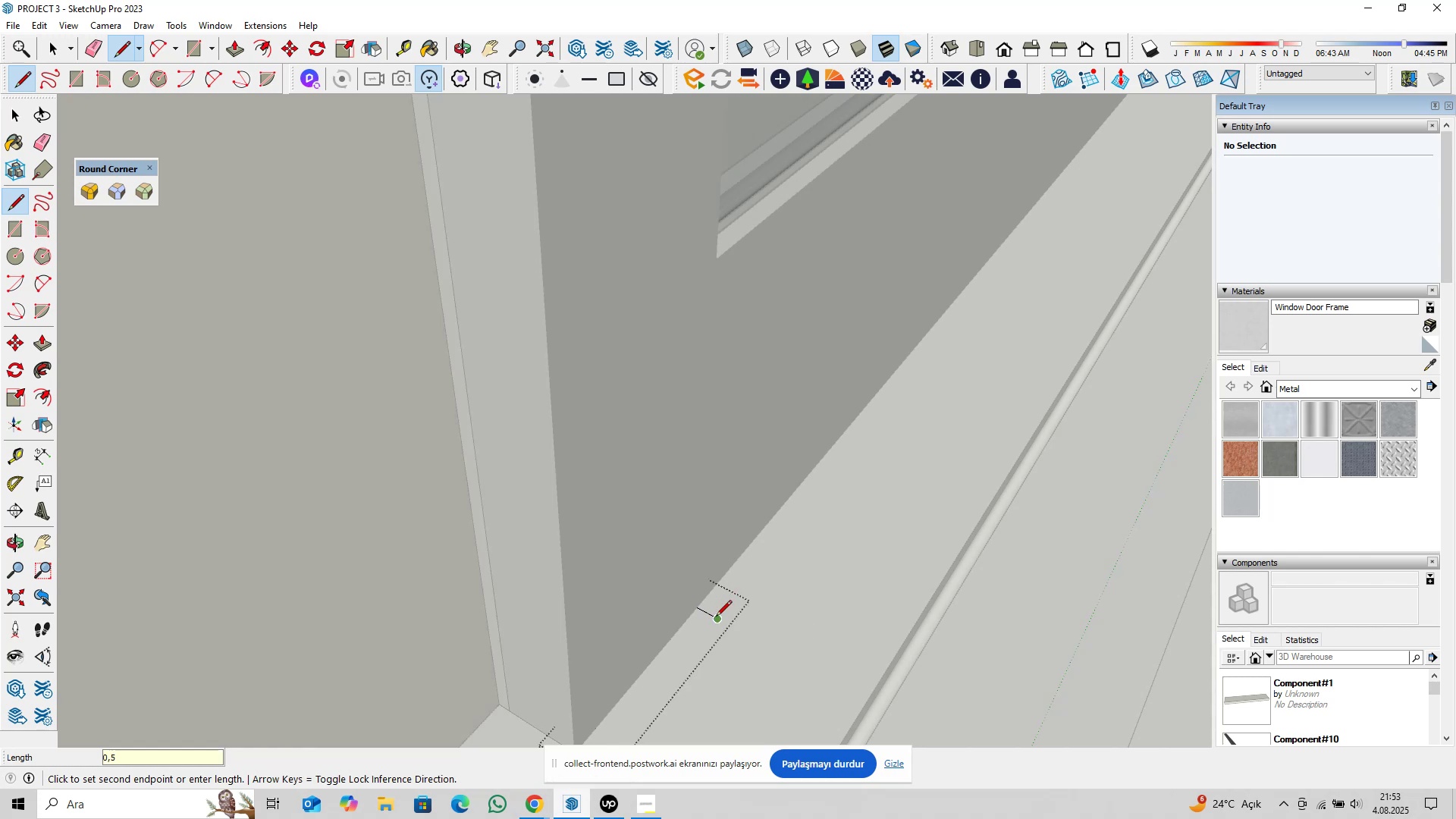 
key(ArrowLeft)
 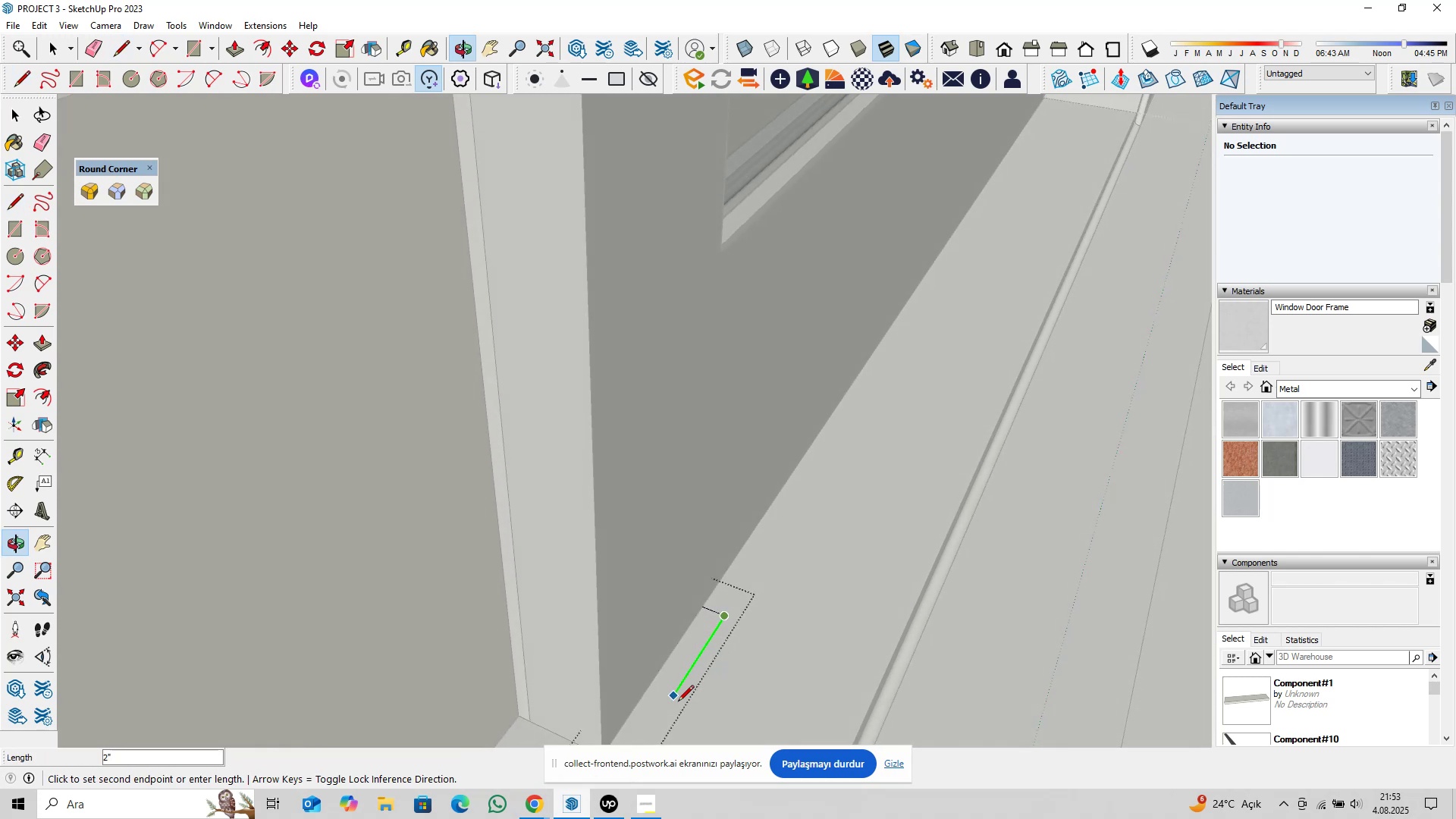 
hold_key(key=ShiftLeft, duration=0.32)
 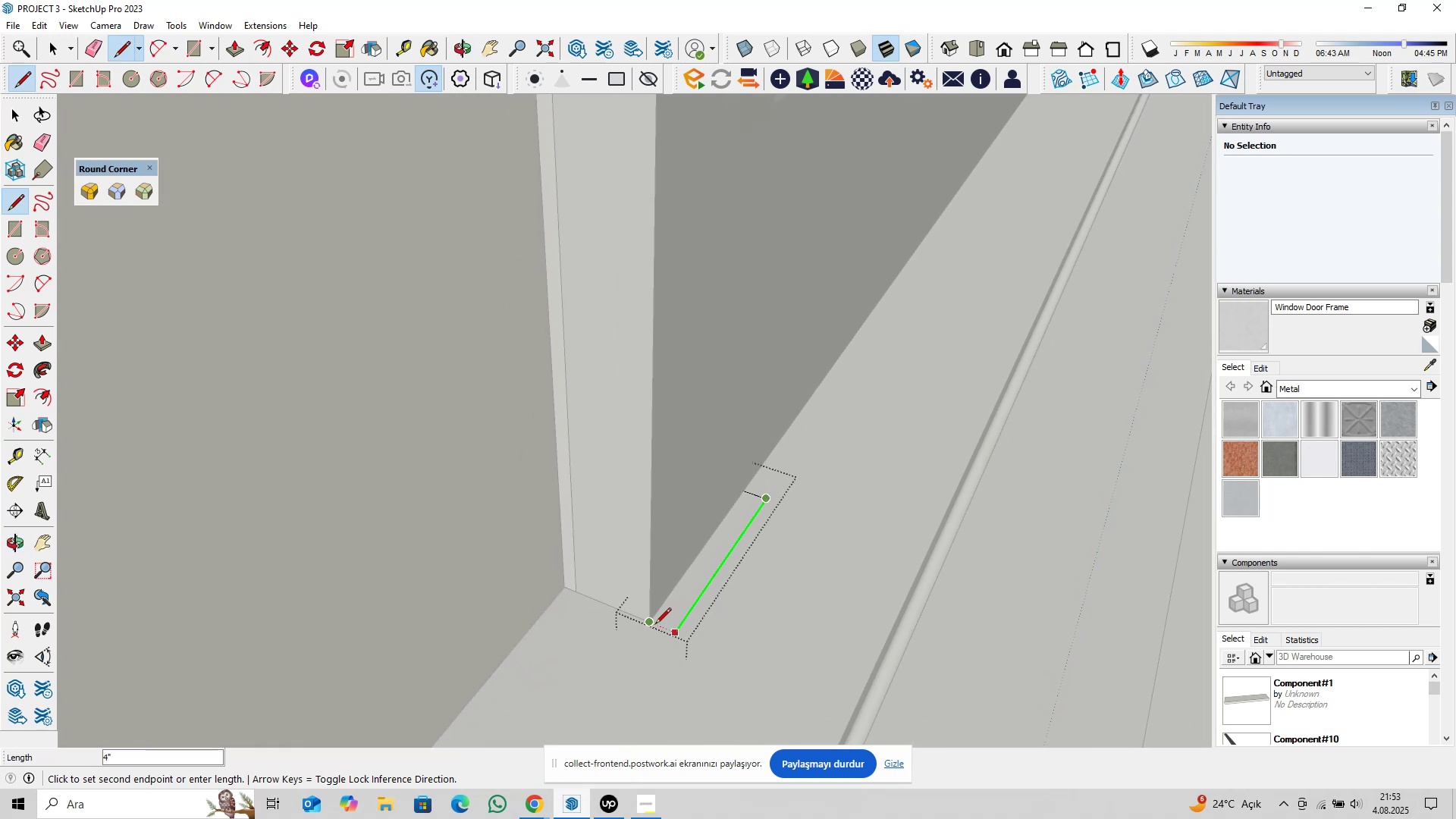 
left_click([654, 625])
 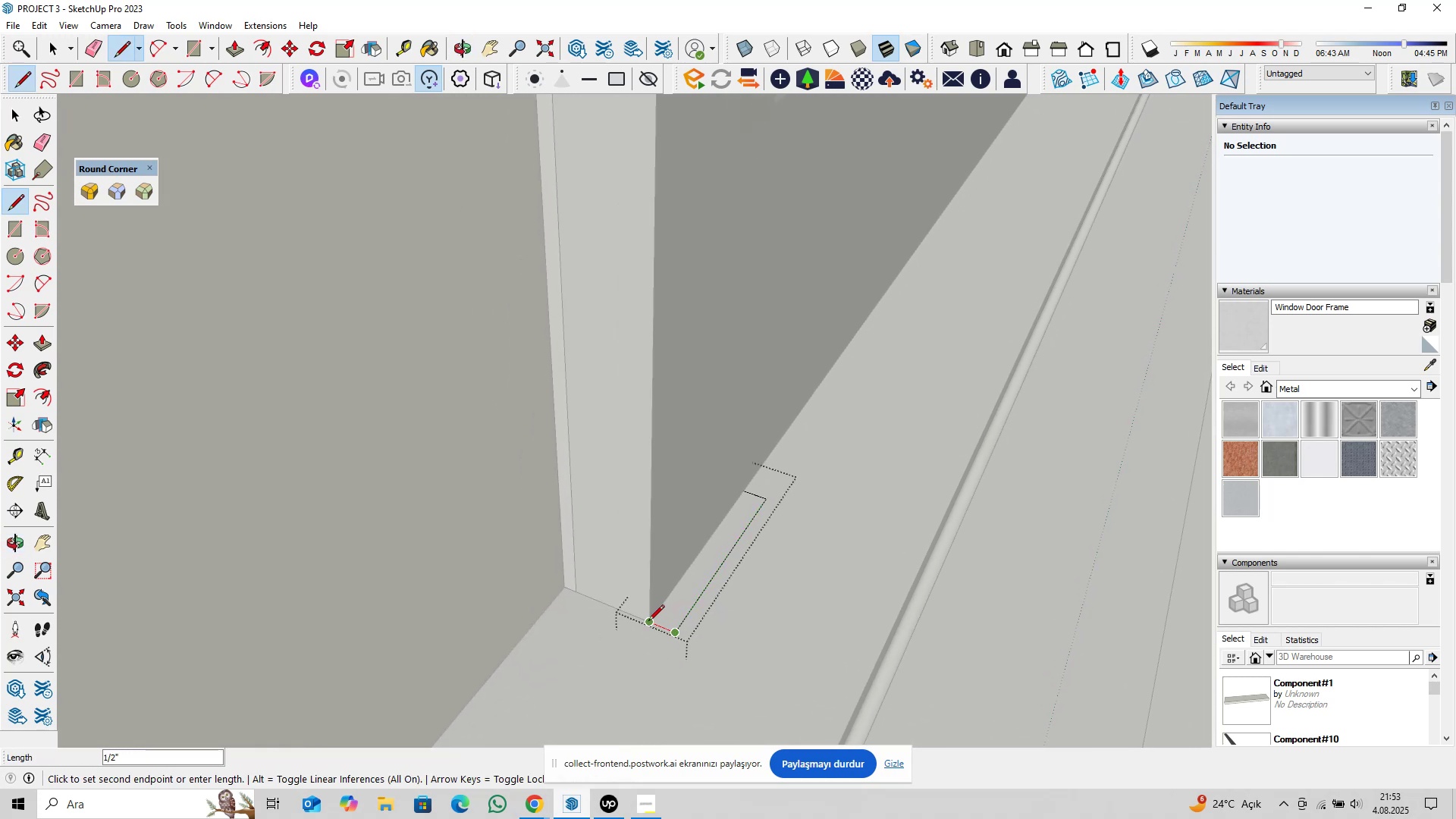 
left_click([648, 622])
 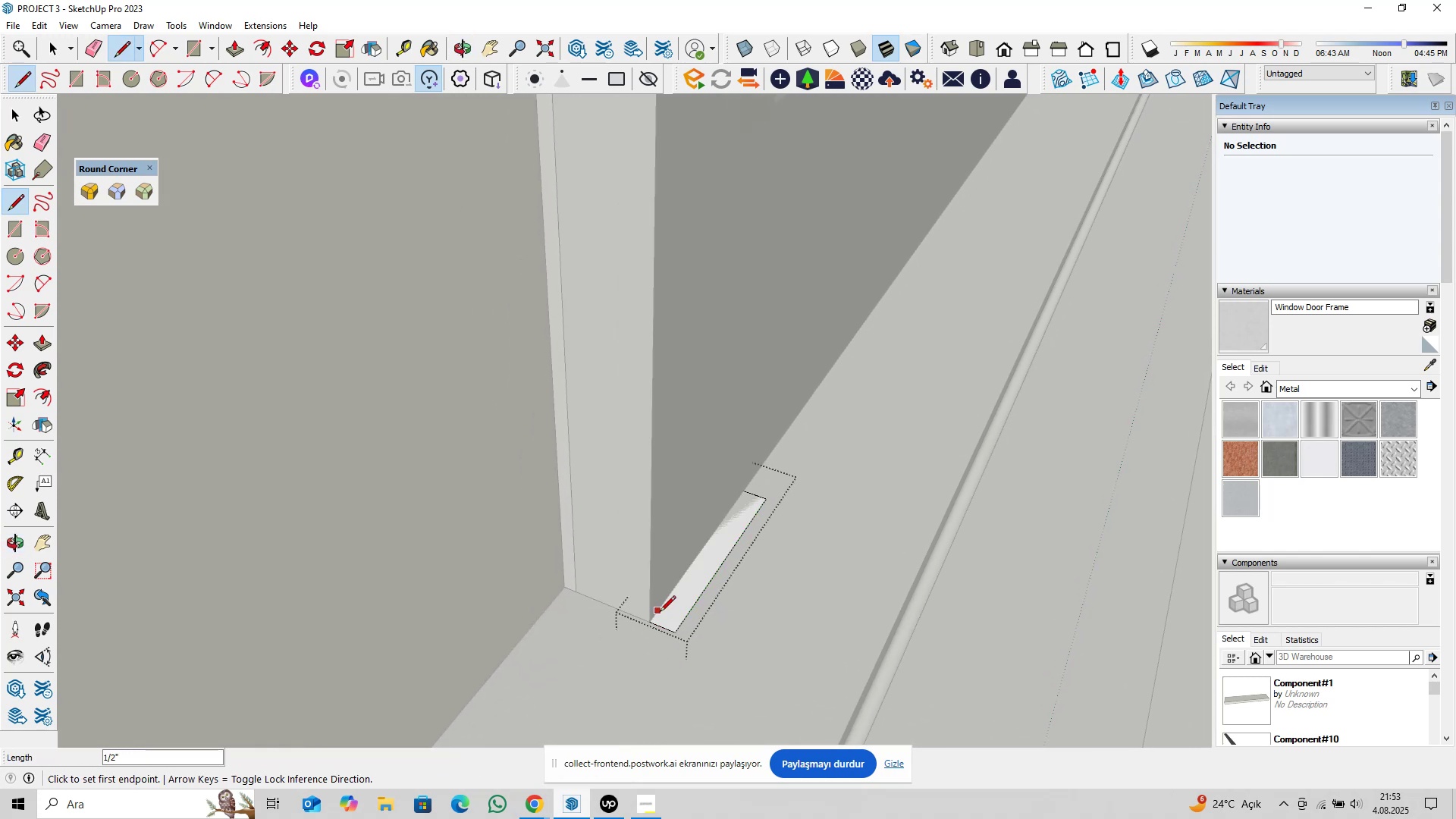 
key(Space)
 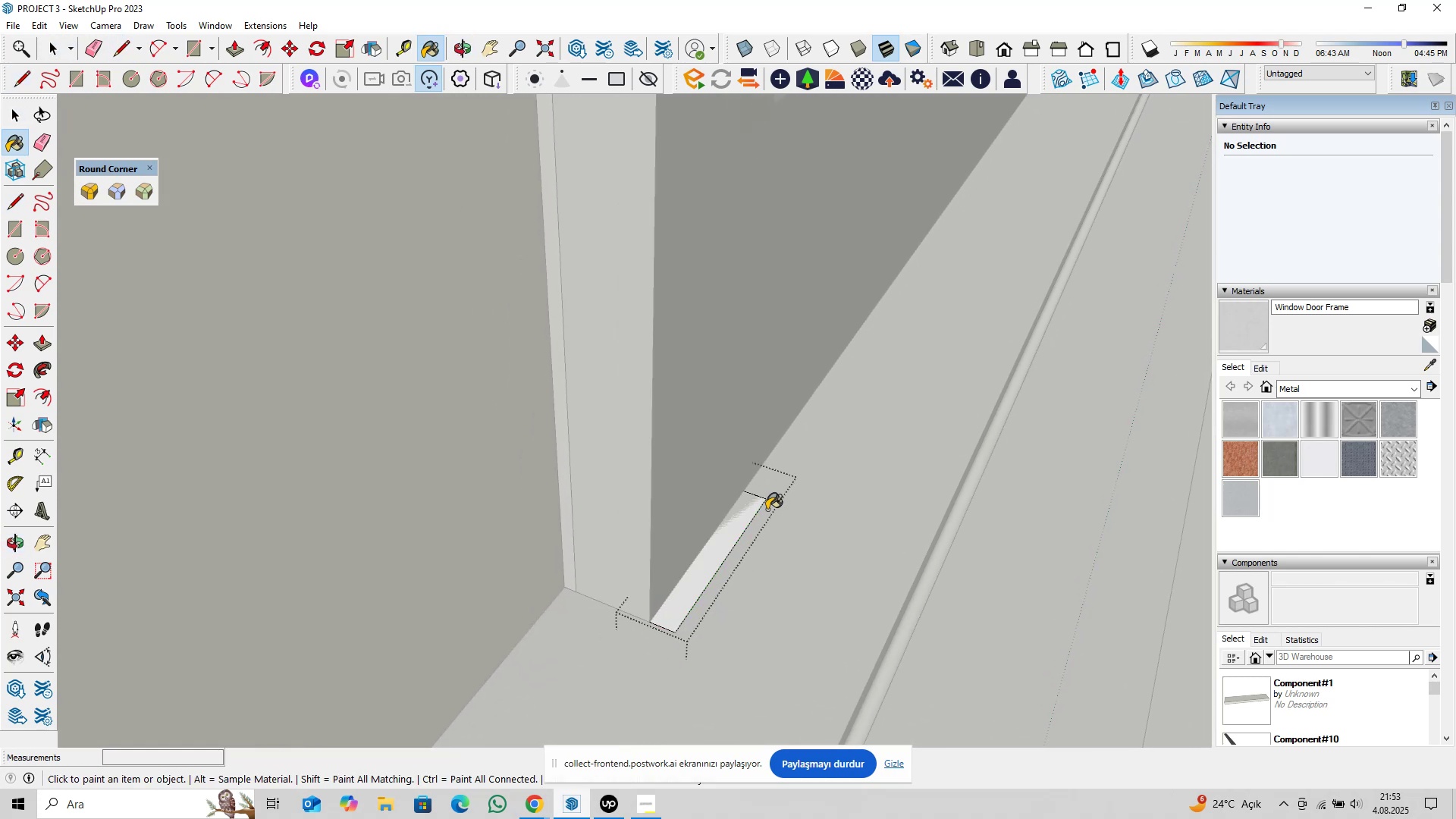 
left_click([728, 532])
 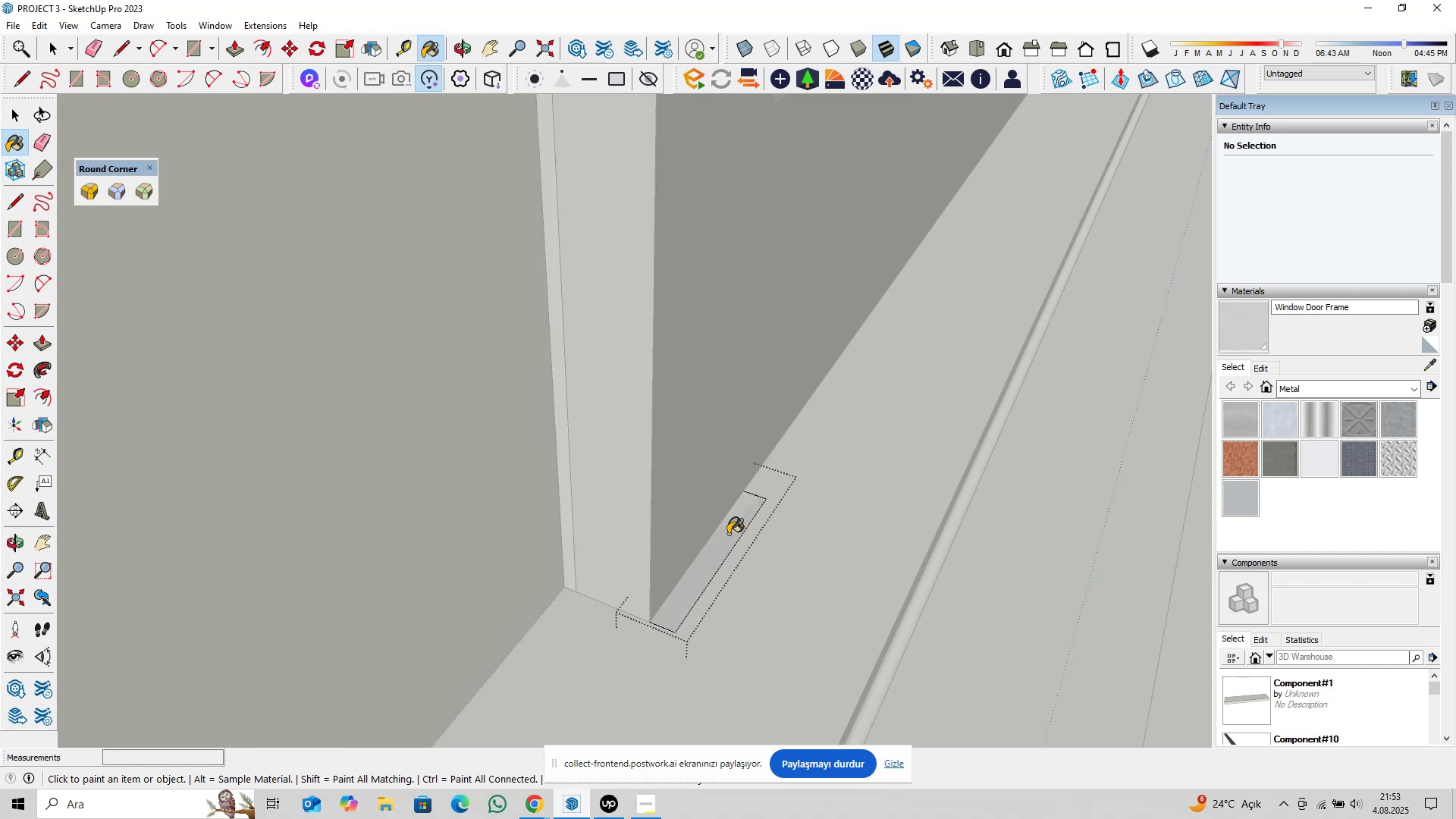 
scroll: coordinate [704, 566], scroll_direction: up, amount: 14.0
 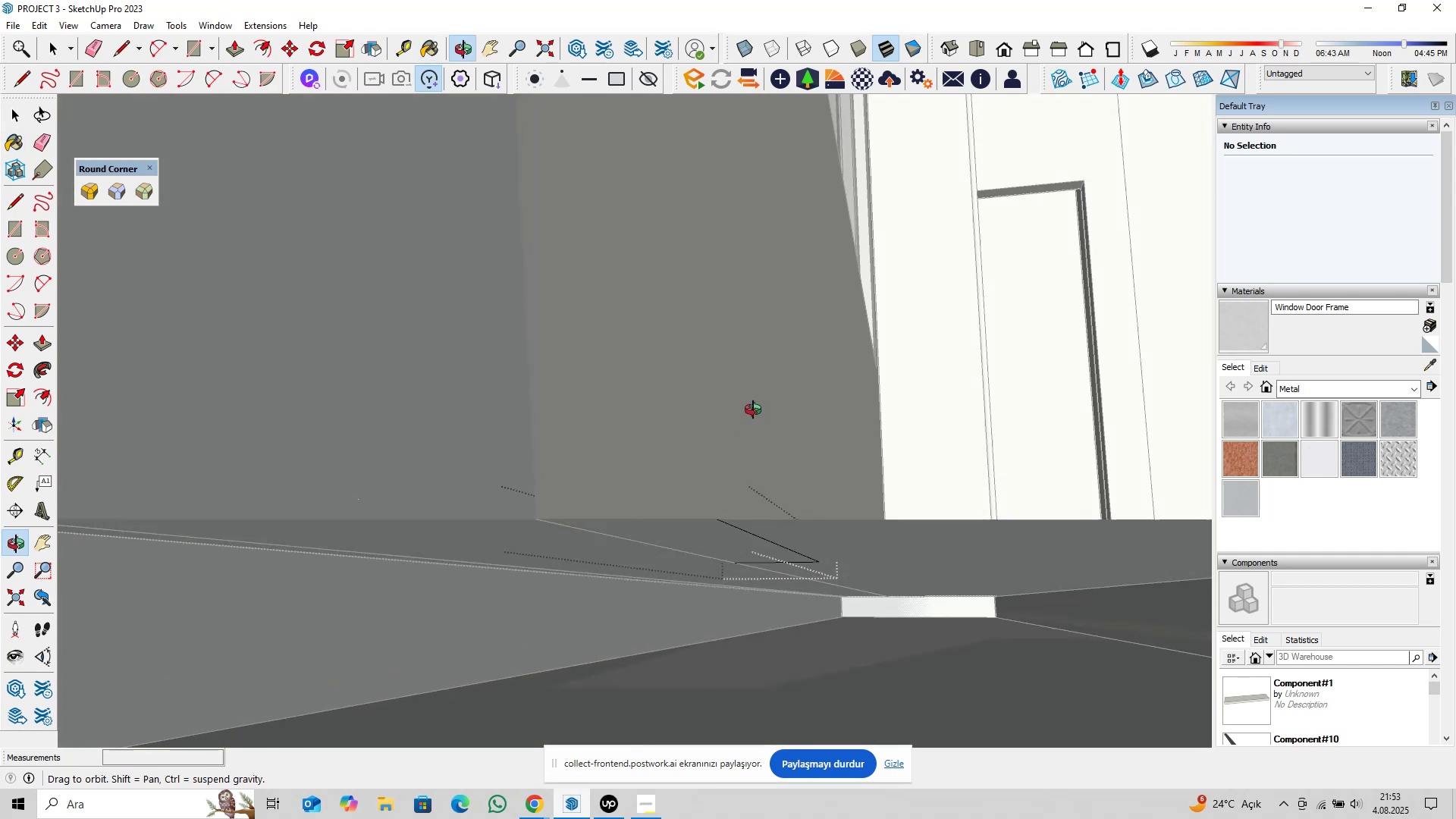 
left_click([693, 491])
 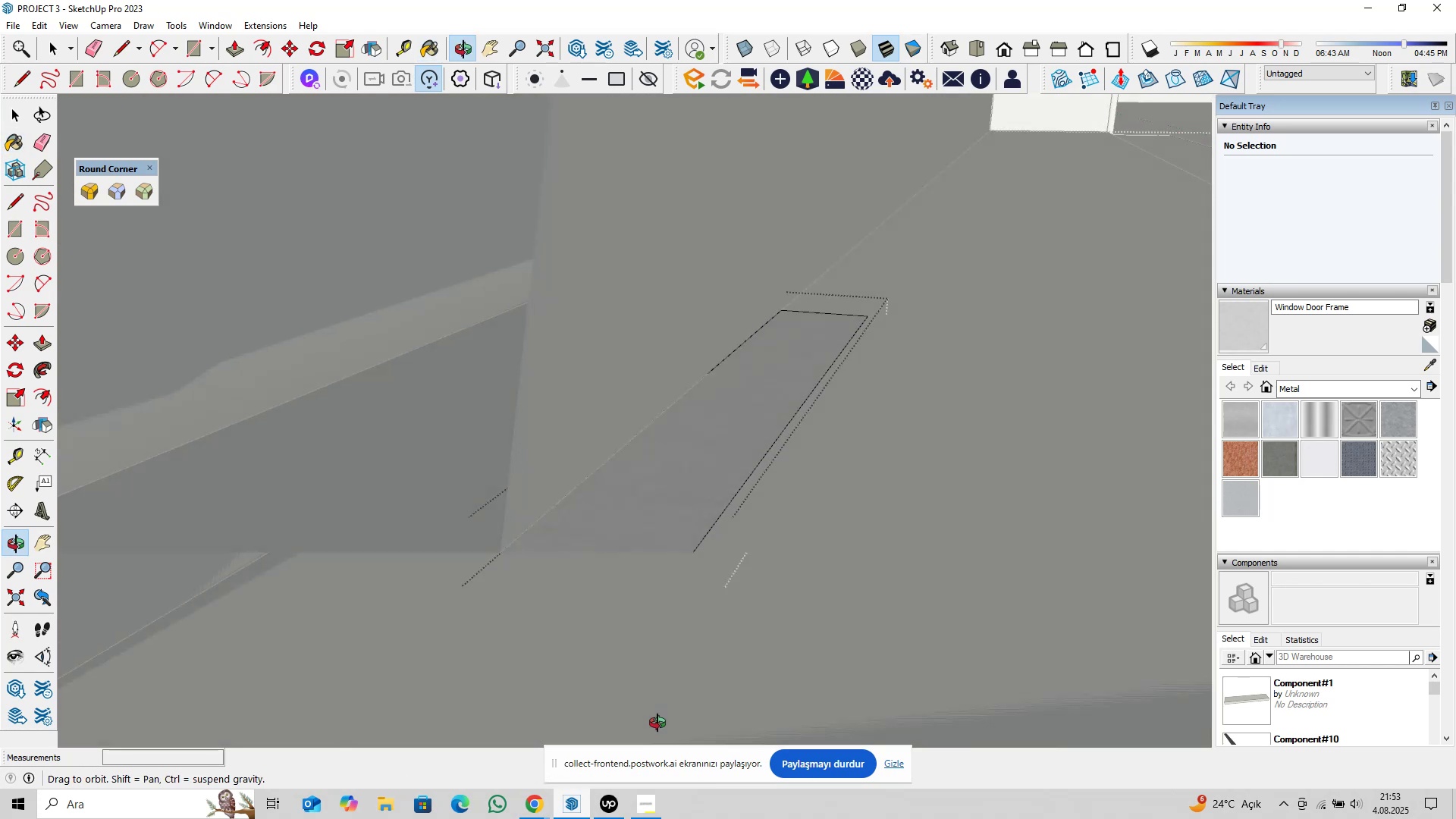 
key(Space)
 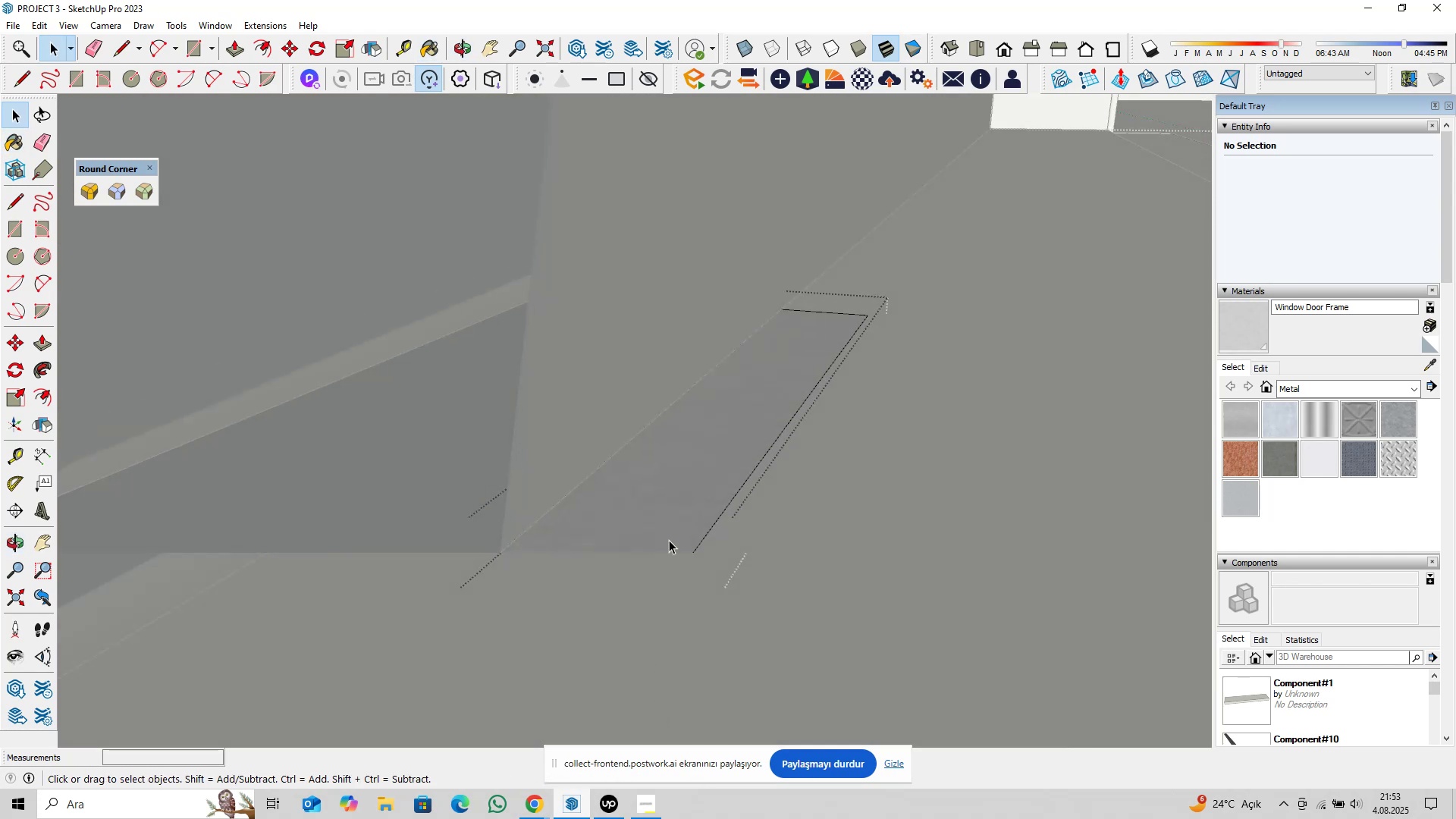 
scroll: coordinate [645, 567], scroll_direction: down, amount: 13.0
 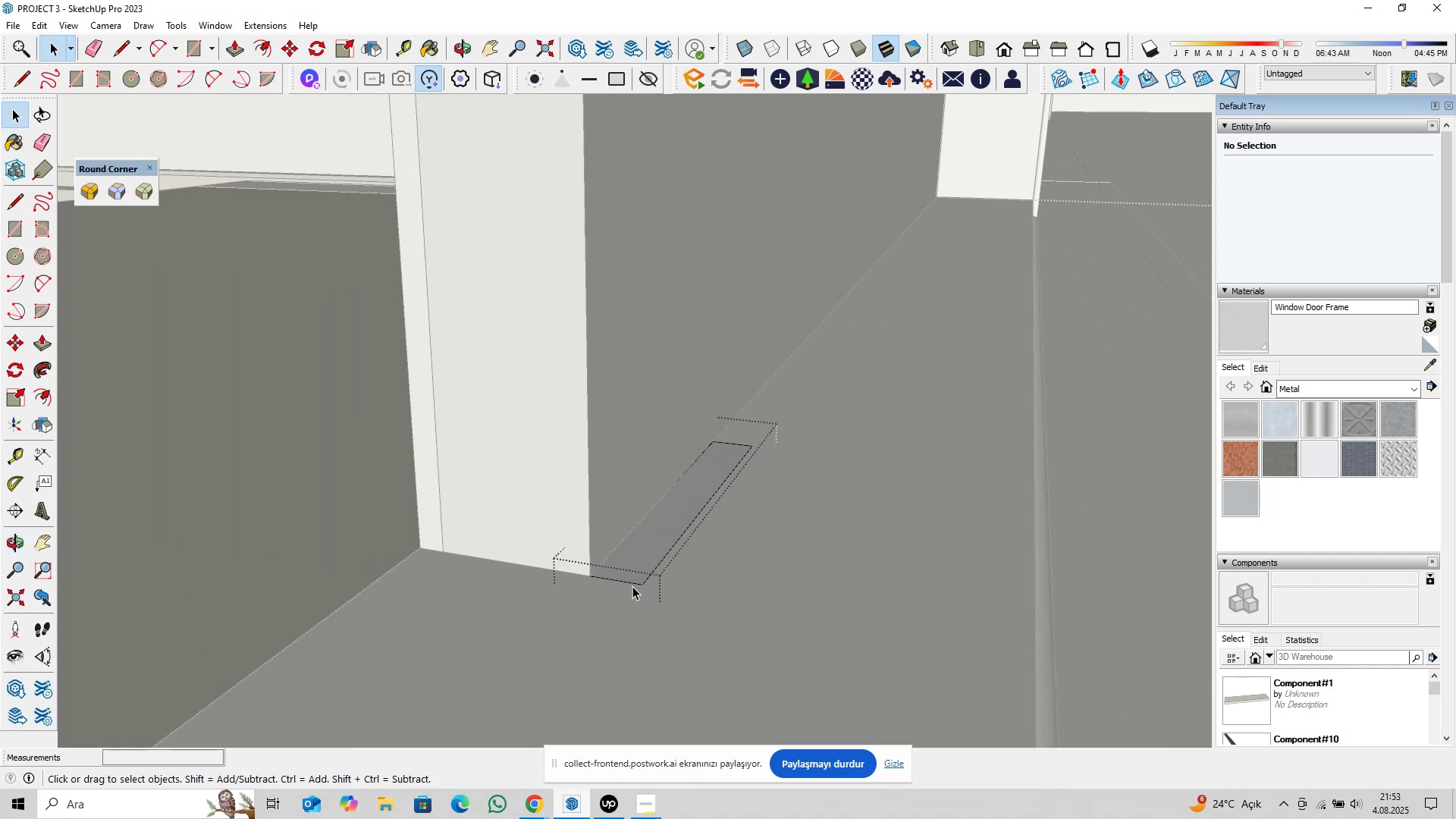 
key(P)
 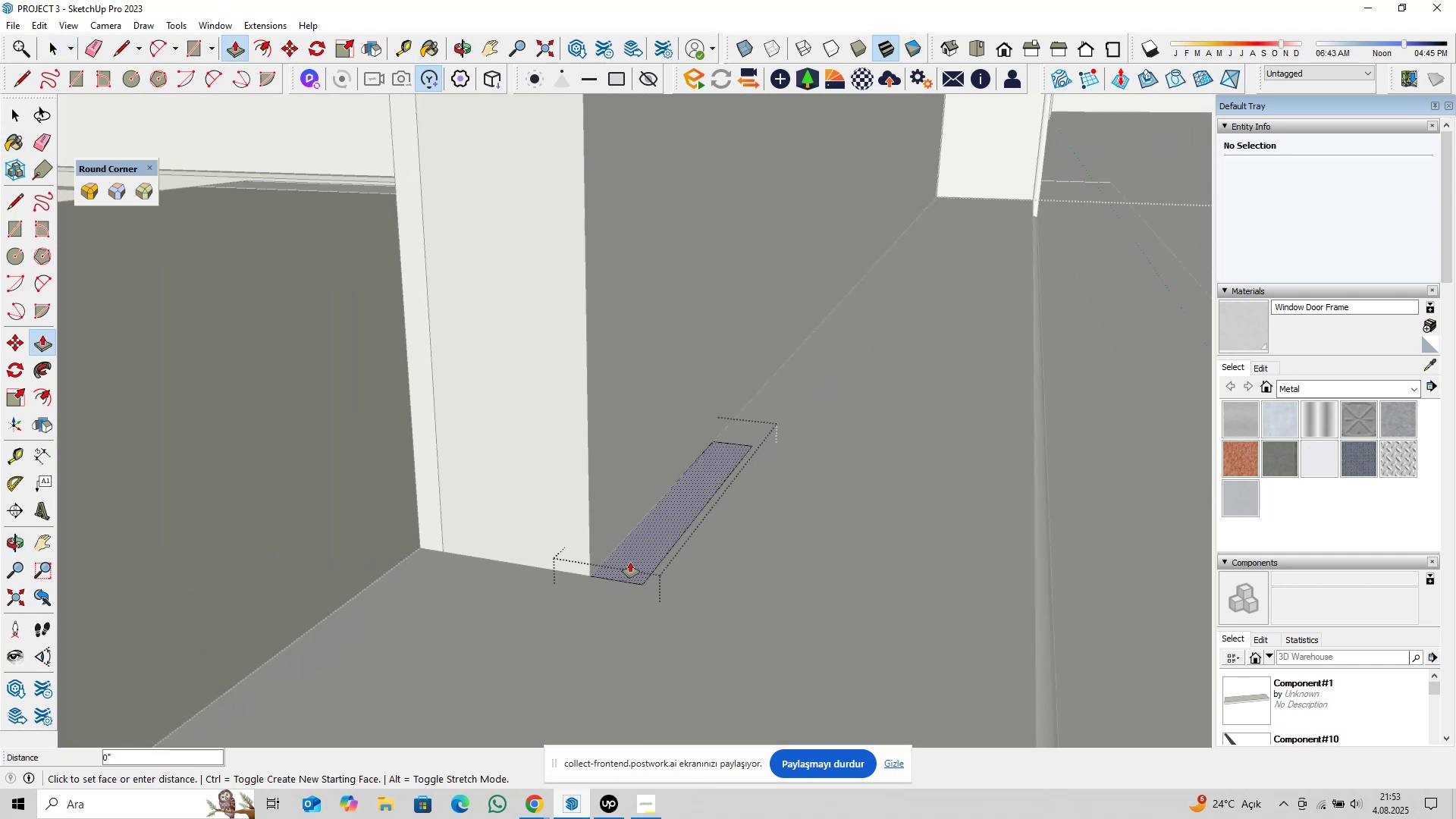 
left_click([630, 562])
 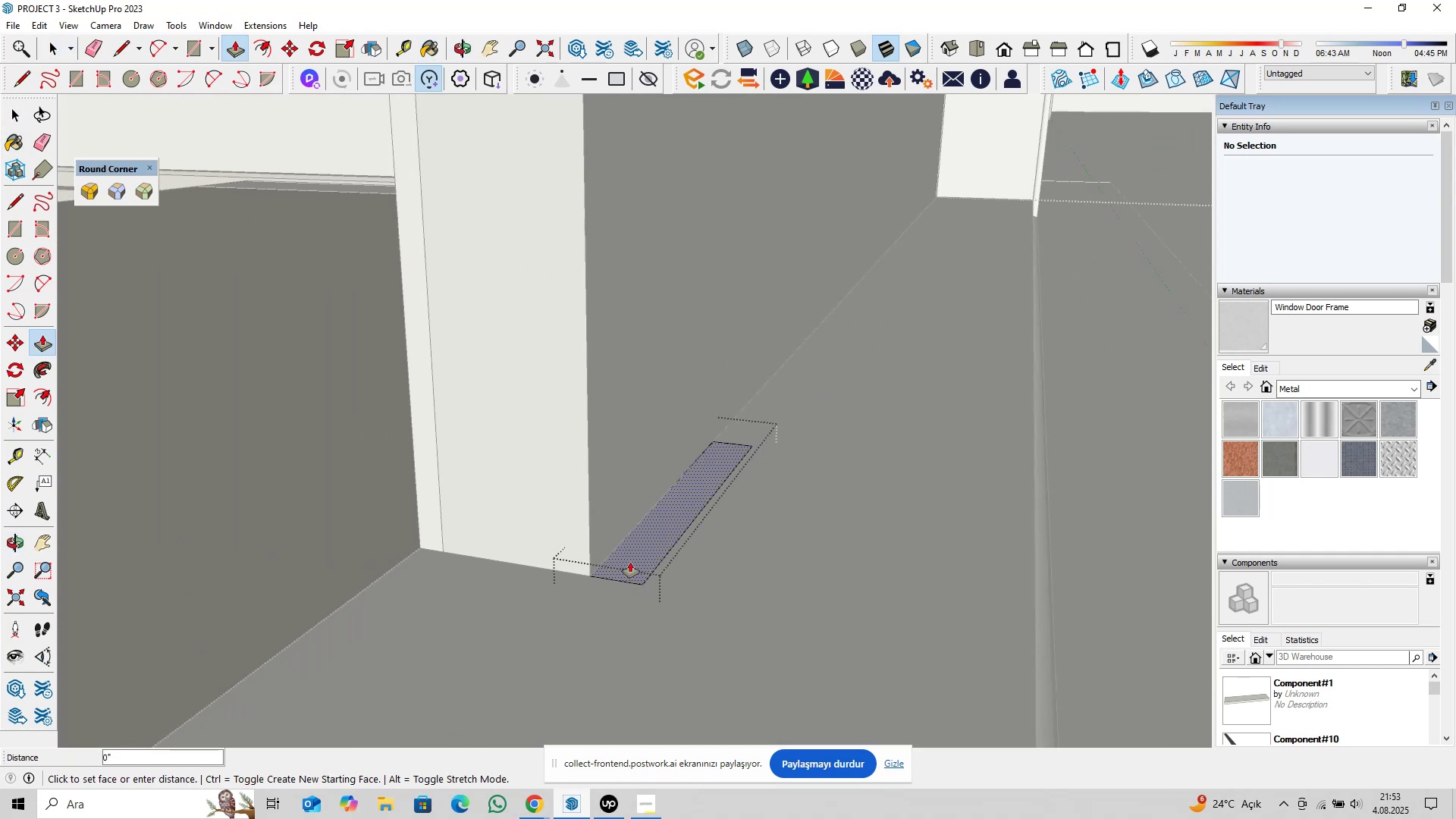 
key(Control+ControlLeft)
 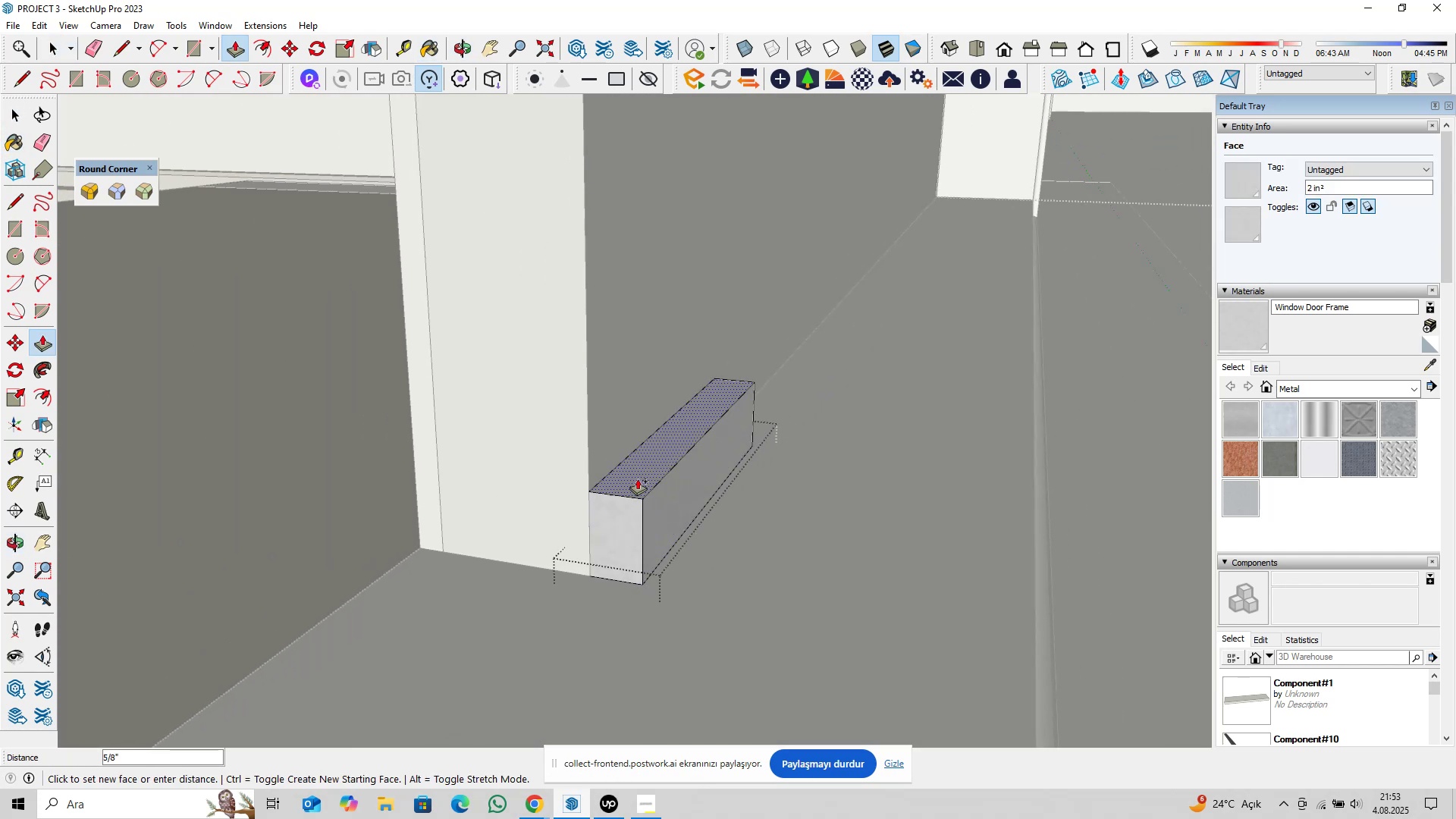 
scroll: coordinate [641, 453], scroll_direction: down, amount: 9.0
 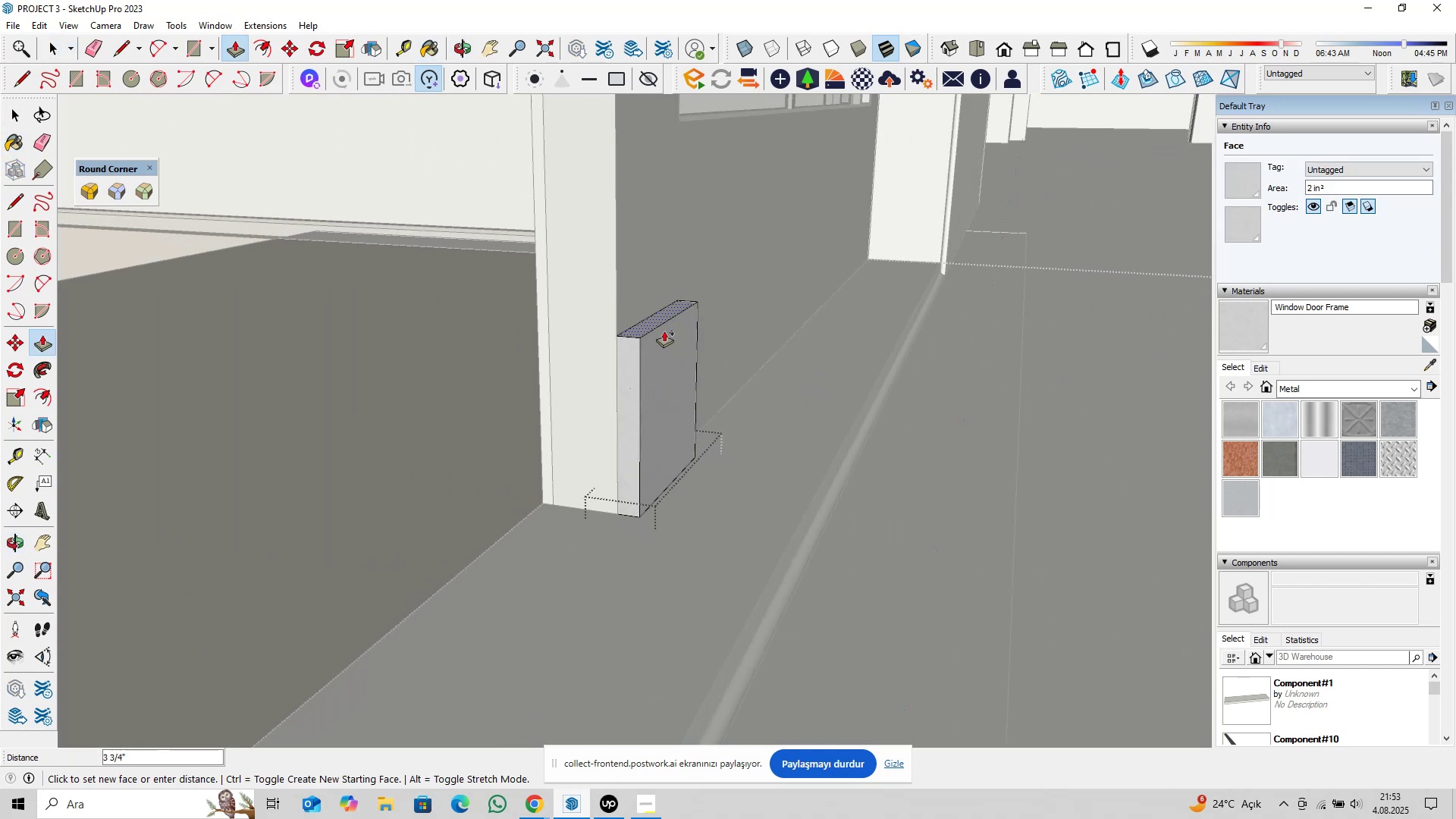 
key(Shift+ShiftLeft)
 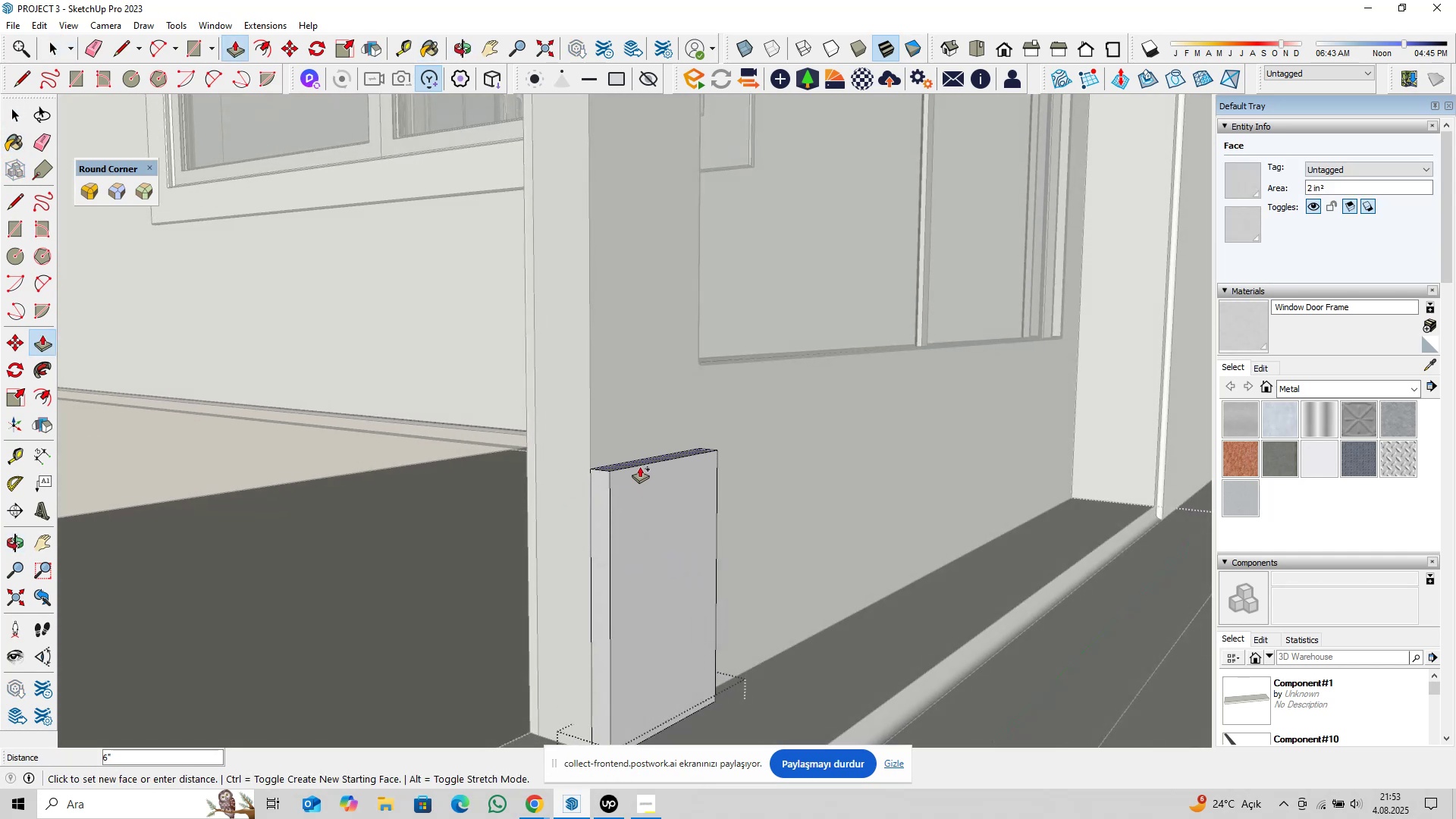 
scroll: coordinate [643, 441], scroll_direction: down, amount: 9.0
 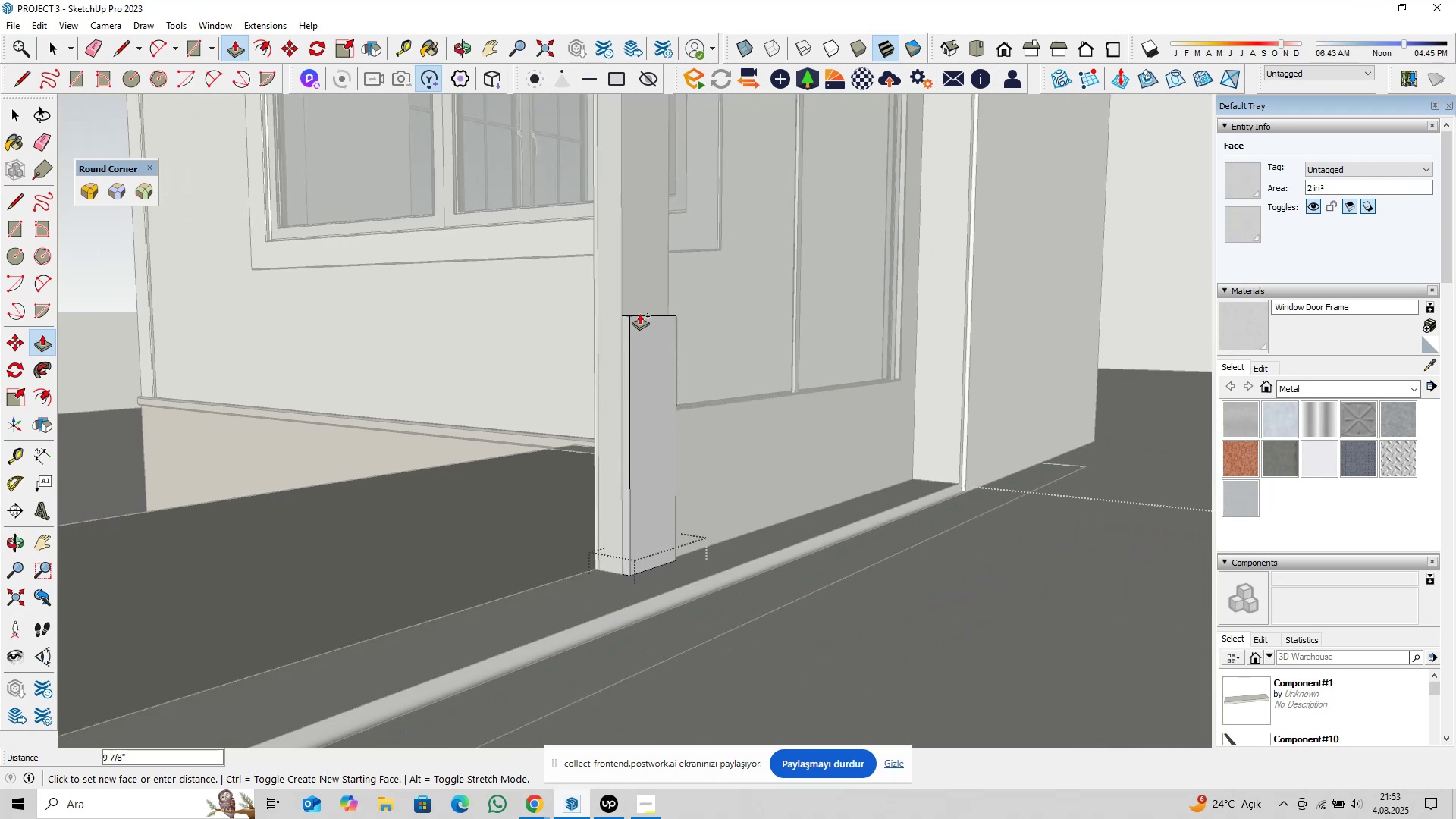 
key(Shift+ShiftLeft)
 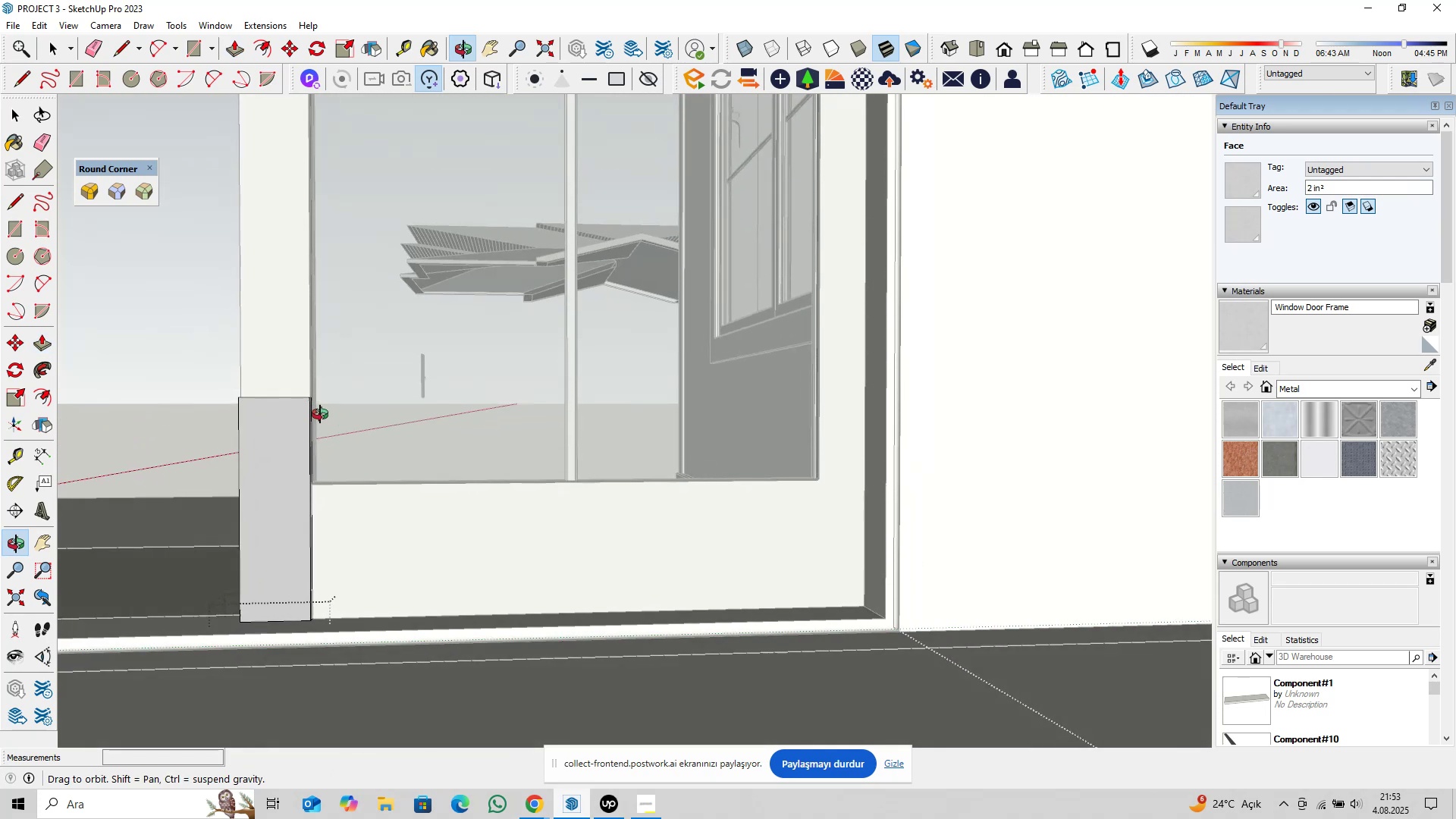 
key(Shift+ShiftLeft)
 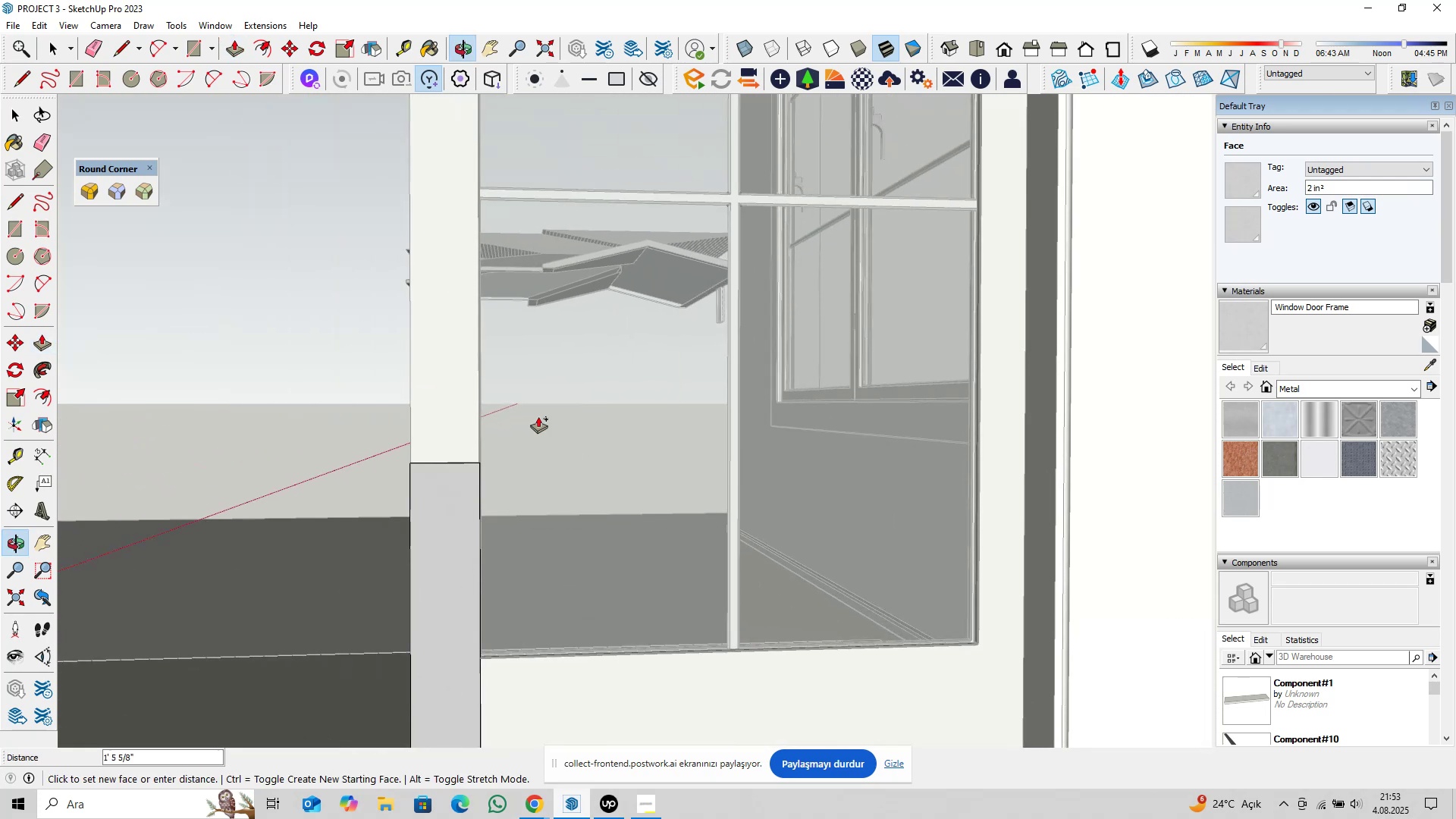 
key(Shift+ShiftLeft)
 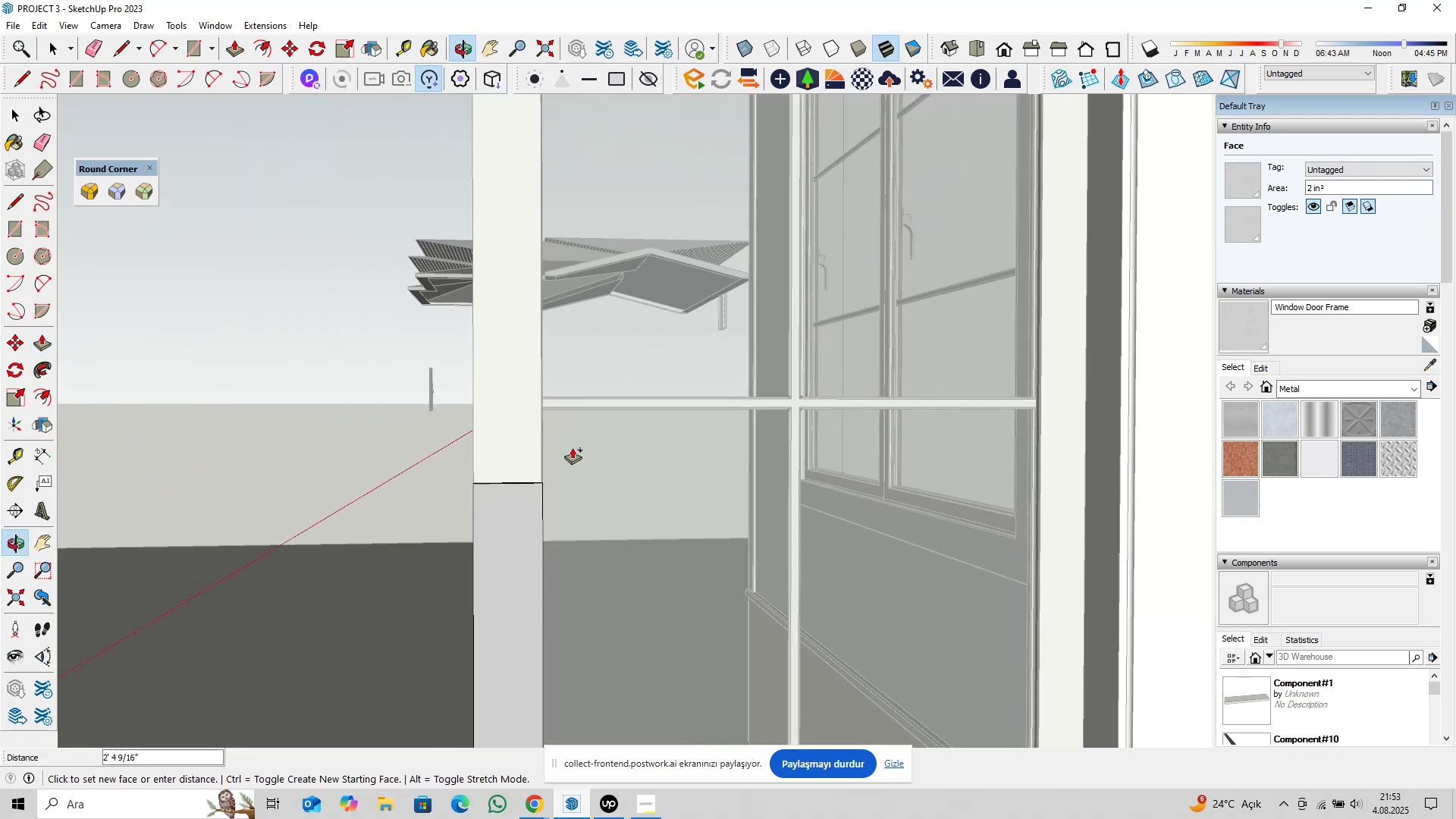 
key(Shift+ShiftLeft)
 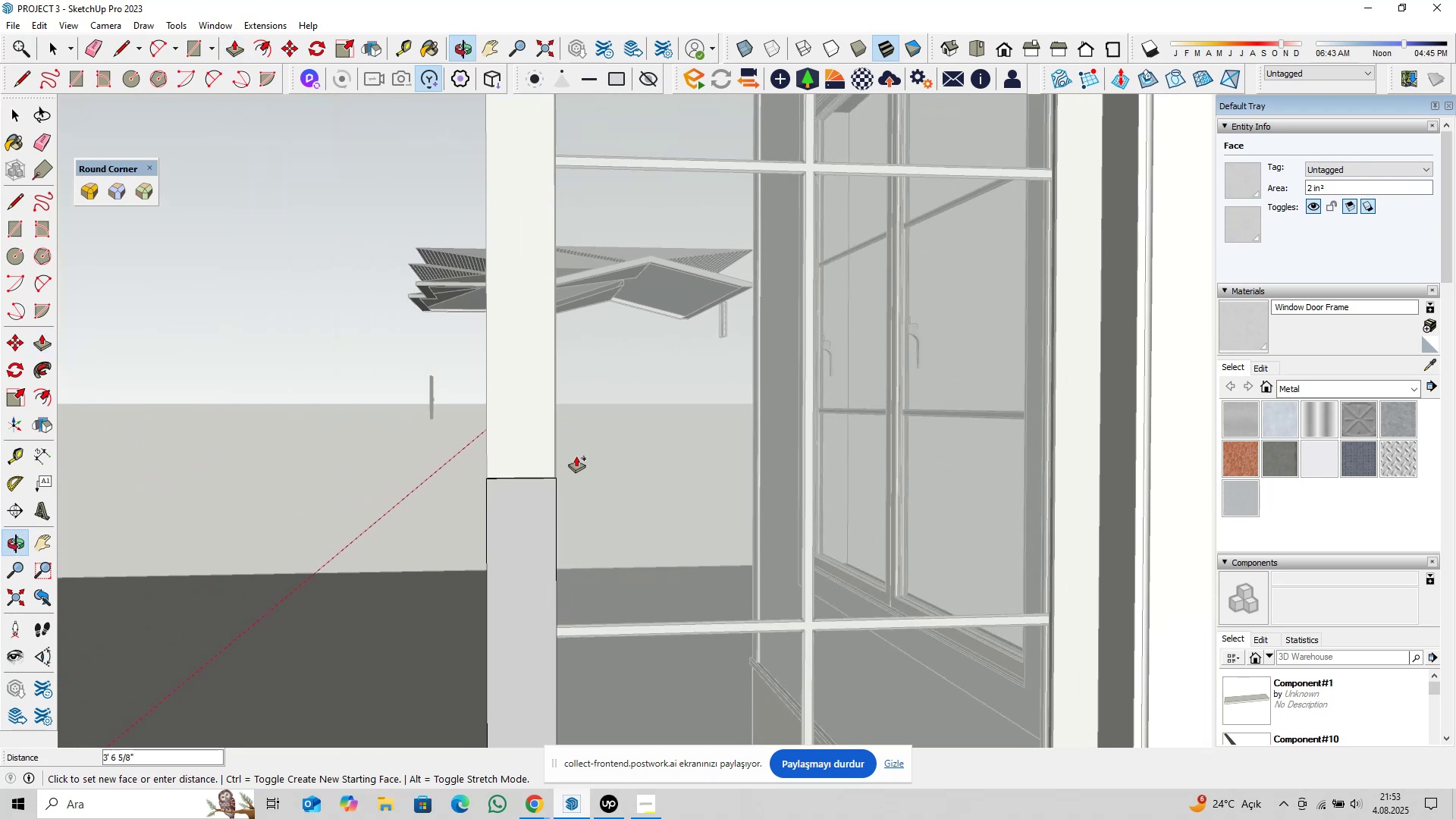 
key(Shift+ShiftLeft)
 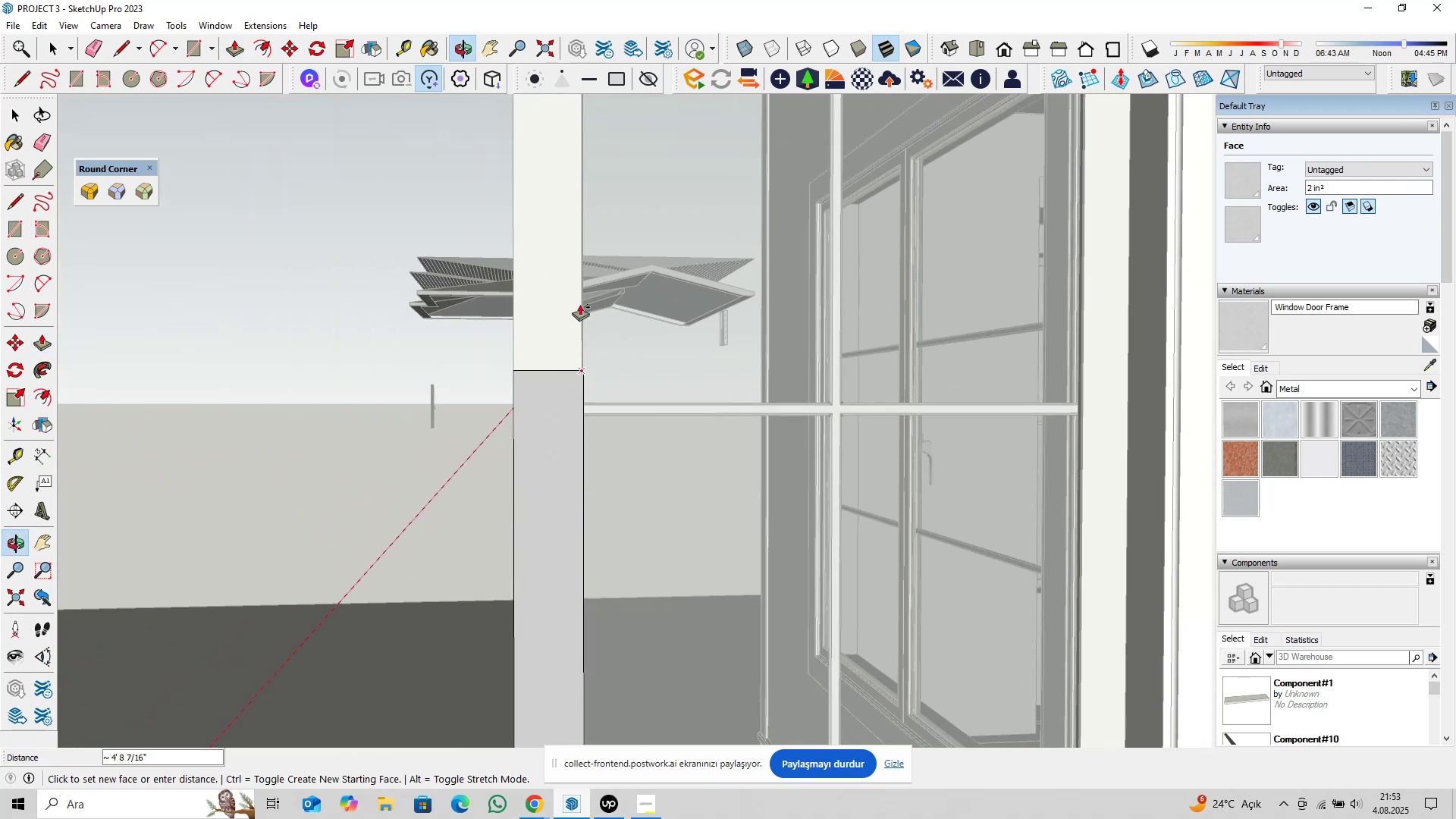 
key(Shift+ShiftLeft)
 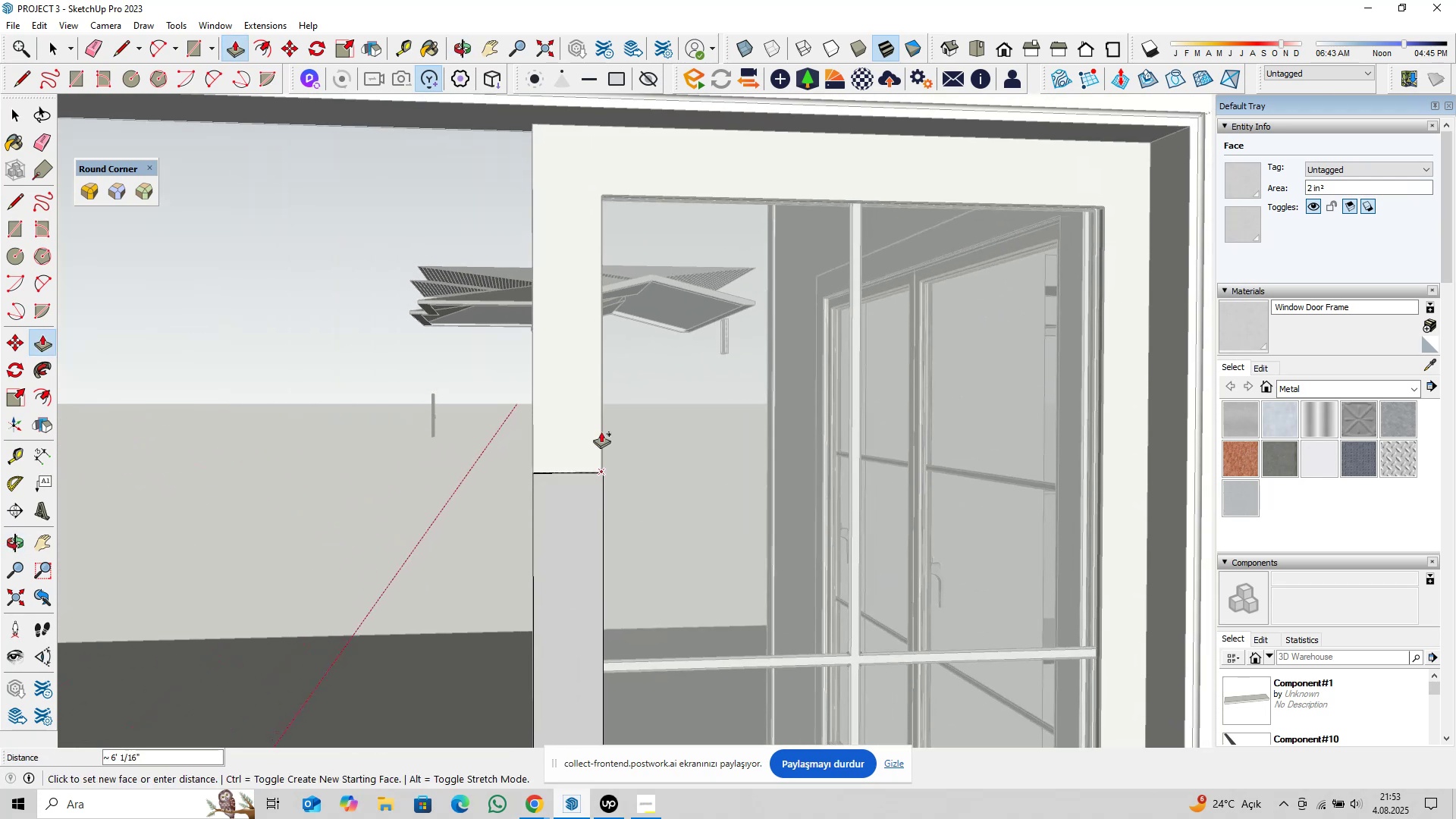 
key(Shift+ShiftLeft)
 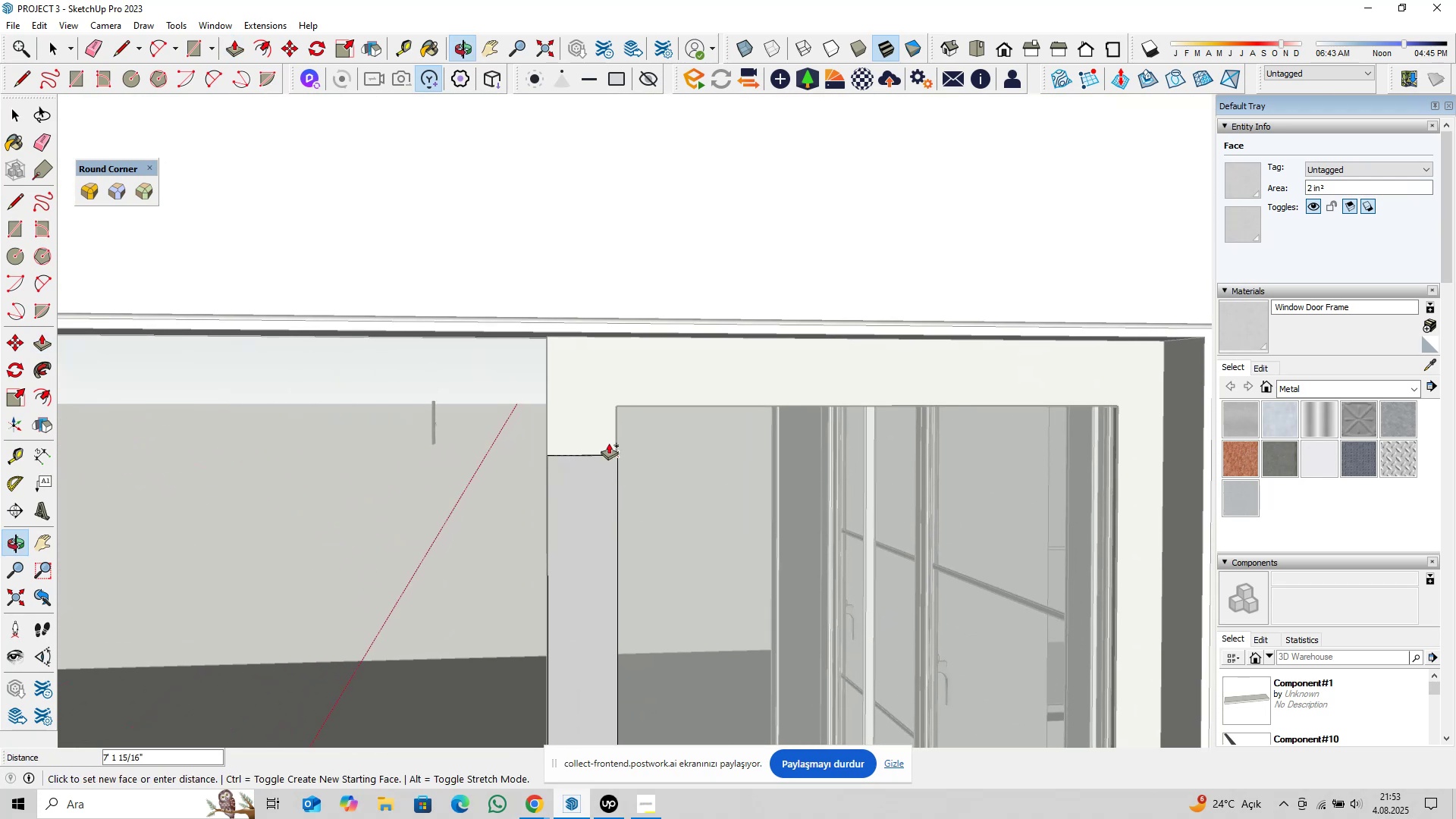 
scroll: coordinate [592, 421], scroll_direction: up, amount: 4.0
 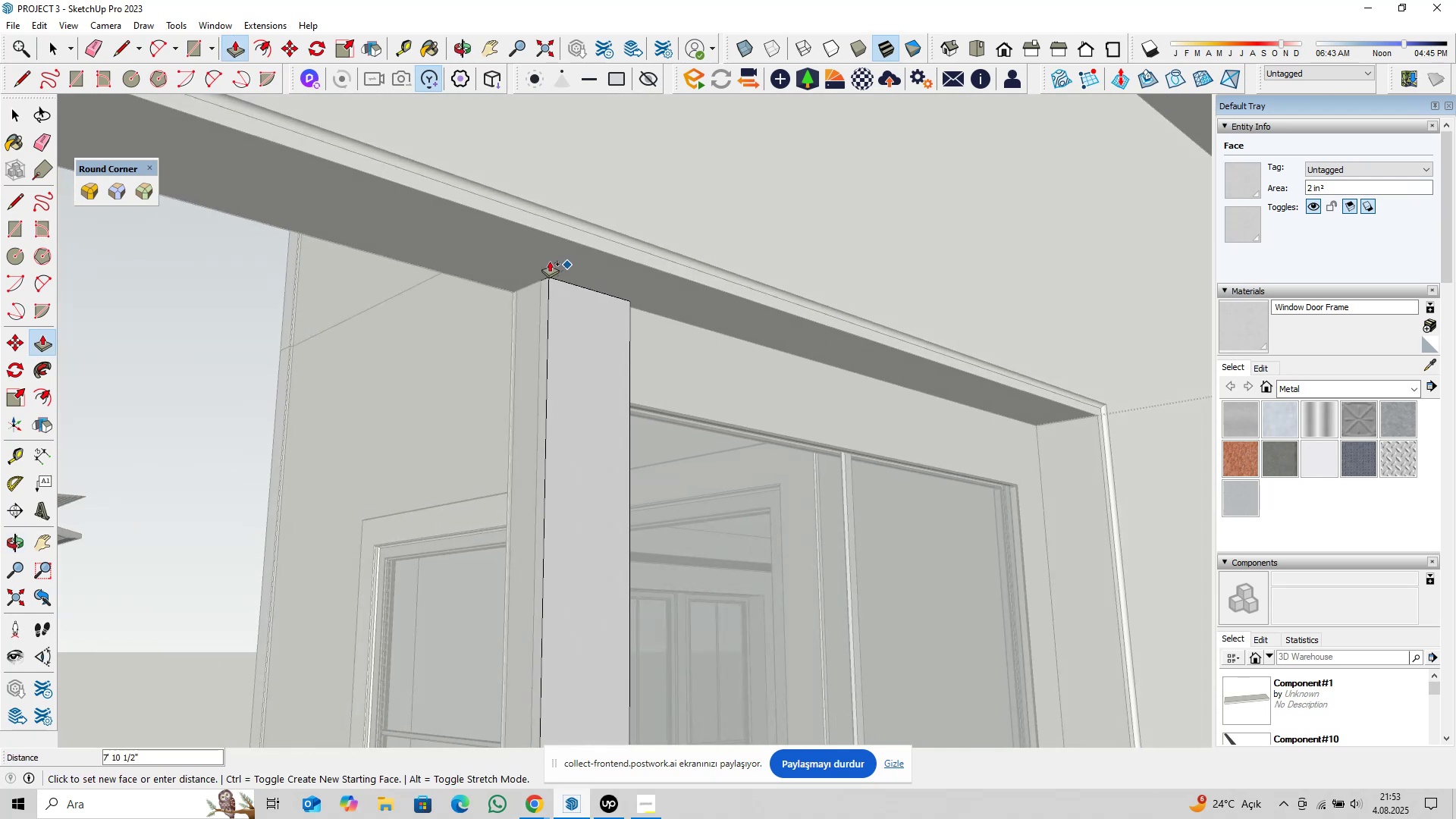 
left_click([519, 252])
 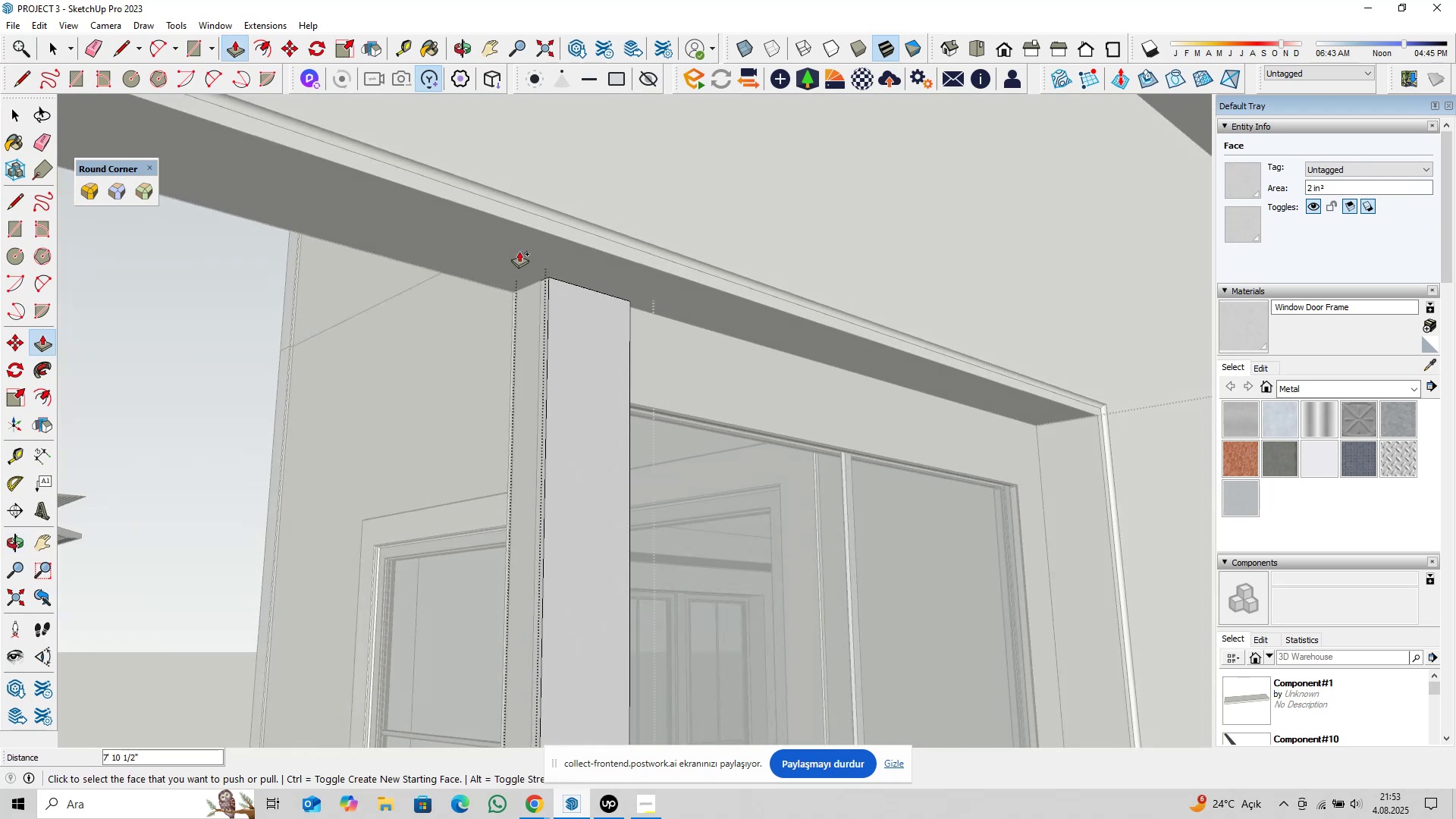 
key(Space)
 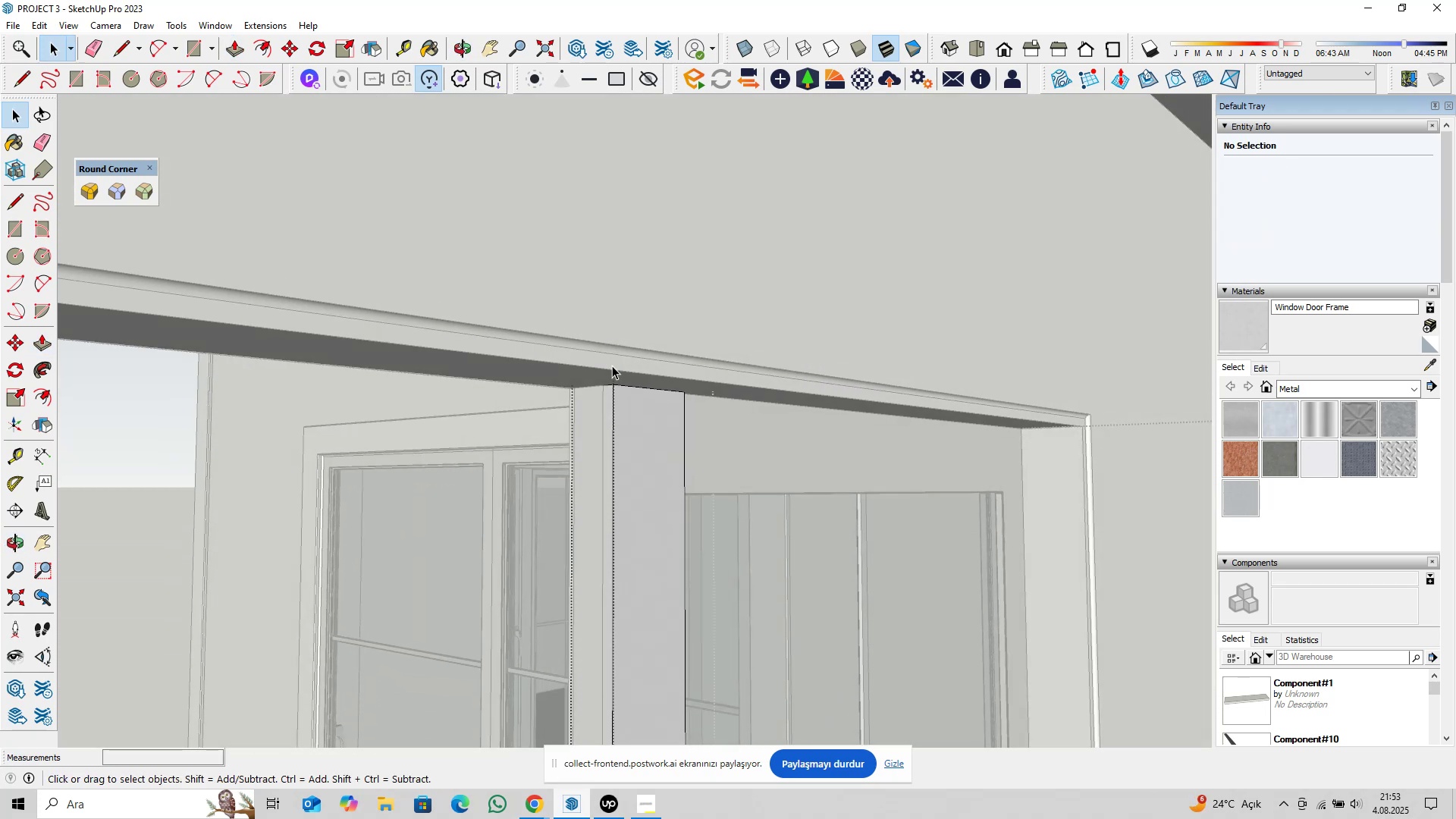 
hold_key(key=ShiftLeft, duration=0.37)
 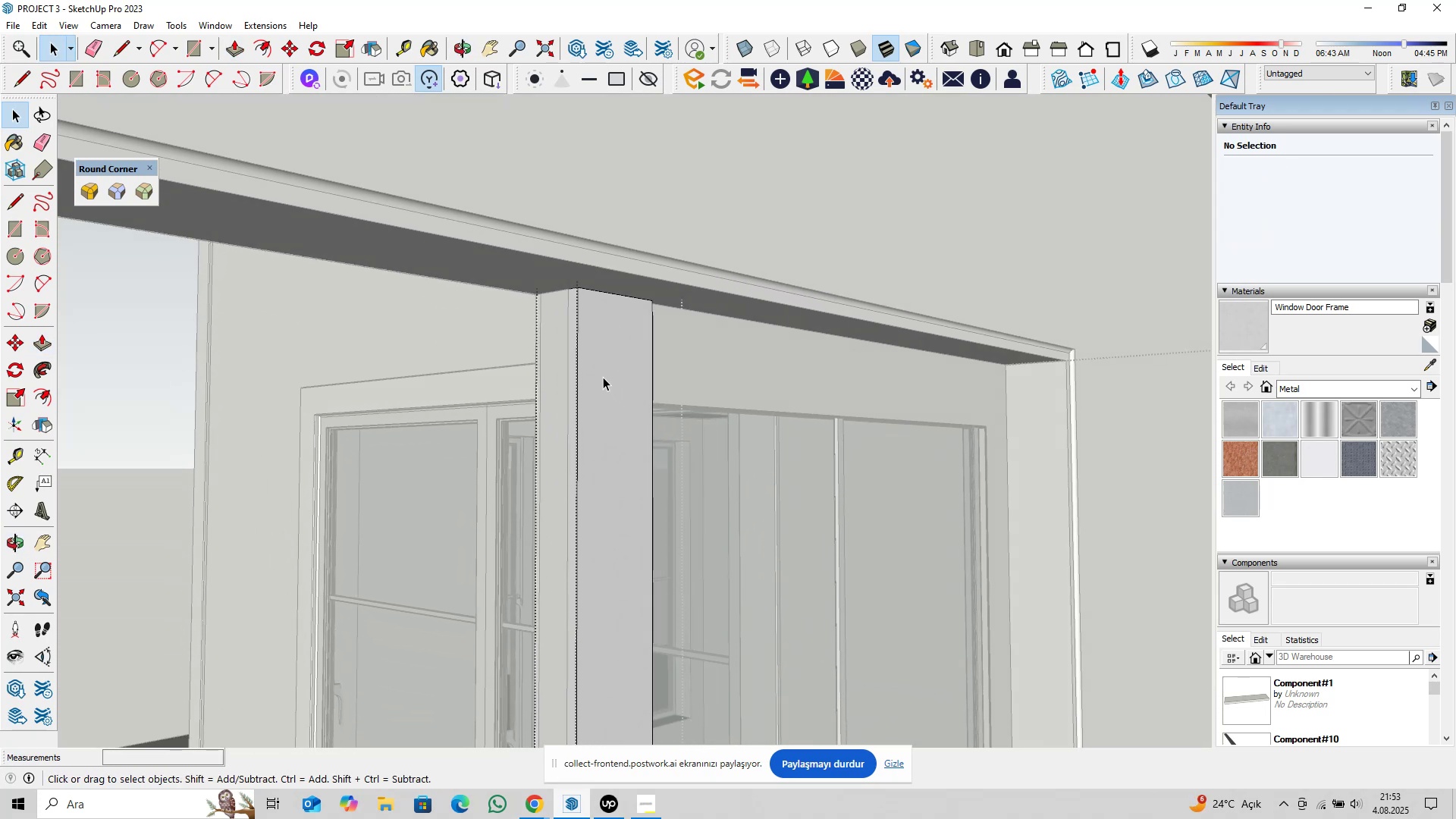 
scroll: coordinate [606, 348], scroll_direction: up, amount: 5.0
 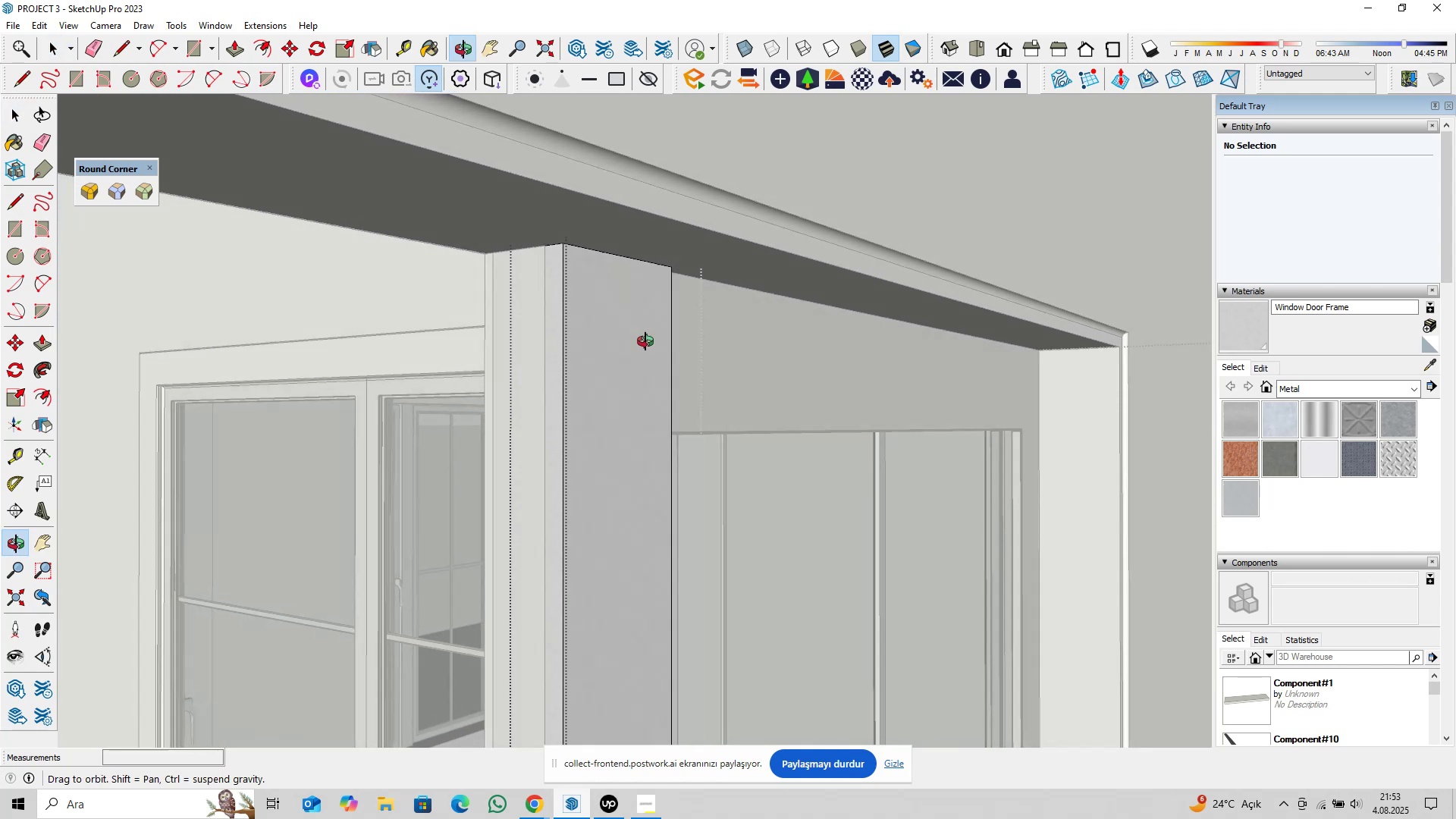 
wait(8.31)
 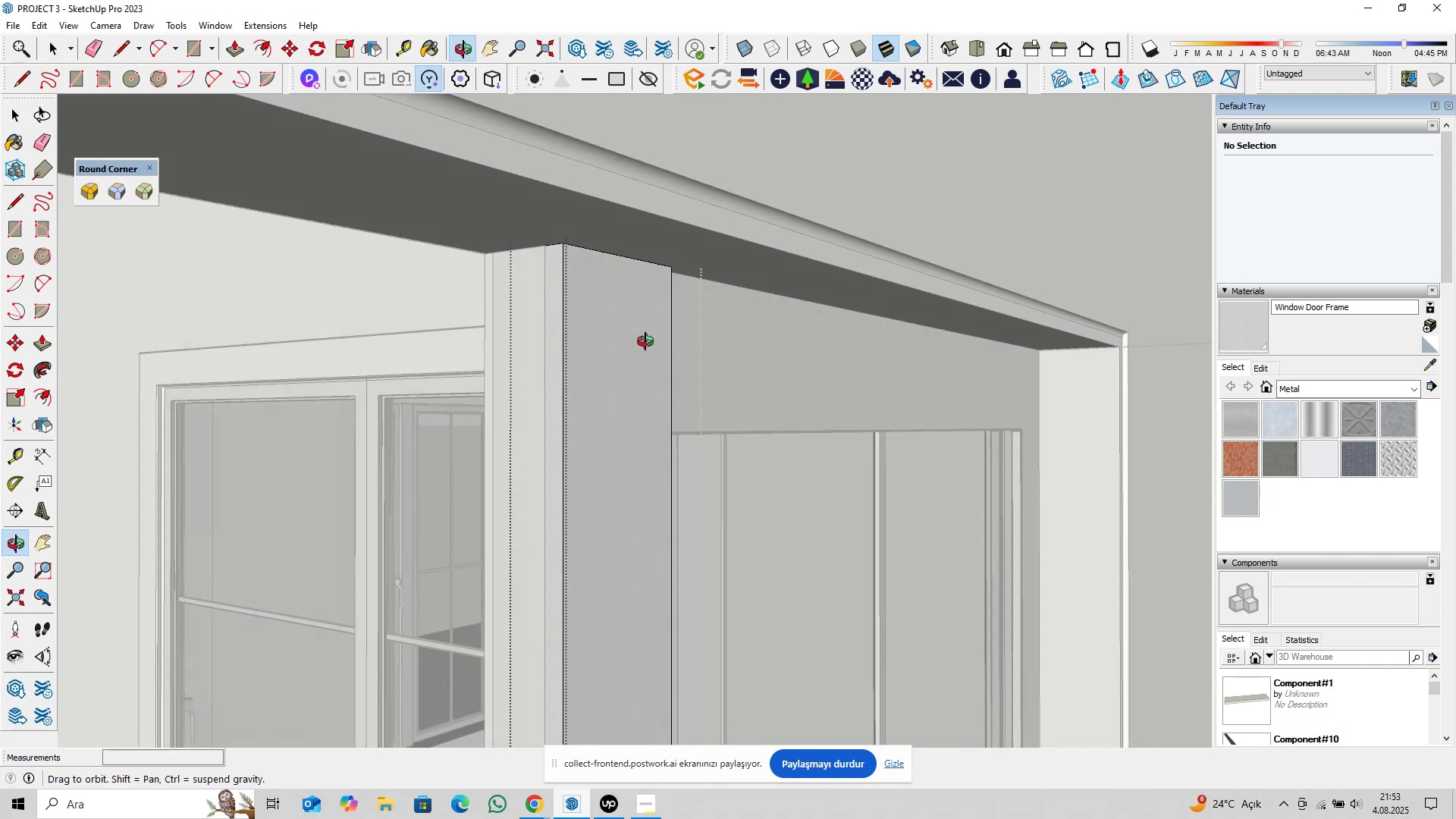 
key(Escape)
 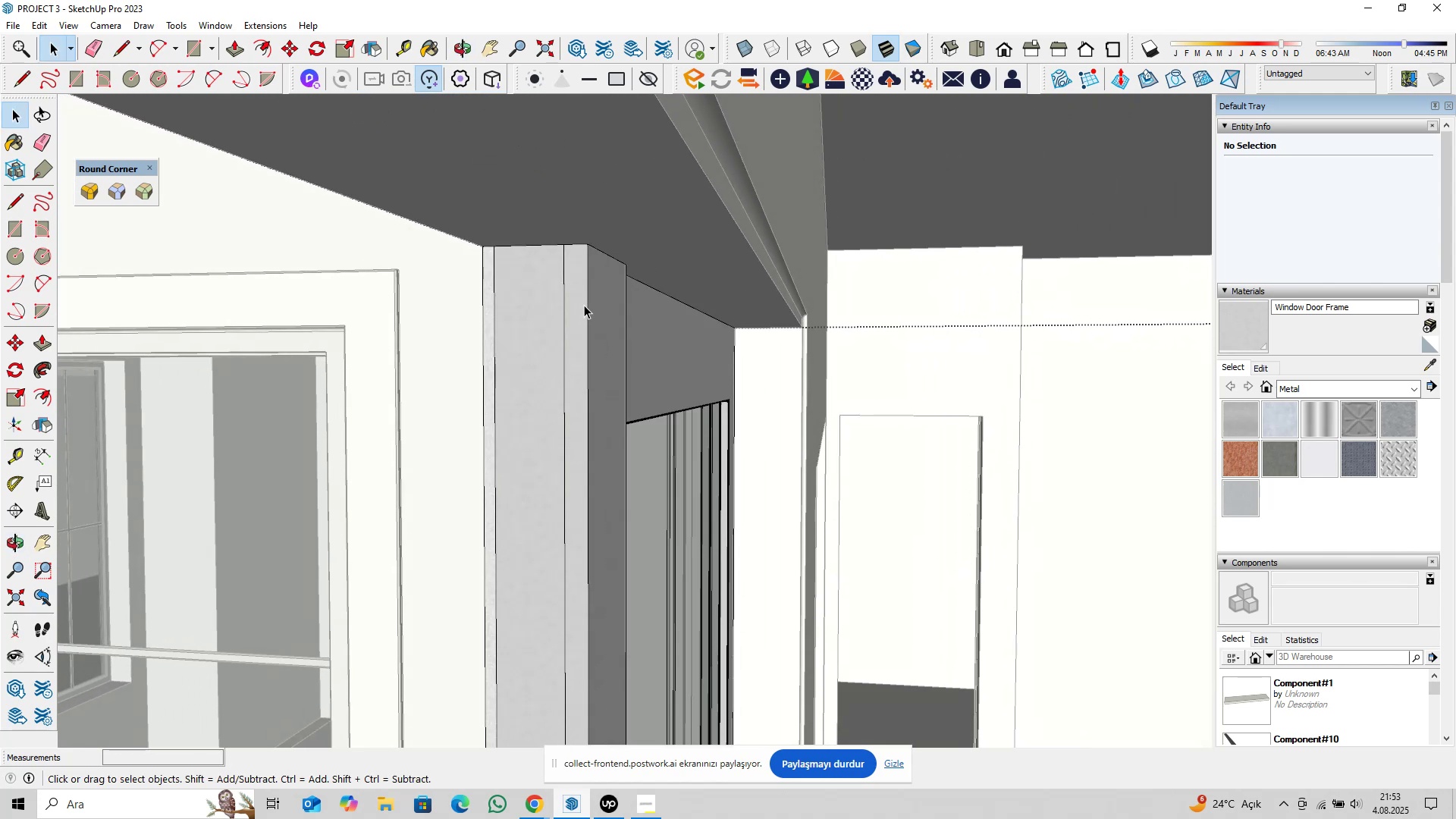 
left_click([584, 305])
 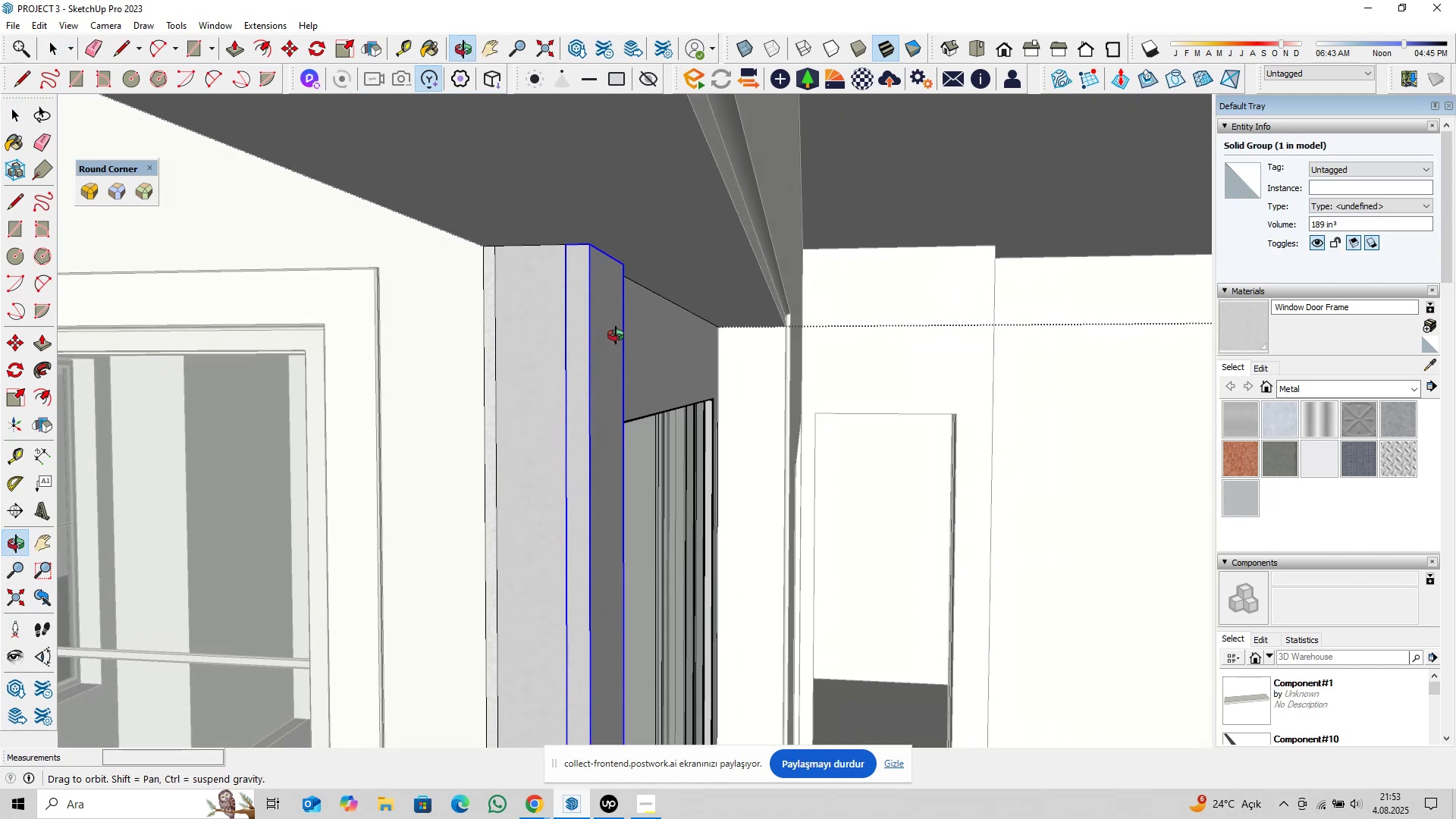 
key(M)
 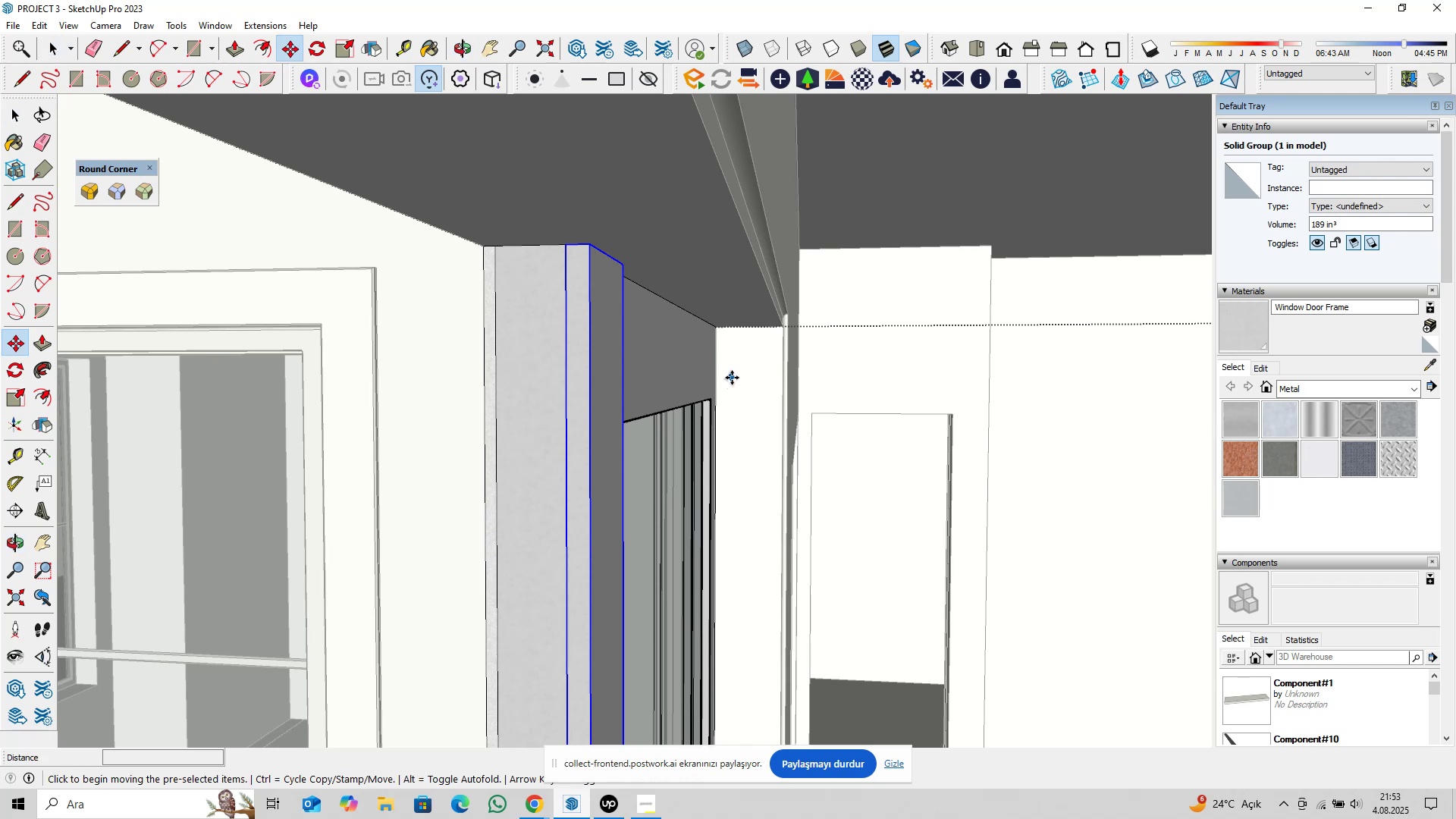 
left_click([732, 378])
 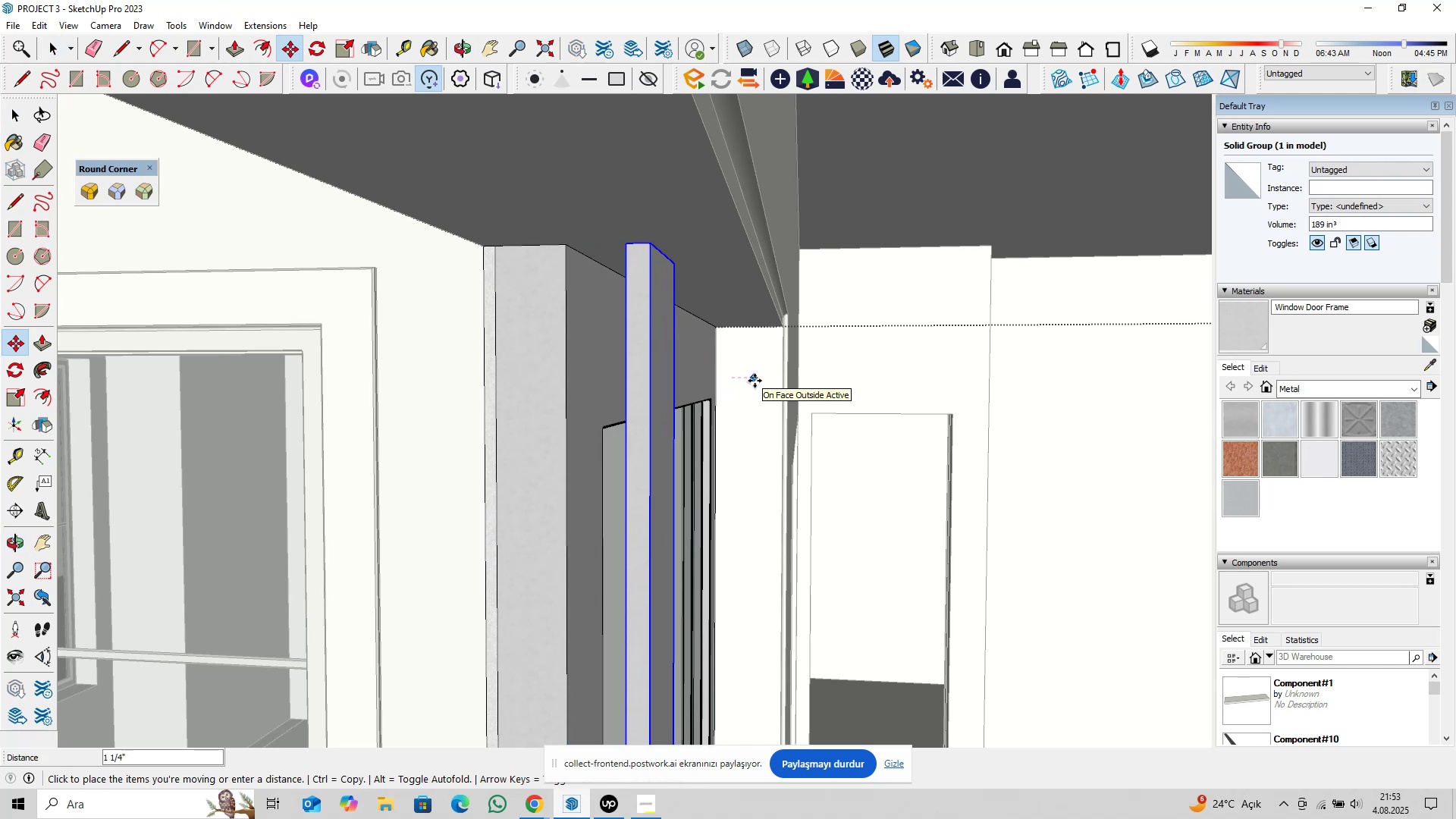 
type(0,125)
 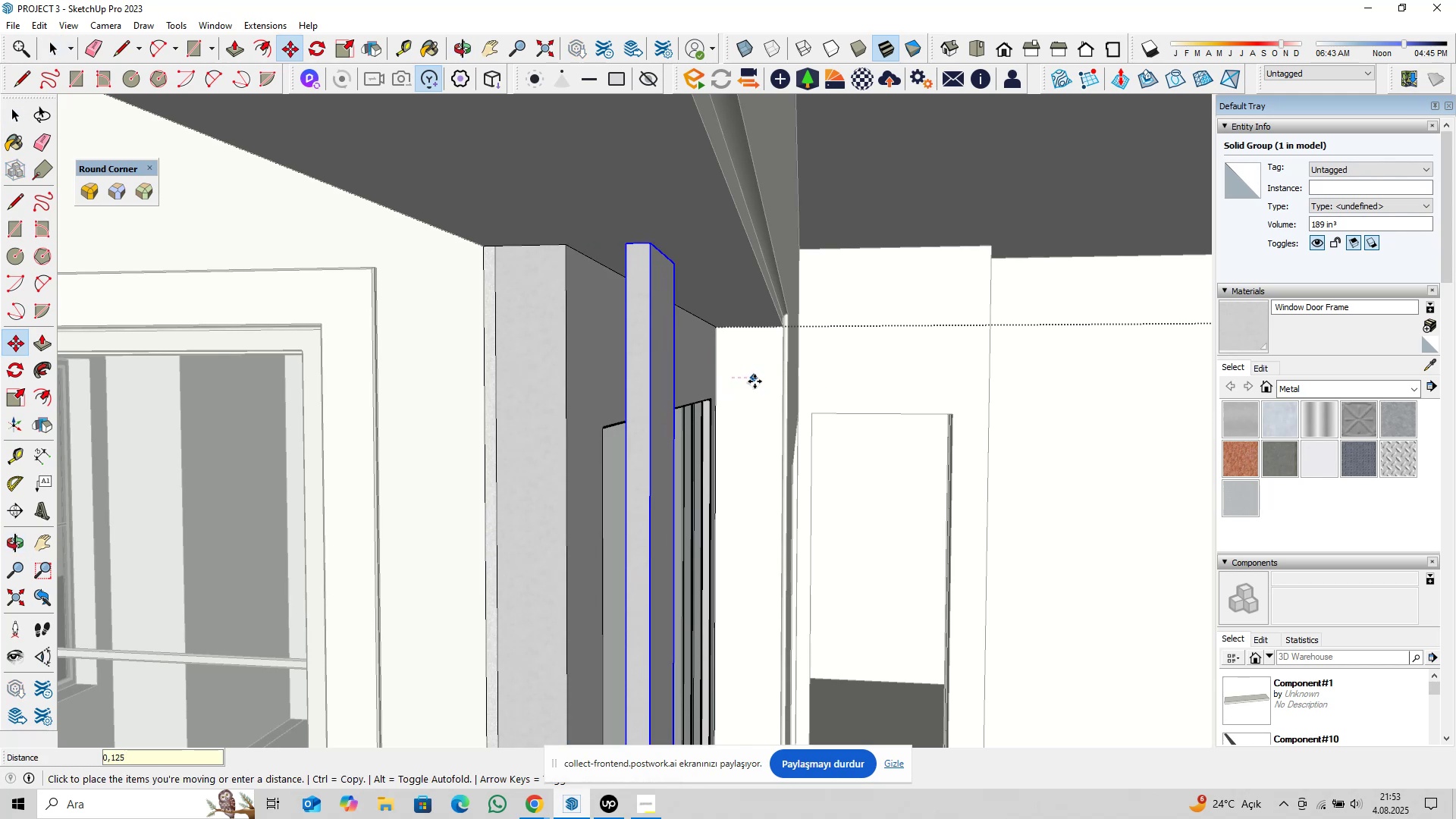 
key(Enter)
 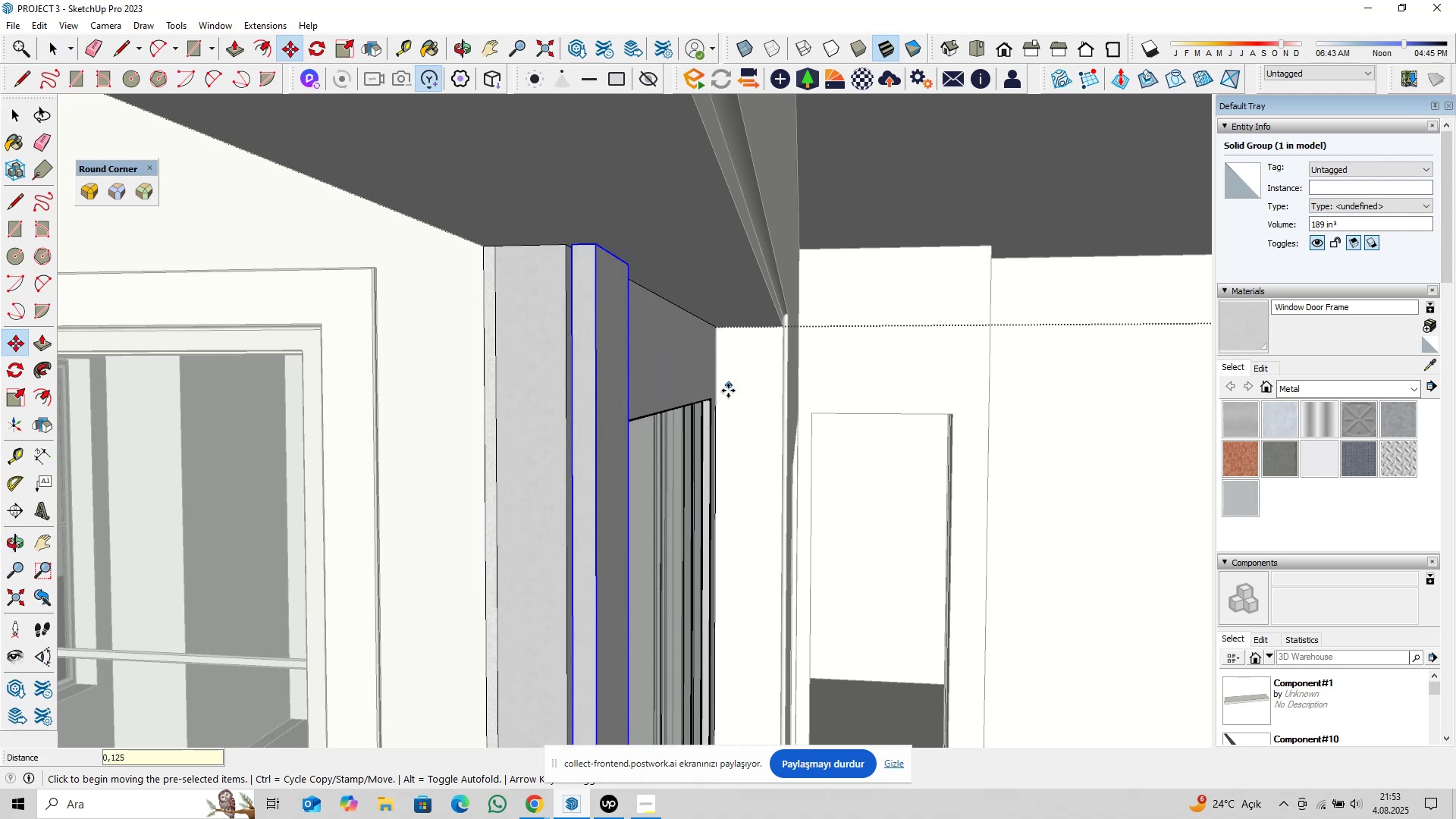 
key(Space)
 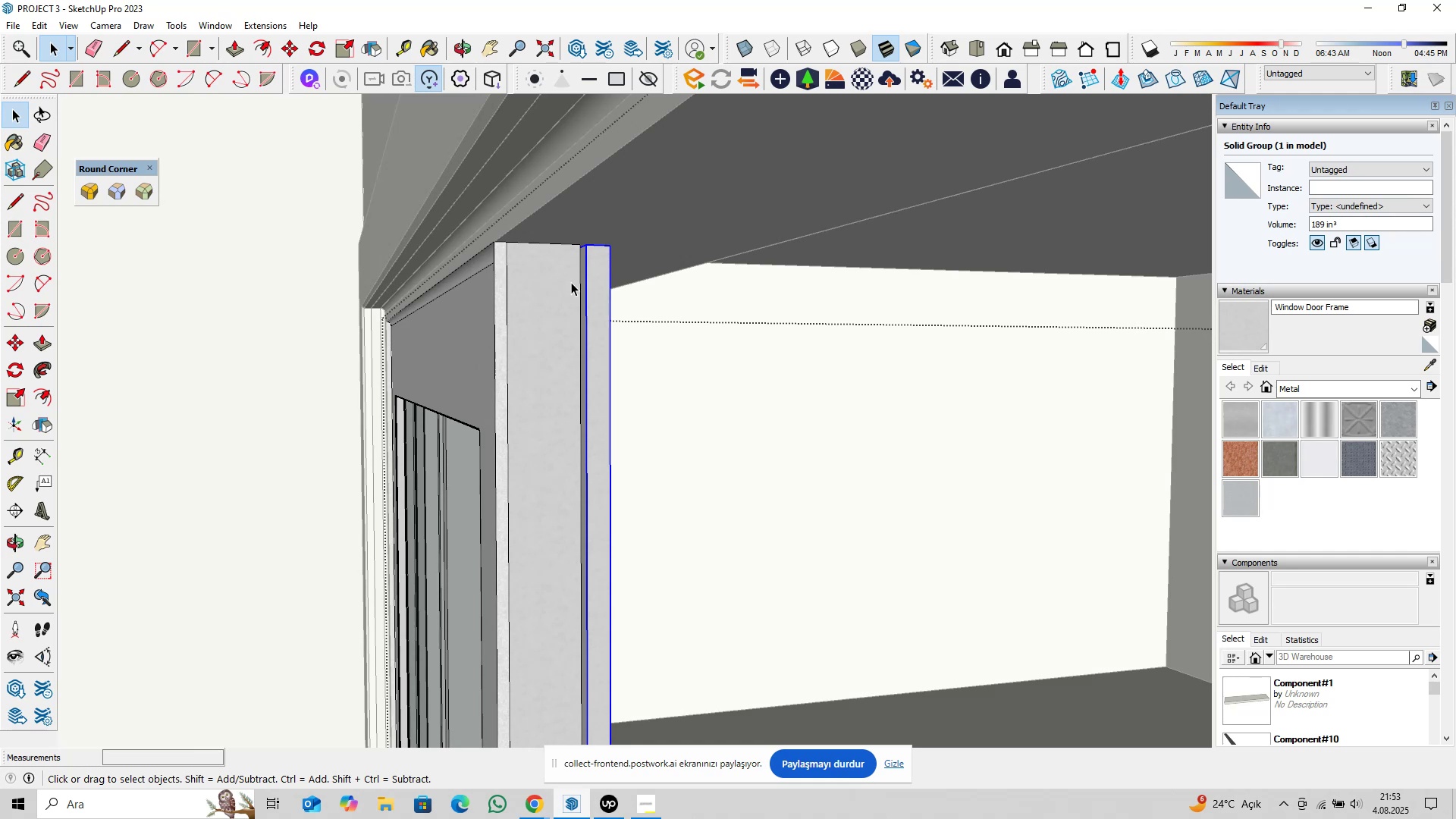 
wait(11.83)
 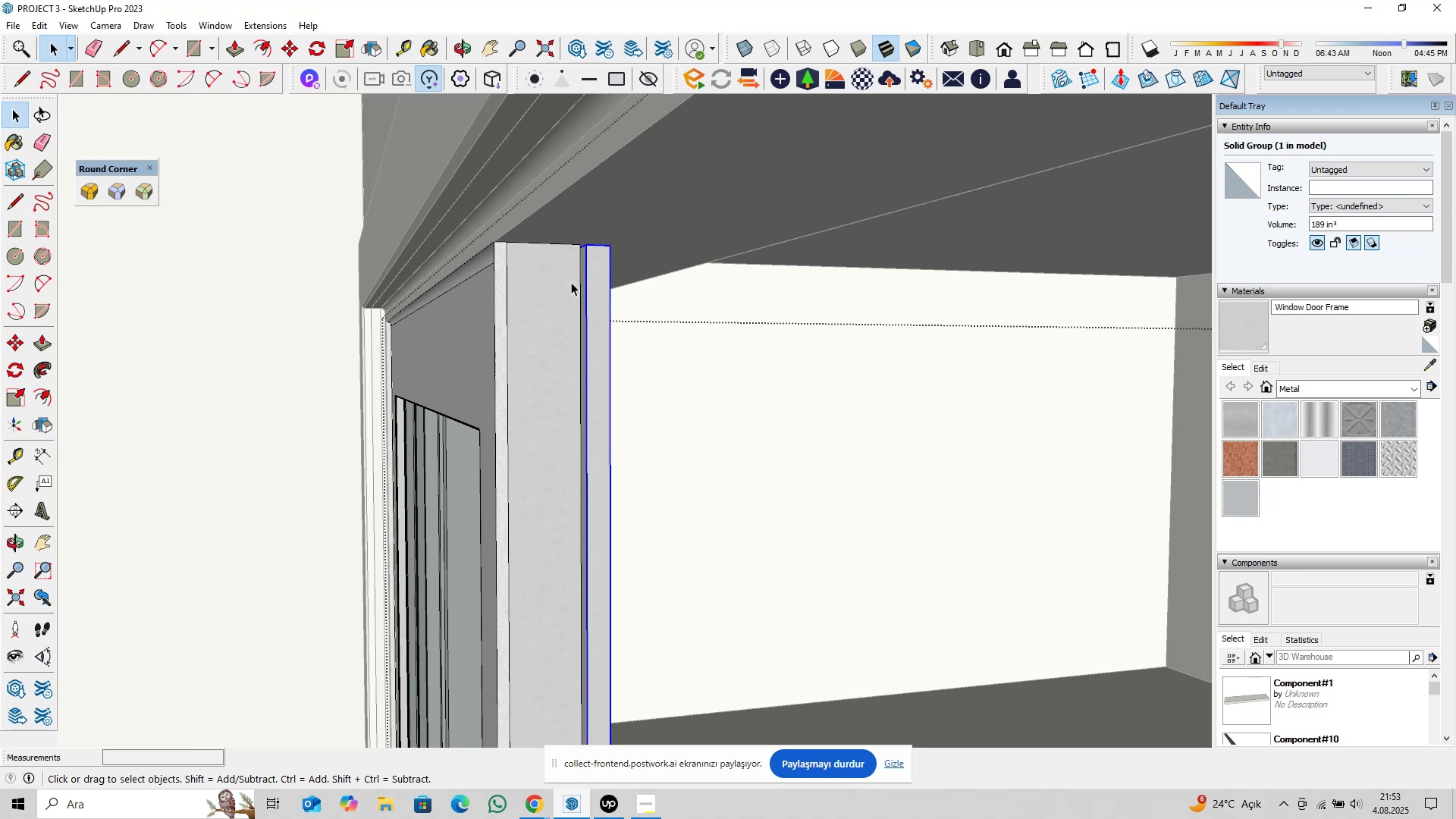 
scroll: coordinate [489, 413], scroll_direction: down, amount: 10.0
 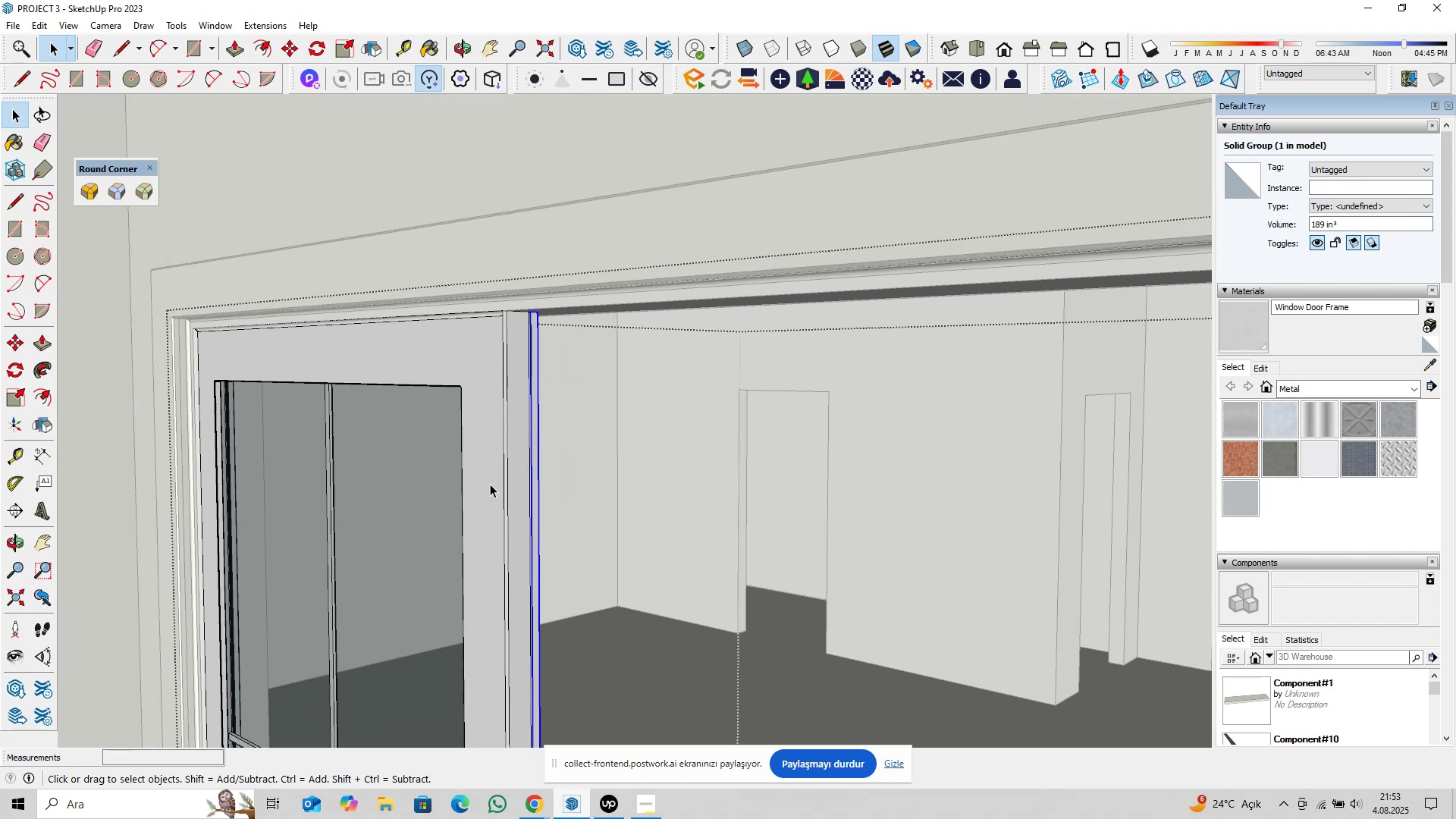 
hold_key(key=ShiftLeft, duration=0.34)
 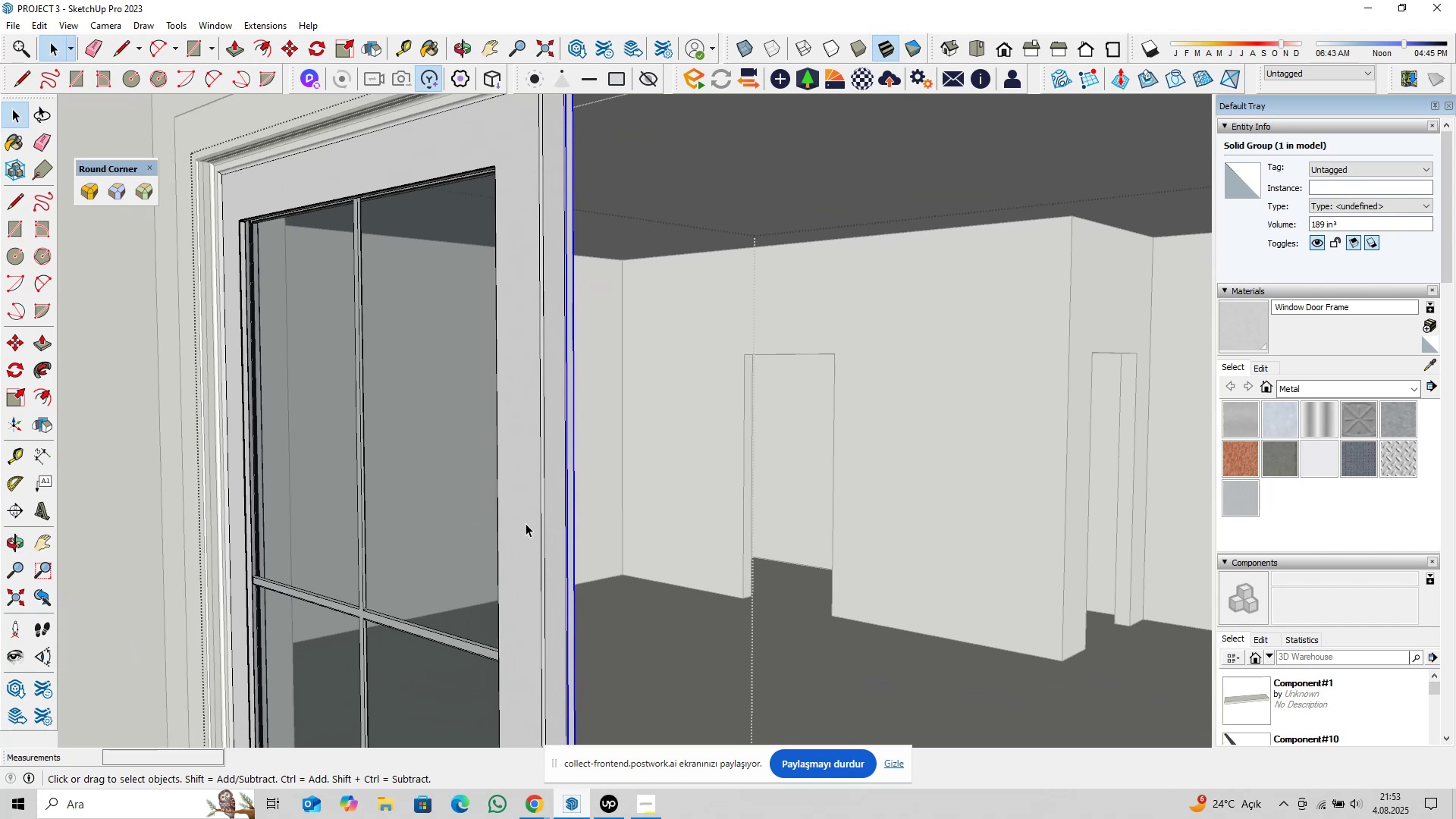 
hold_key(key=ShiftLeft, duration=0.3)
 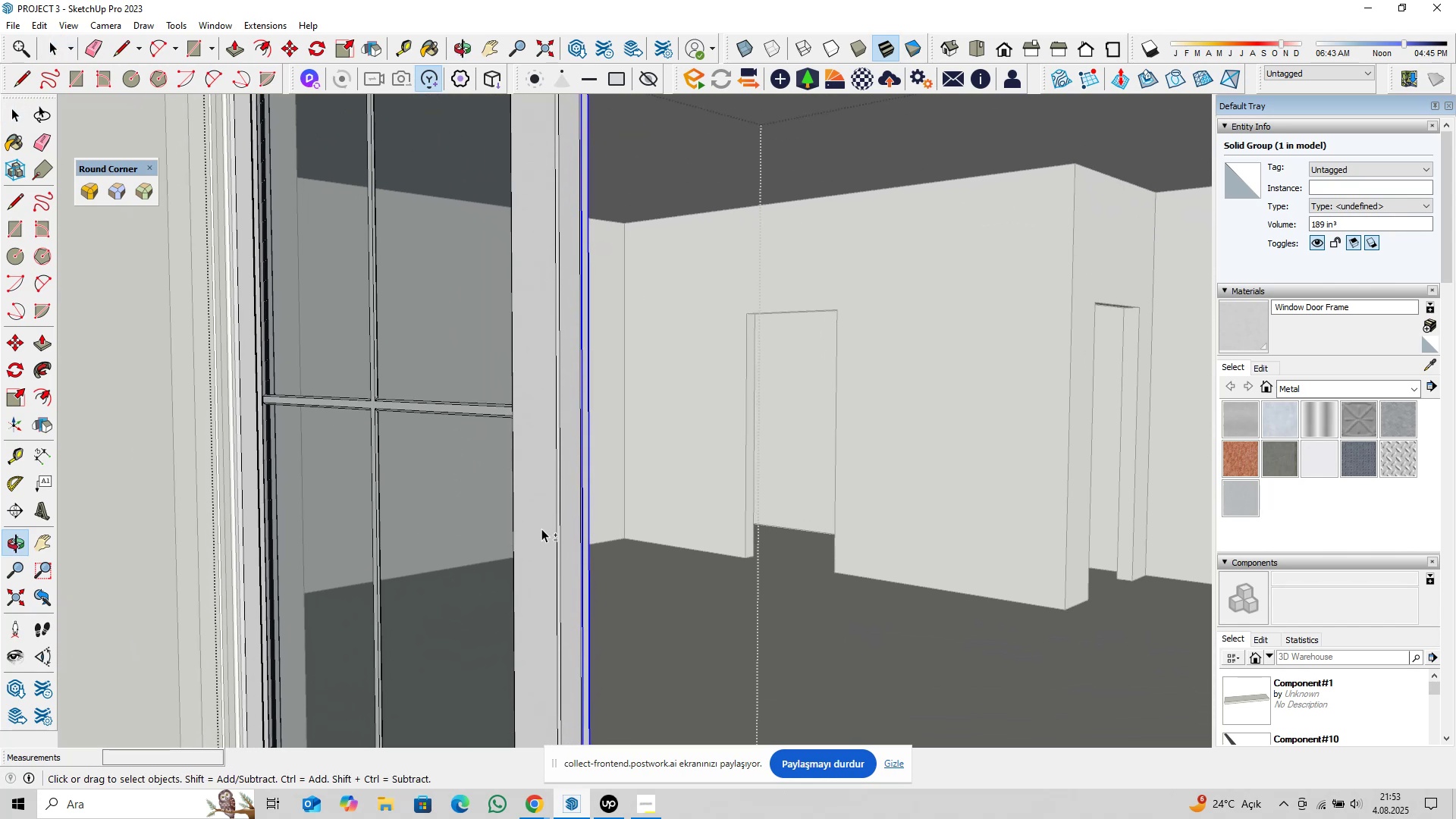 
hold_key(key=ShiftLeft, duration=1.46)
 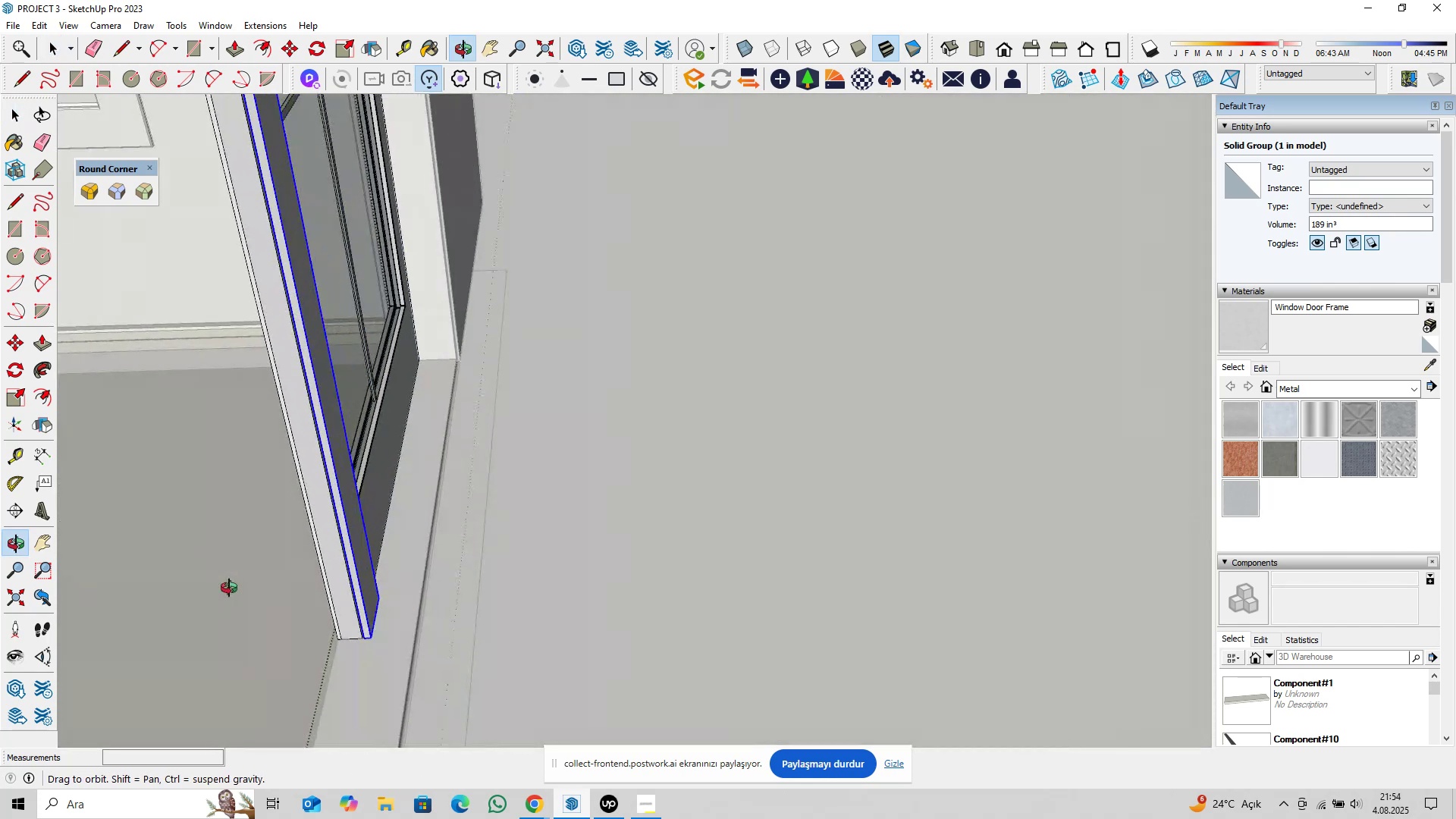 
hold_key(key=ShiftLeft, duration=0.46)
 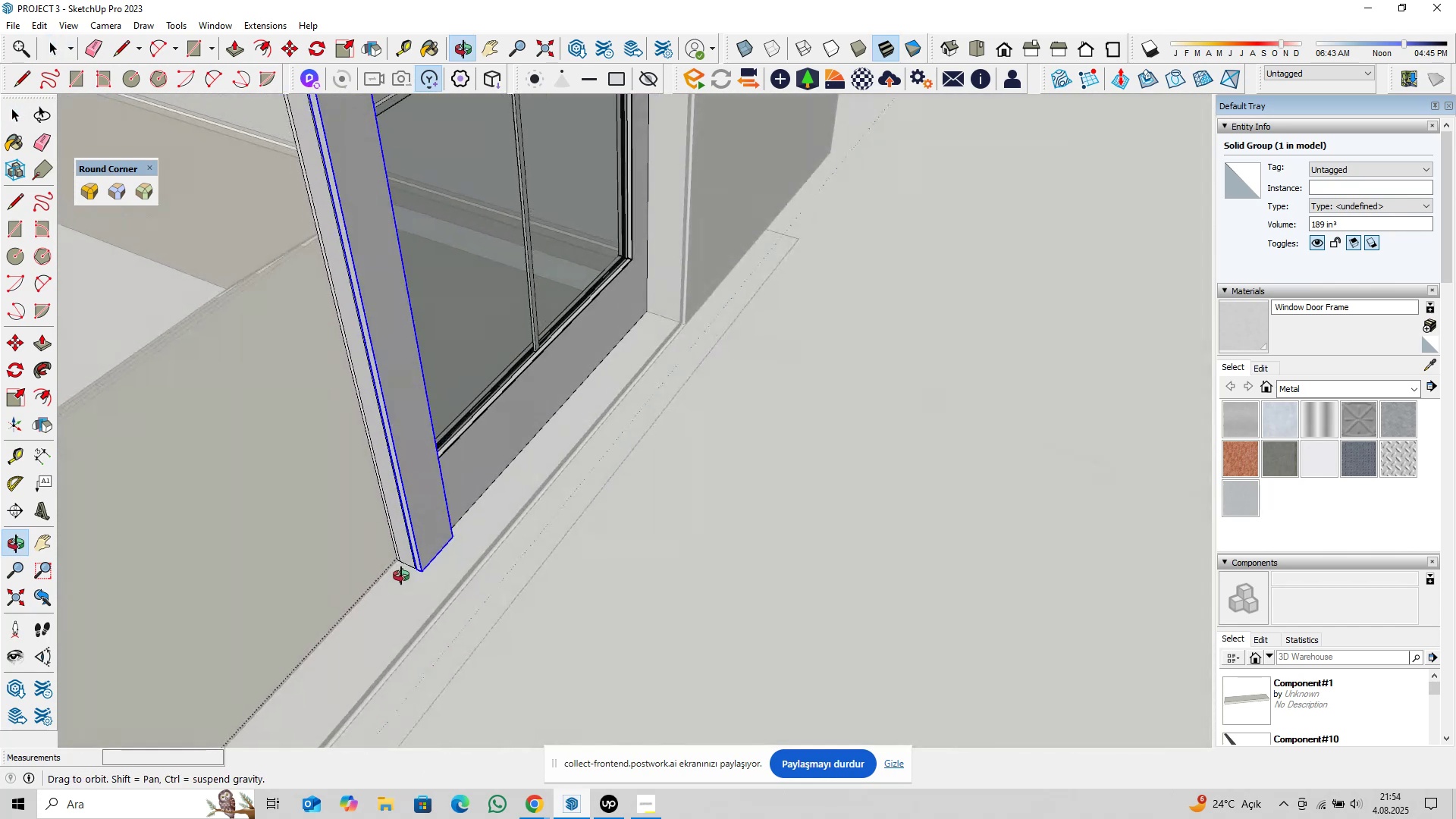 
scroll: coordinate [409, 565], scroll_direction: up, amount: 4.0
 